 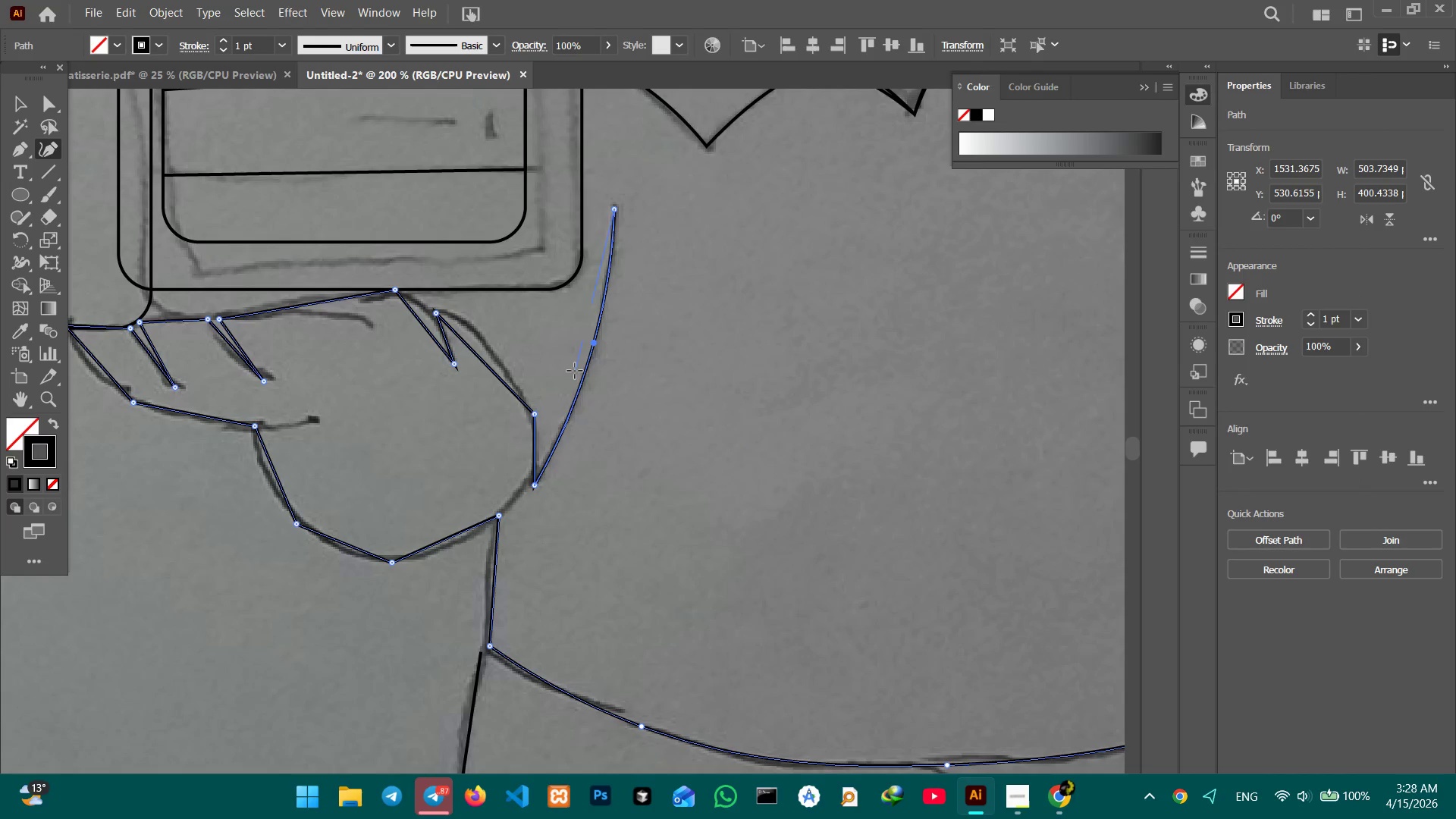 
left_click([533, 416])
 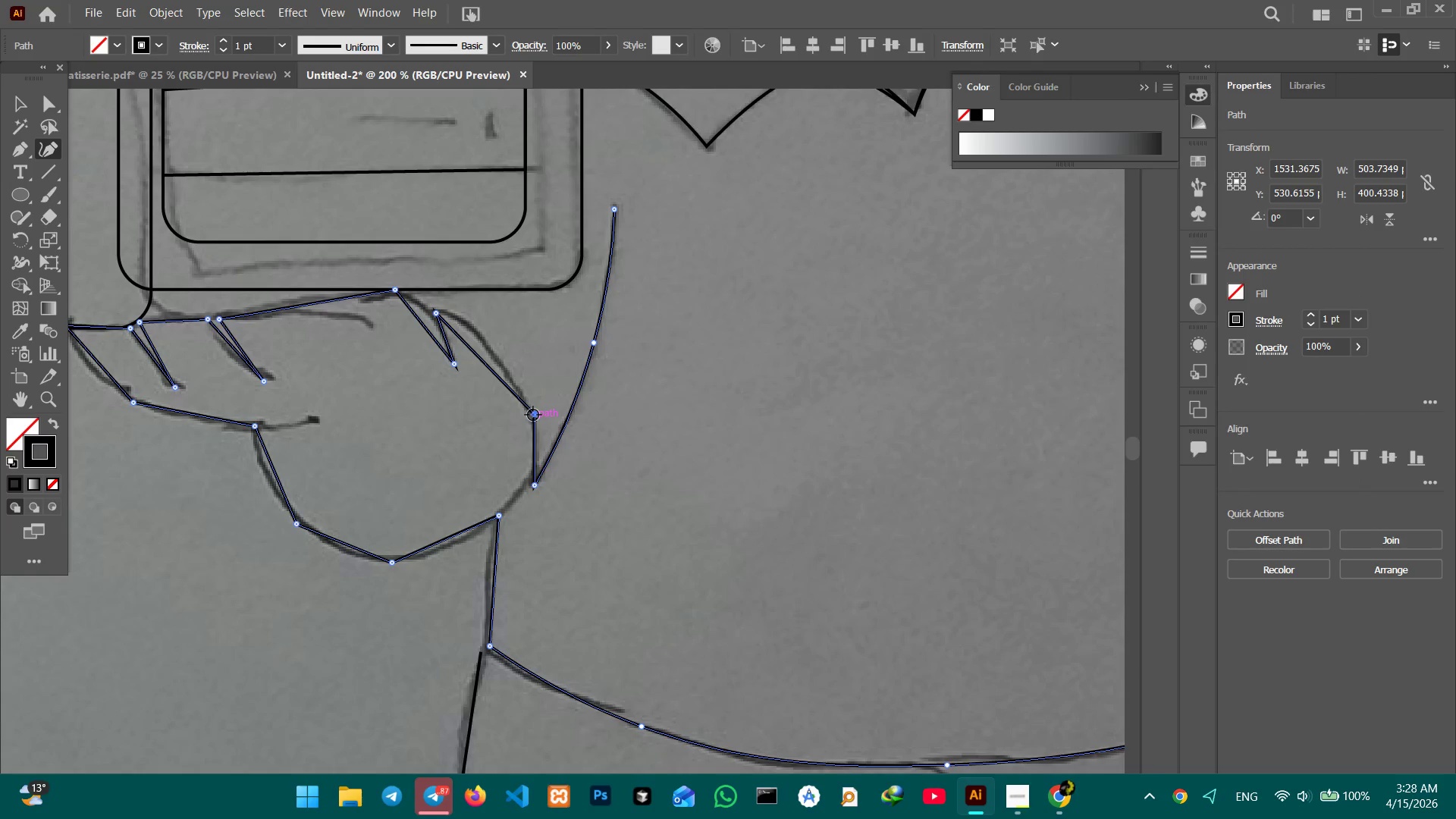 
key(Backspace)
 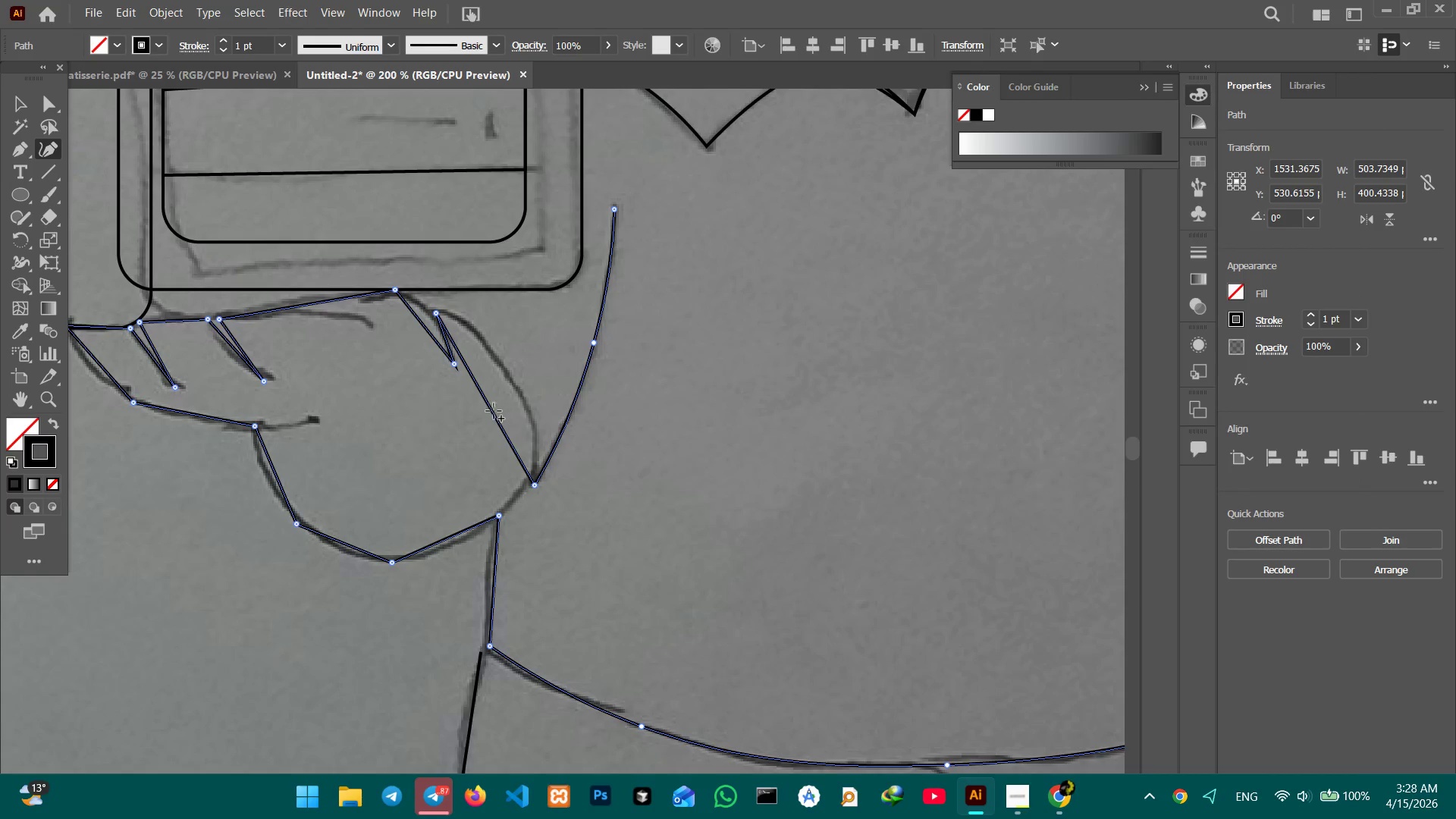 
left_click_drag(start_coordinate=[494, 411], to_coordinate=[522, 393])
 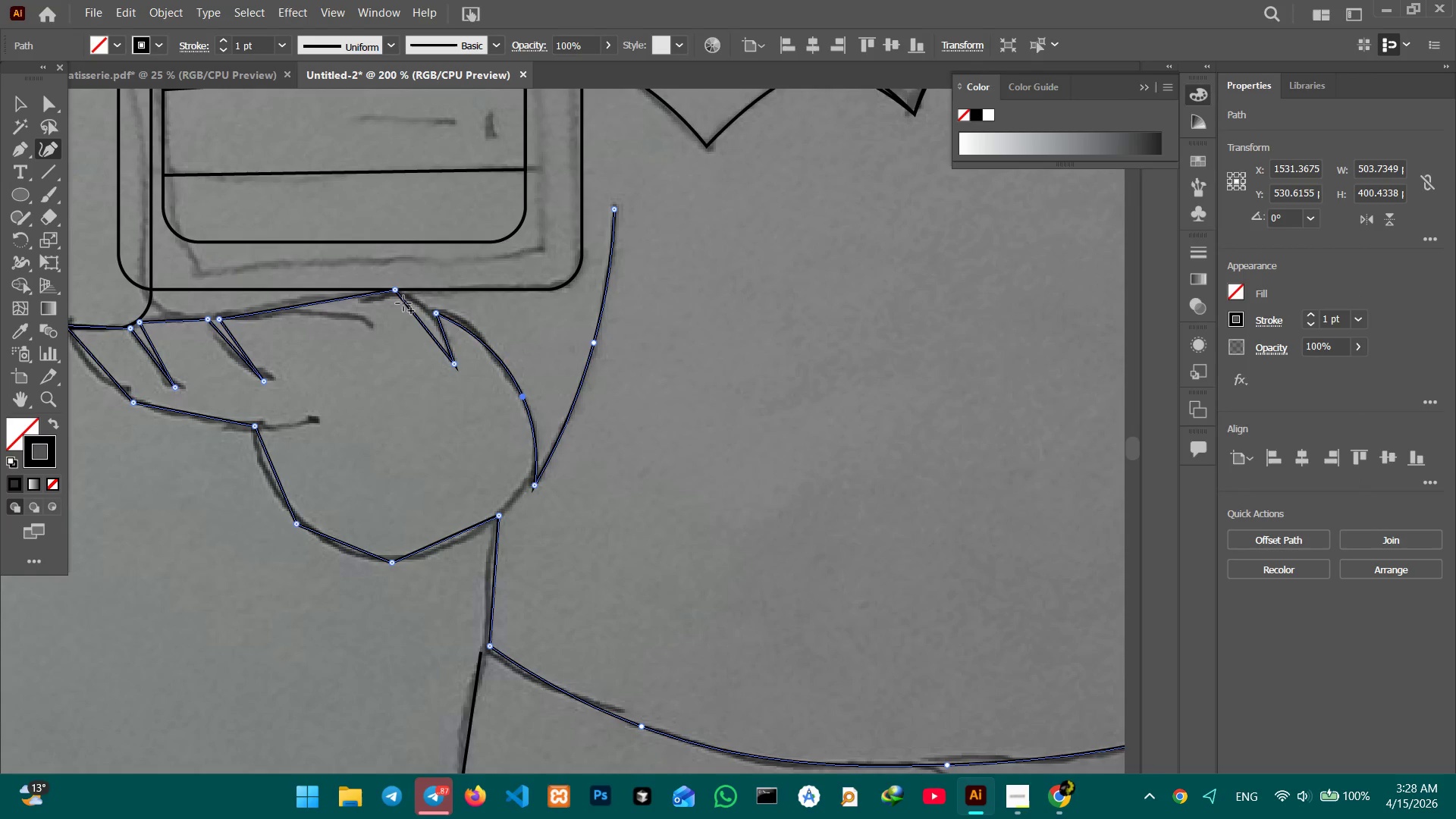 
left_click([398, 290])
 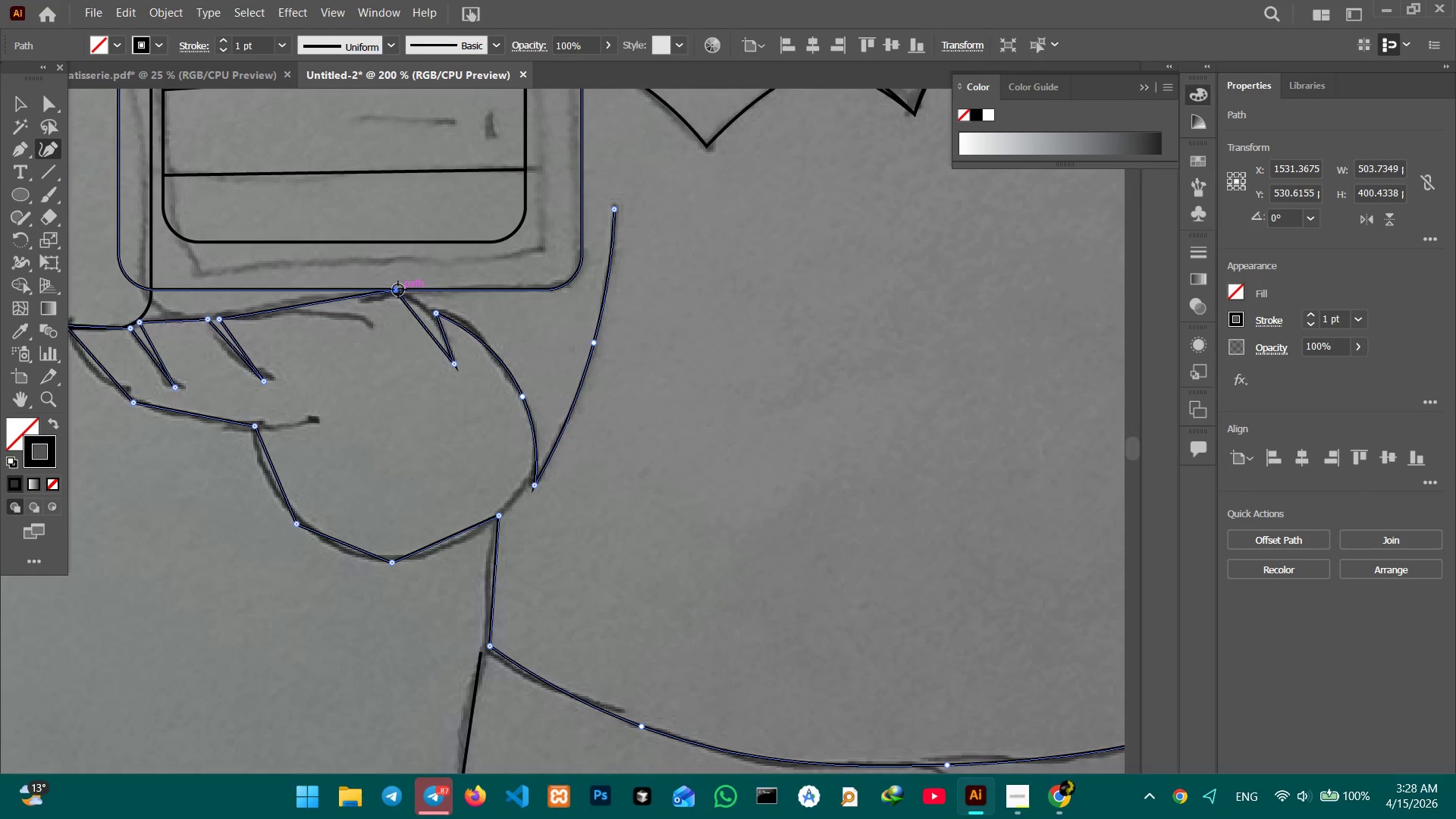 
key(Backspace)
 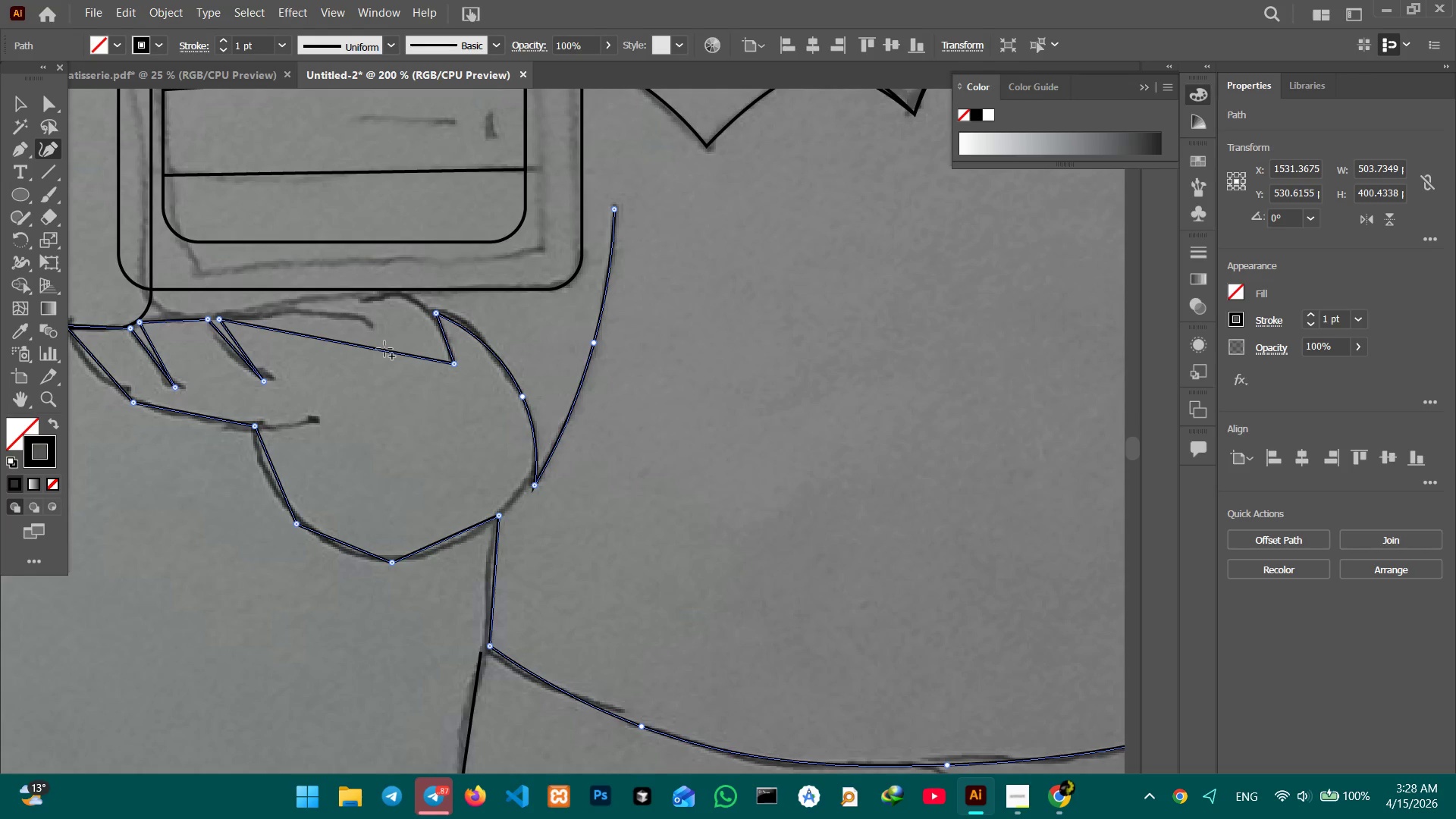 
left_click_drag(start_coordinate=[384, 349], to_coordinate=[431, 303])
 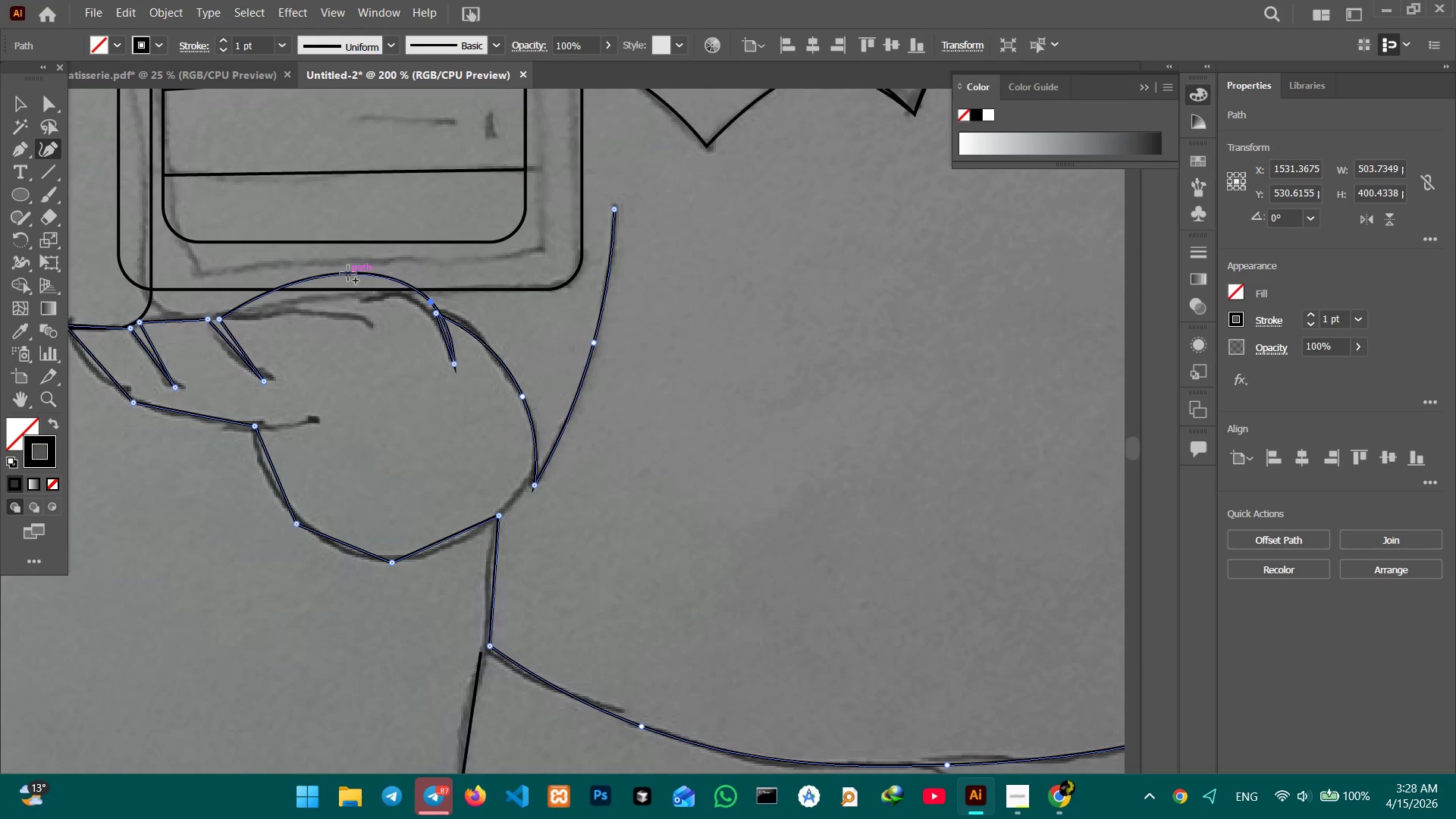 
left_click_drag(start_coordinate=[348, 271], to_coordinate=[347, 306])
 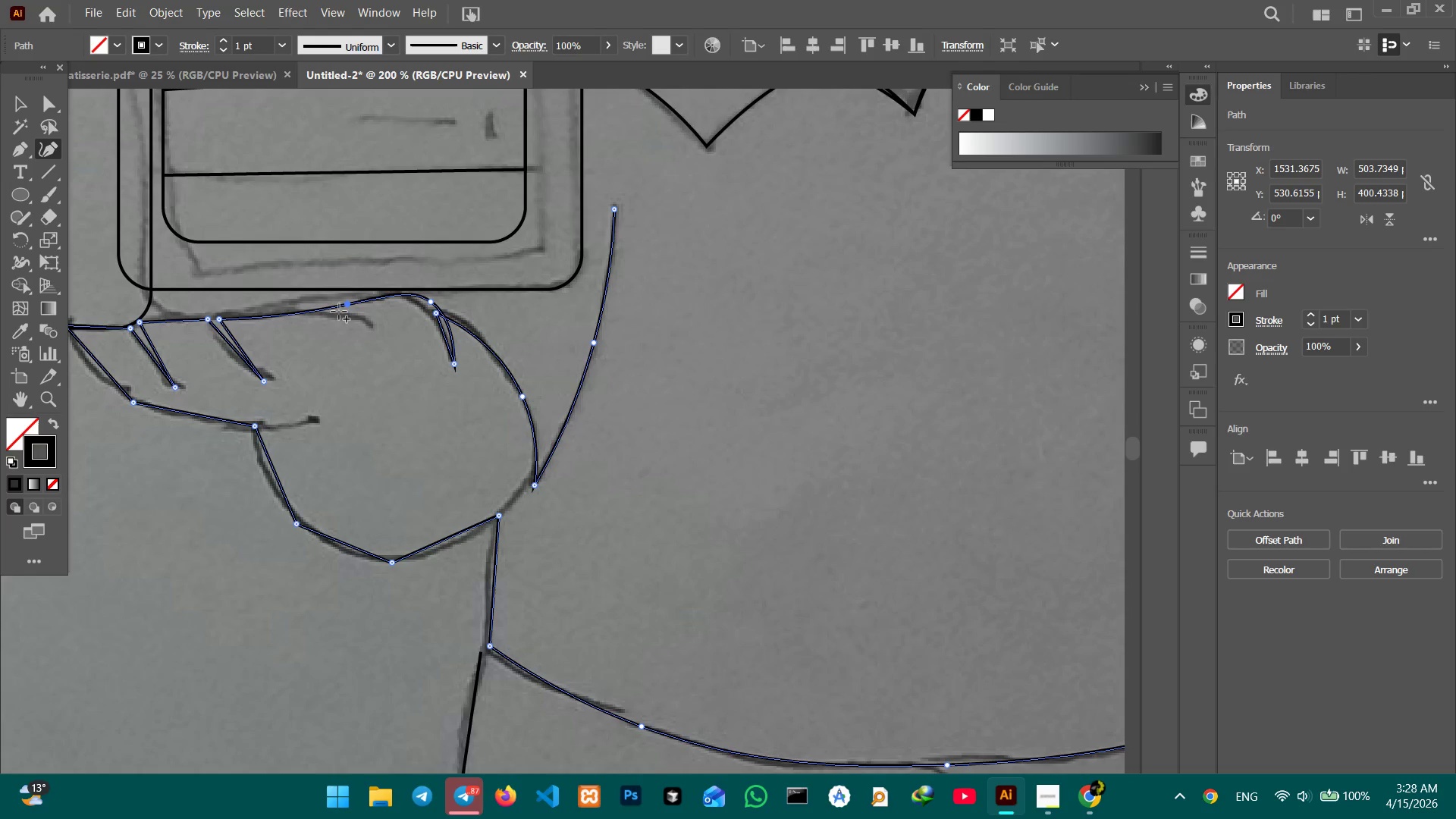 
scroll: coordinate [338, 315], scroll_direction: down, amount: 3.0
 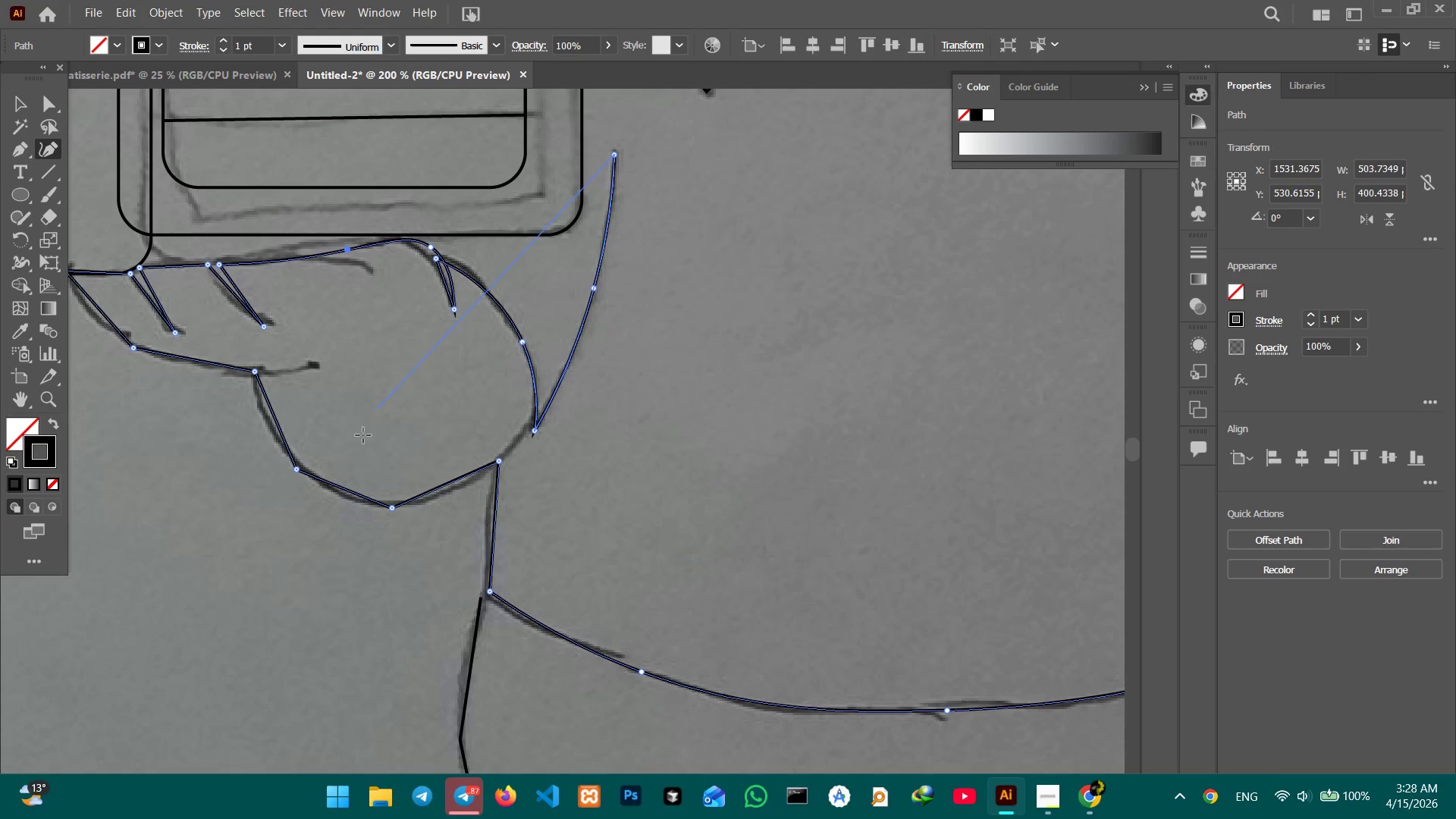 
hold_key(key=Space, duration=0.7)
 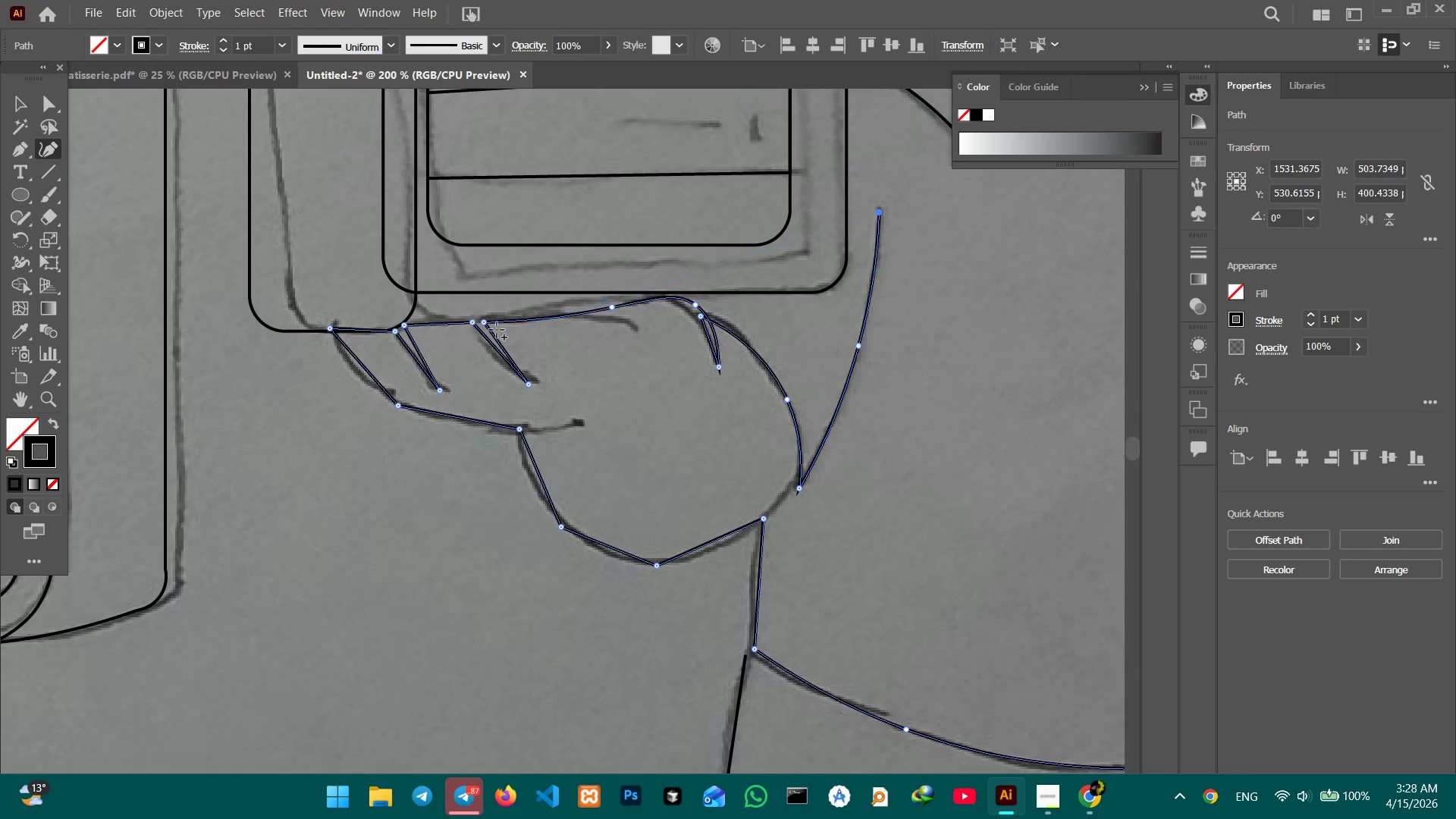 
left_click_drag(start_coordinate=[366, 448], to_coordinate=[630, 505])
 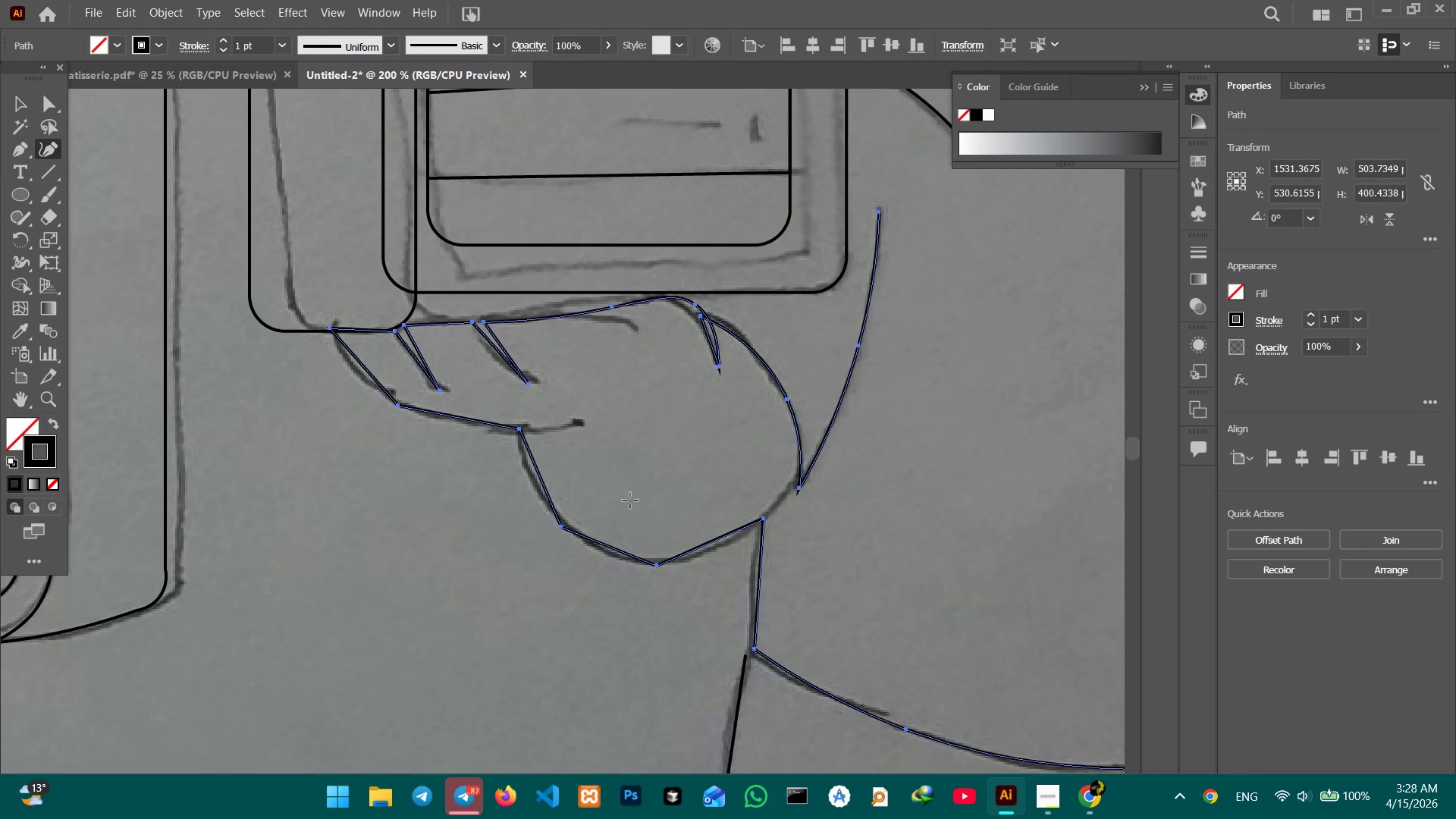 
left_click_drag(start_coordinate=[430, 325], to_coordinate=[430, 321])
 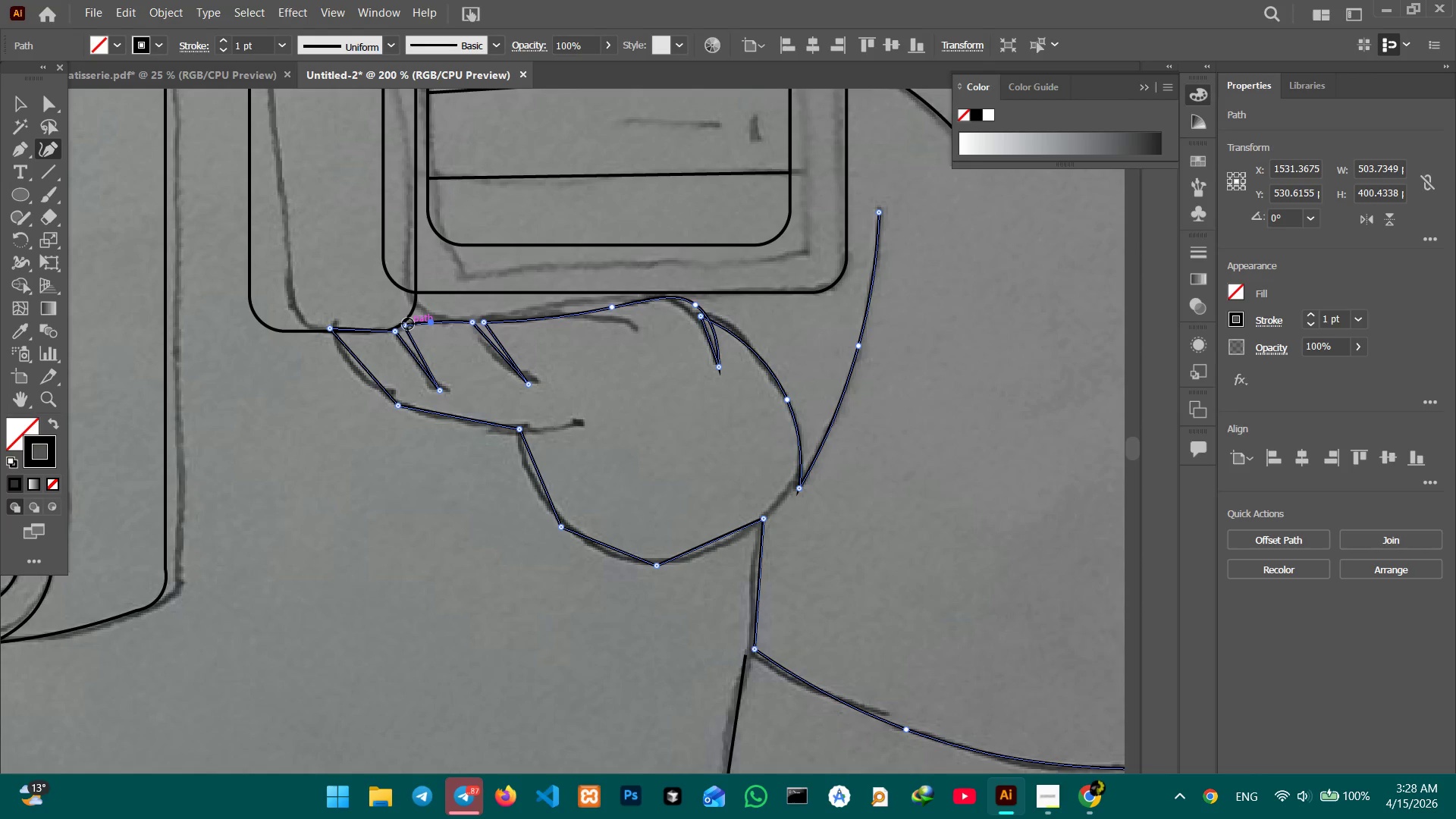 
left_click([408, 324])
 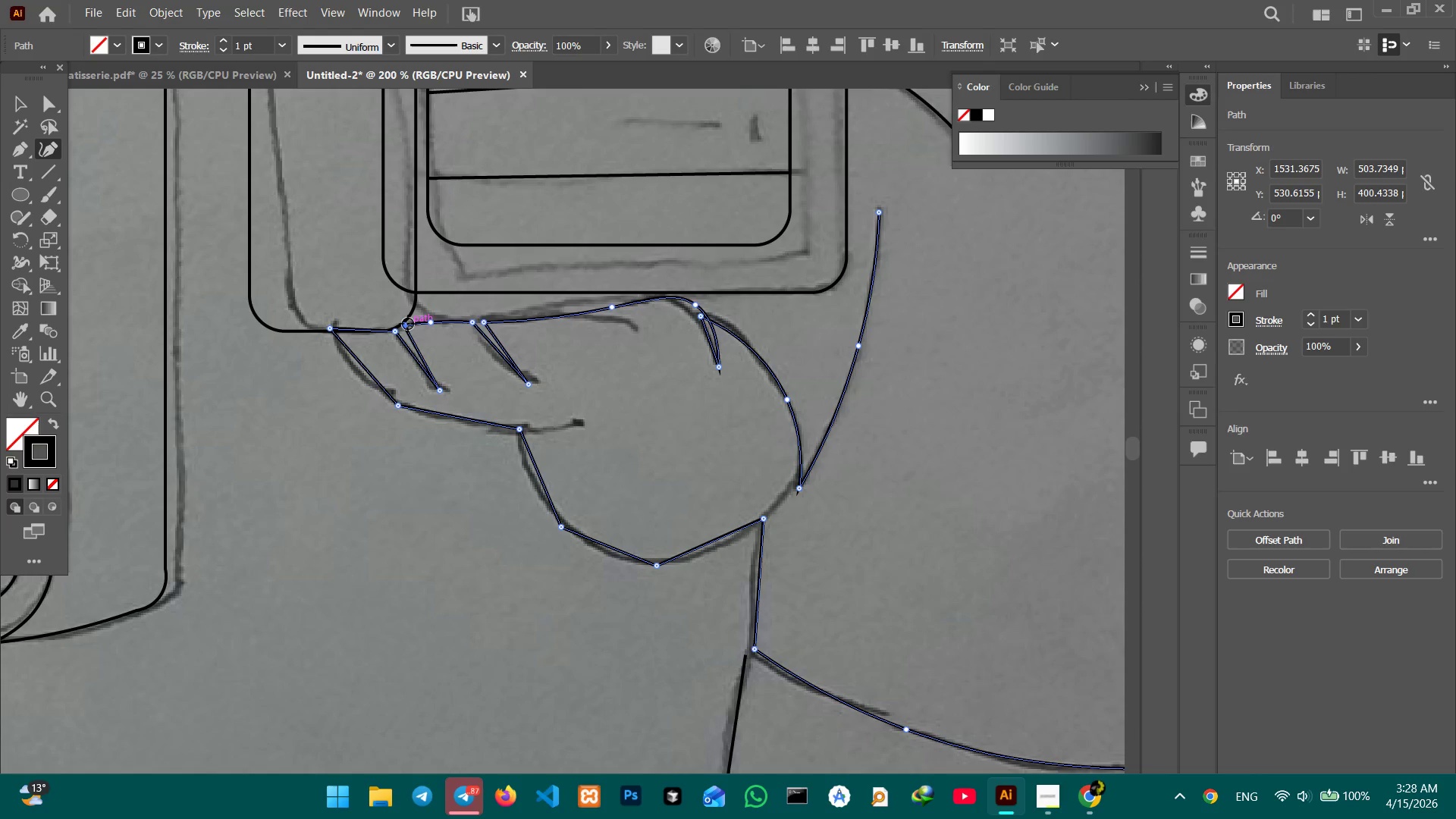 
key(Backspace)
 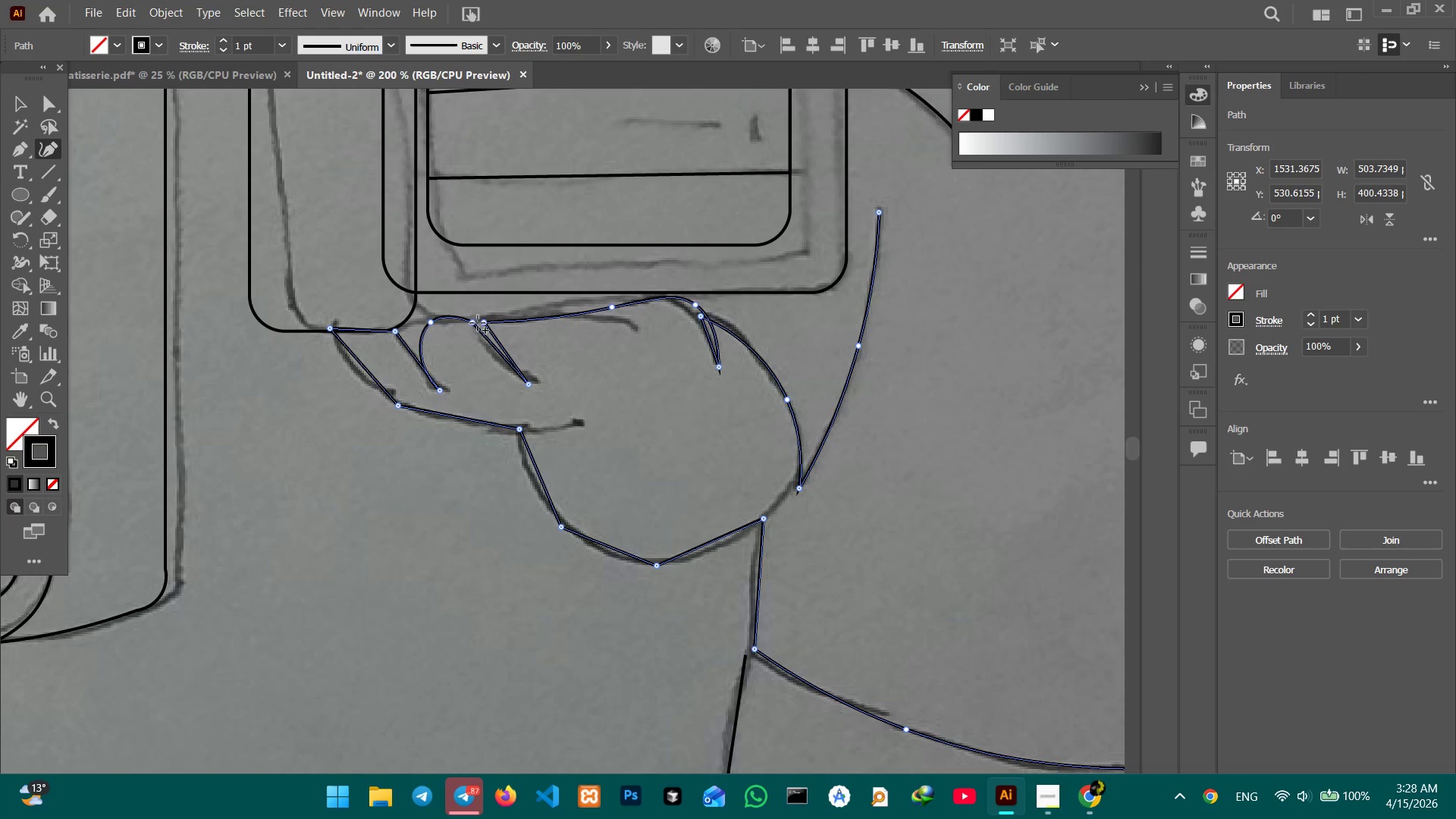 
left_click([475, 323])
 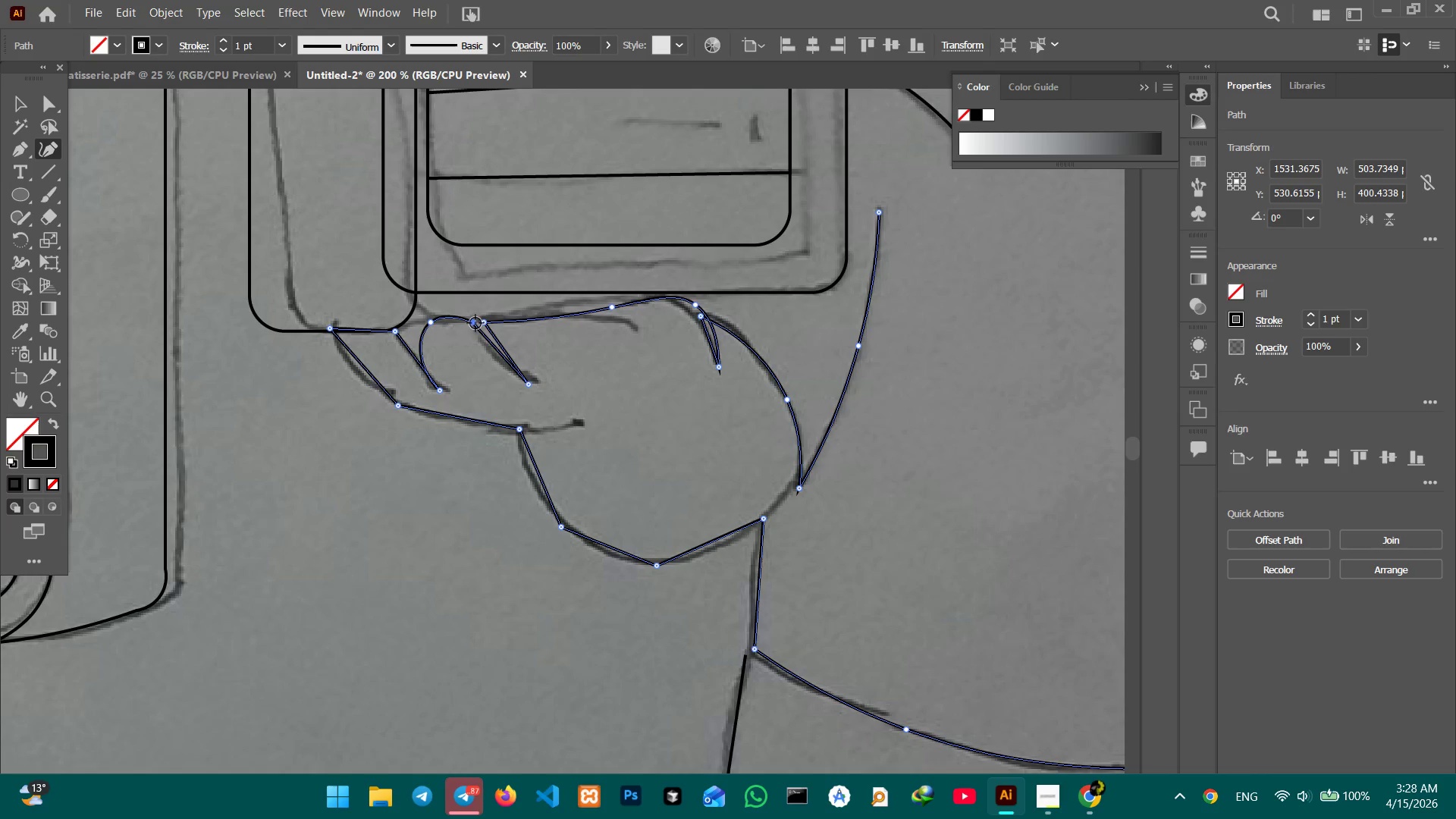 
key(Backspace)
 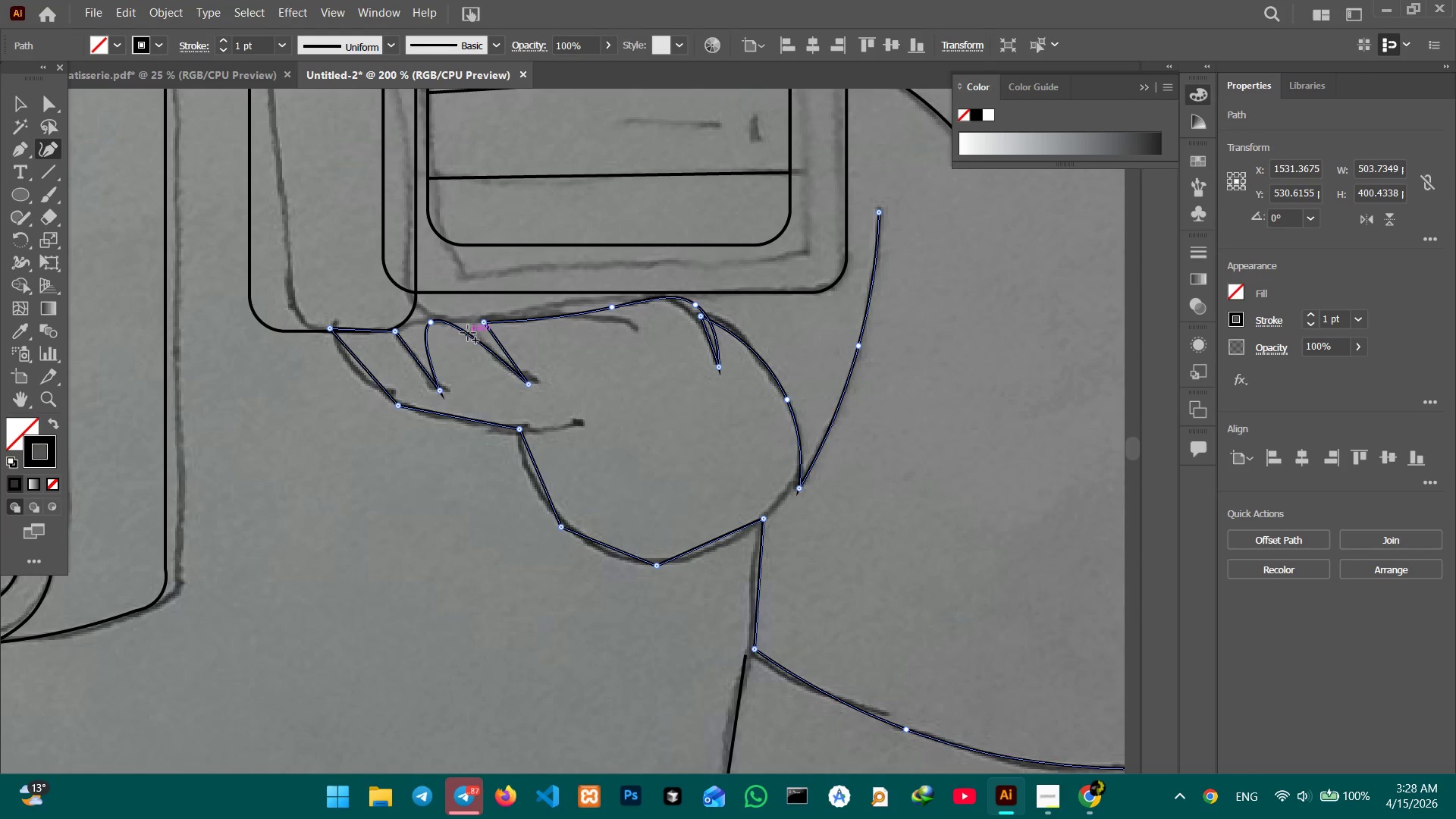 
left_click_drag(start_coordinate=[467, 334], to_coordinate=[469, 325])
 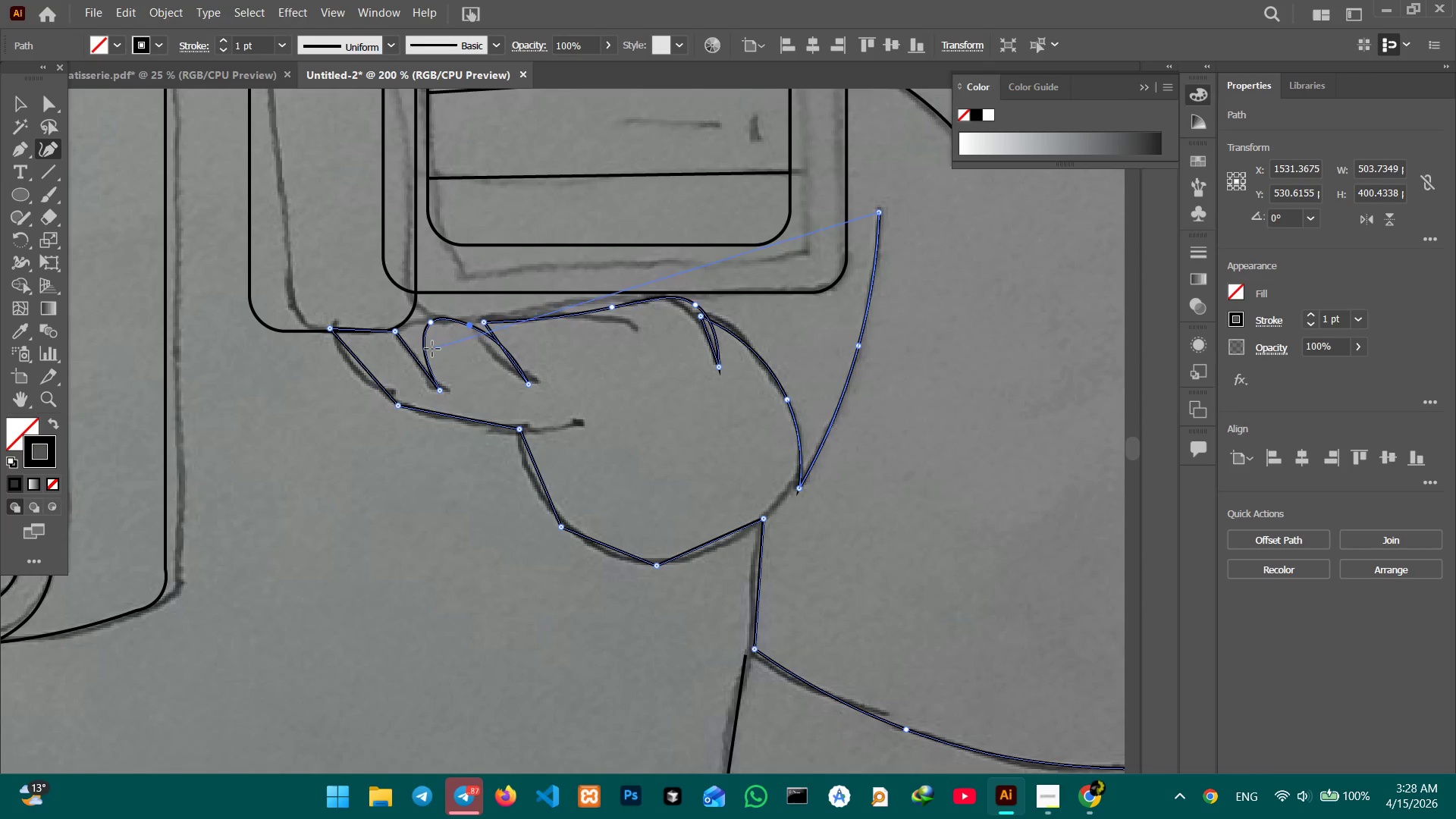 
key(Control+Z)
 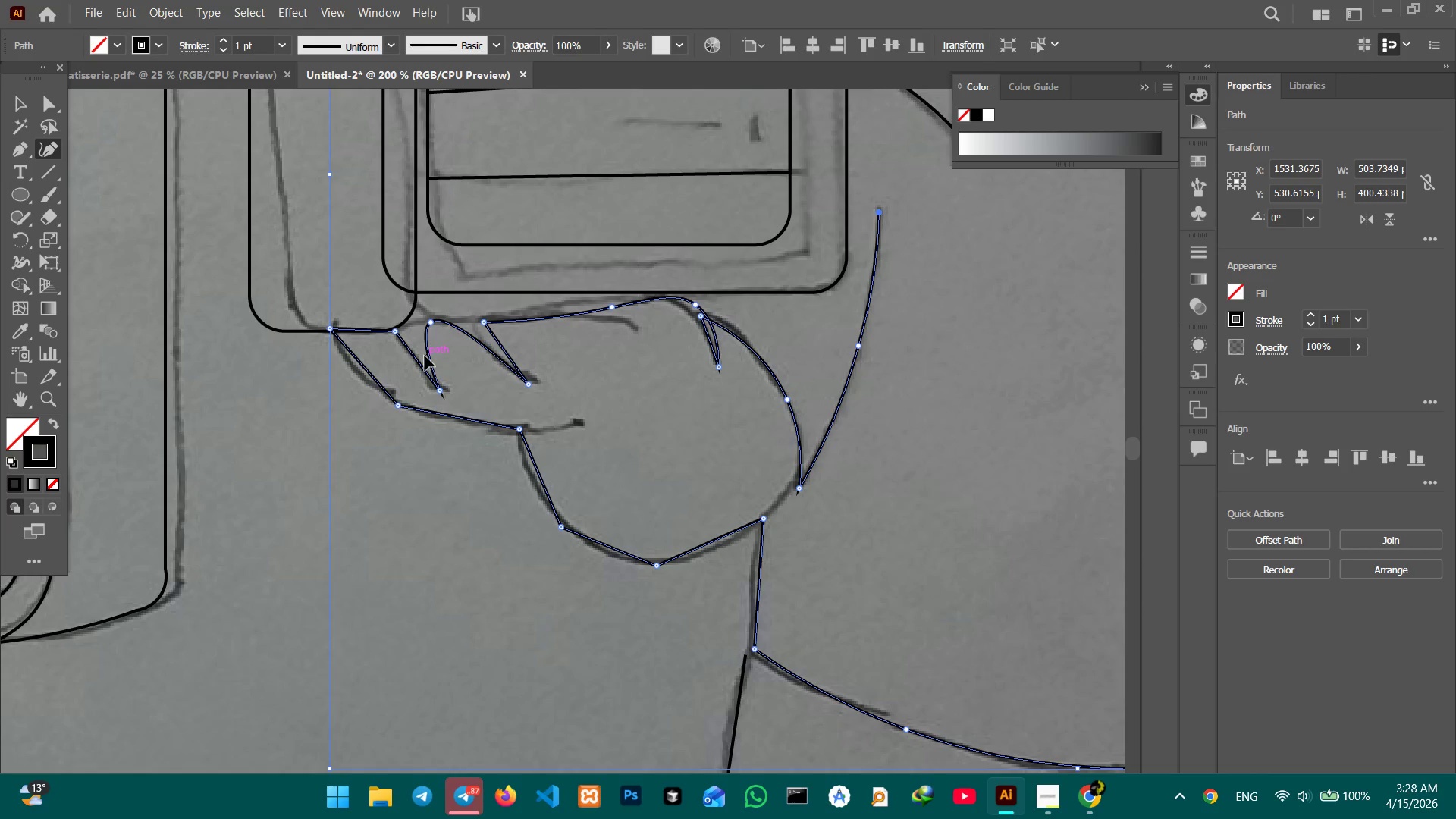 
key(Control+Z)
 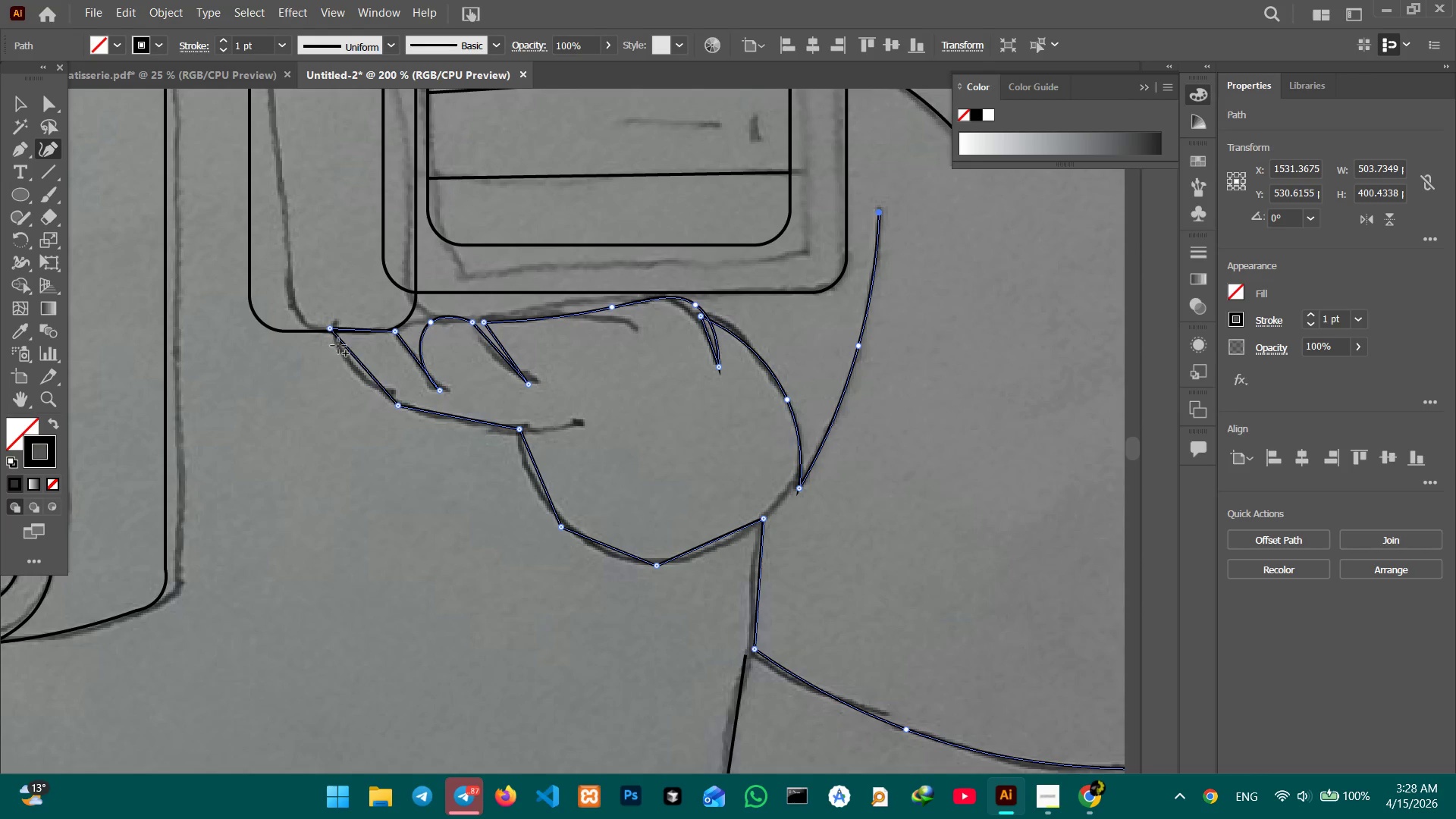 
left_click([335, 333])
 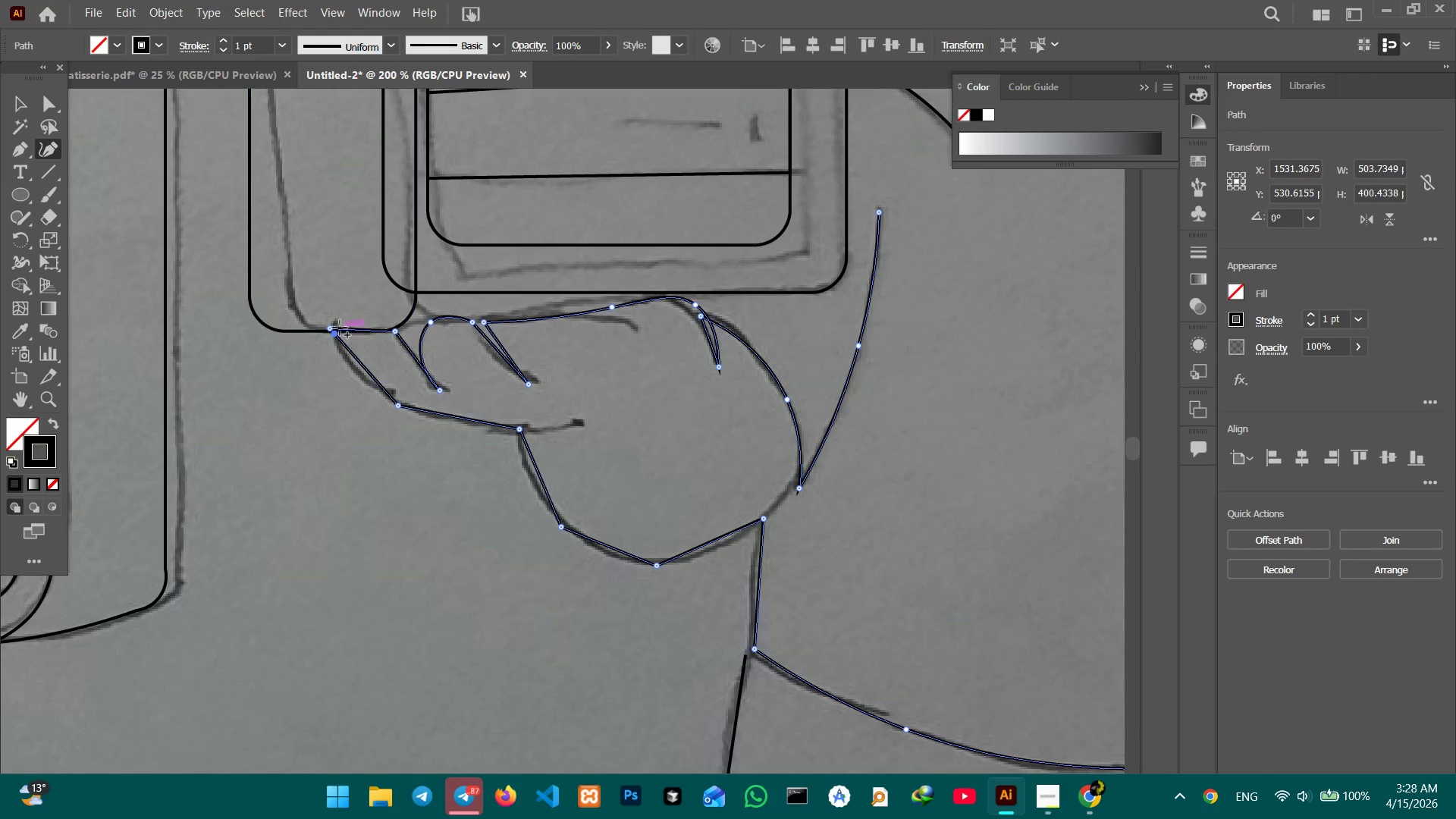 
left_click([329, 327])
 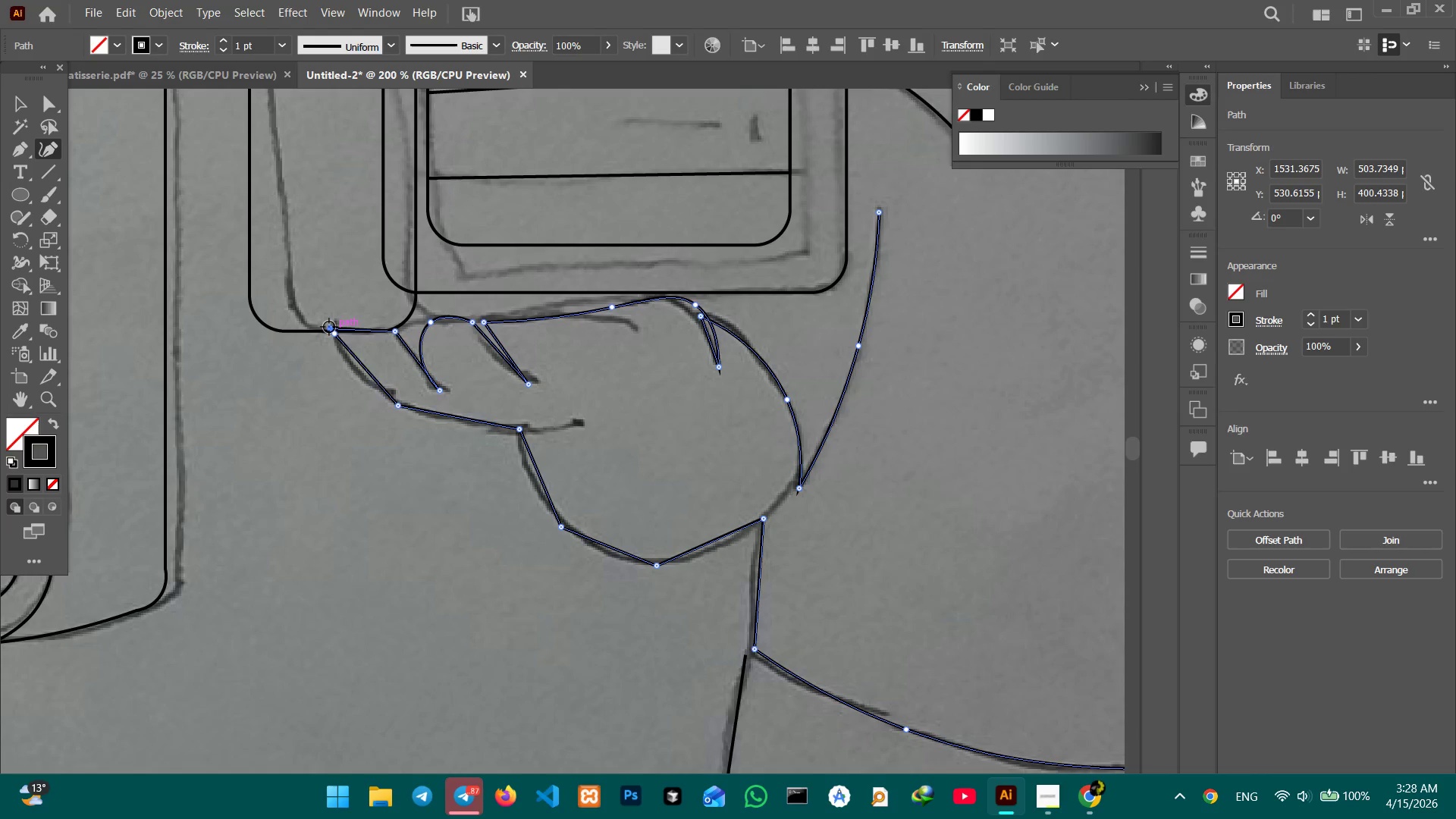 
key(Backspace)
 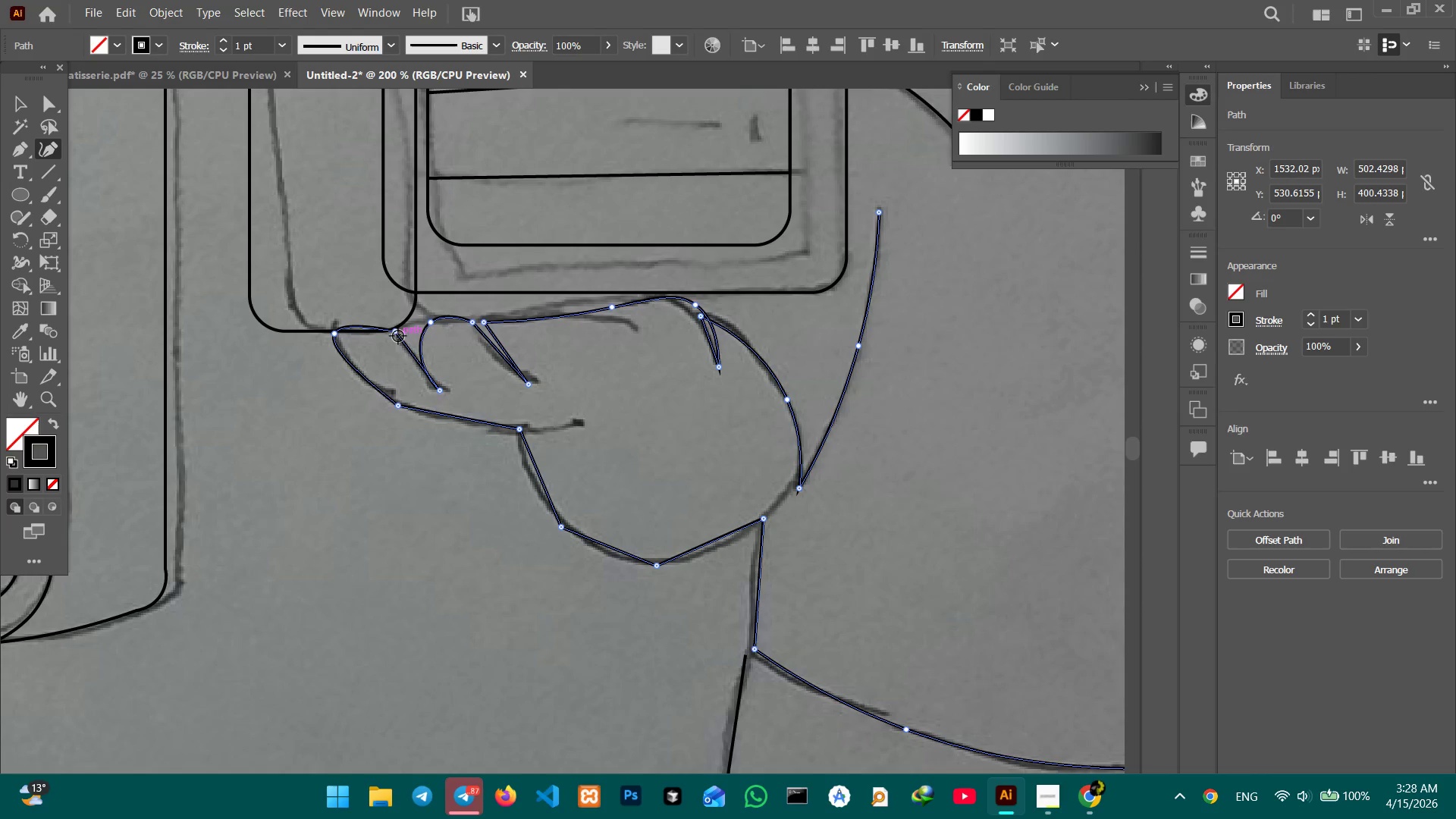 
left_click([397, 330])
 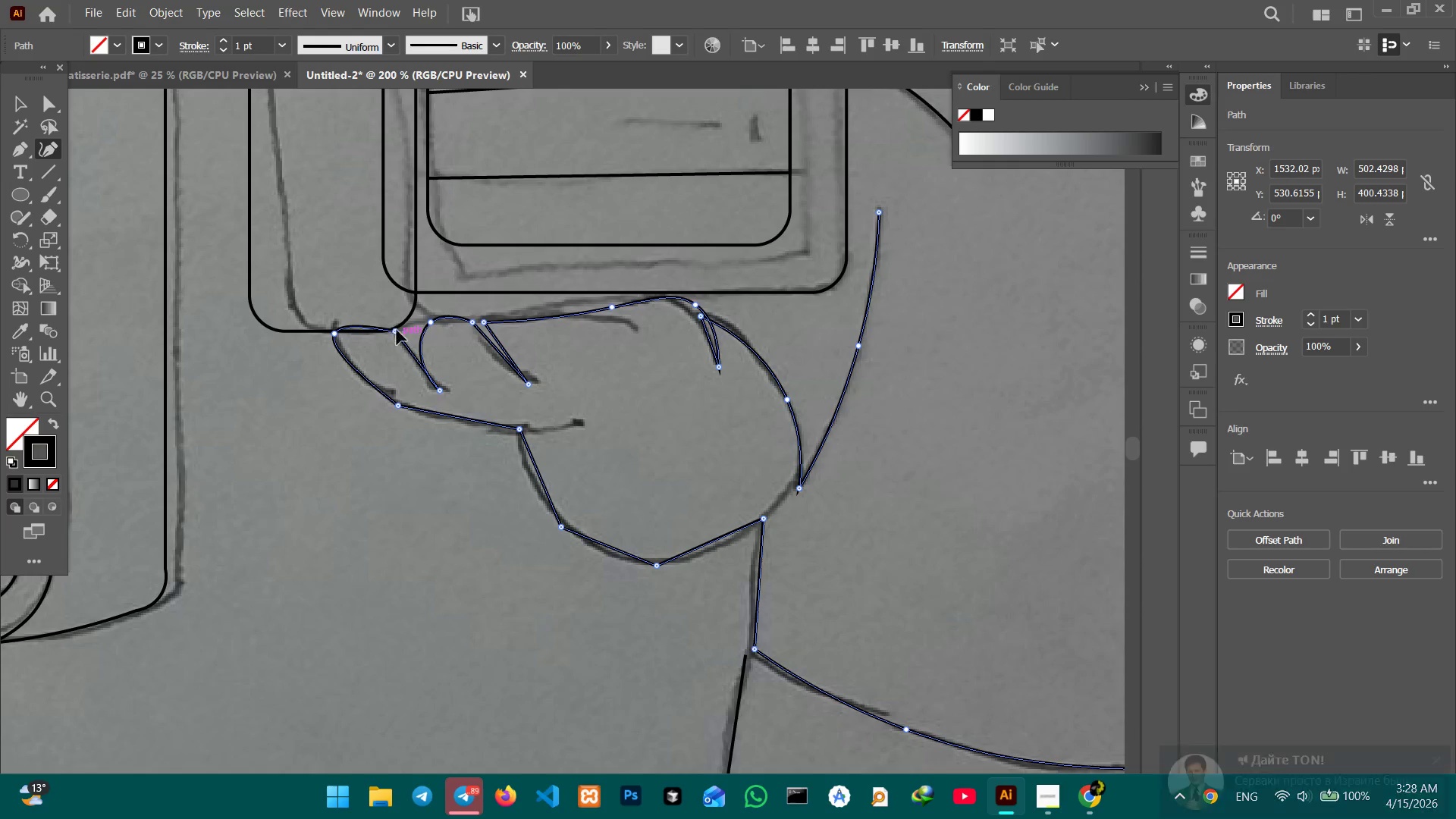 
key(Backspace)
 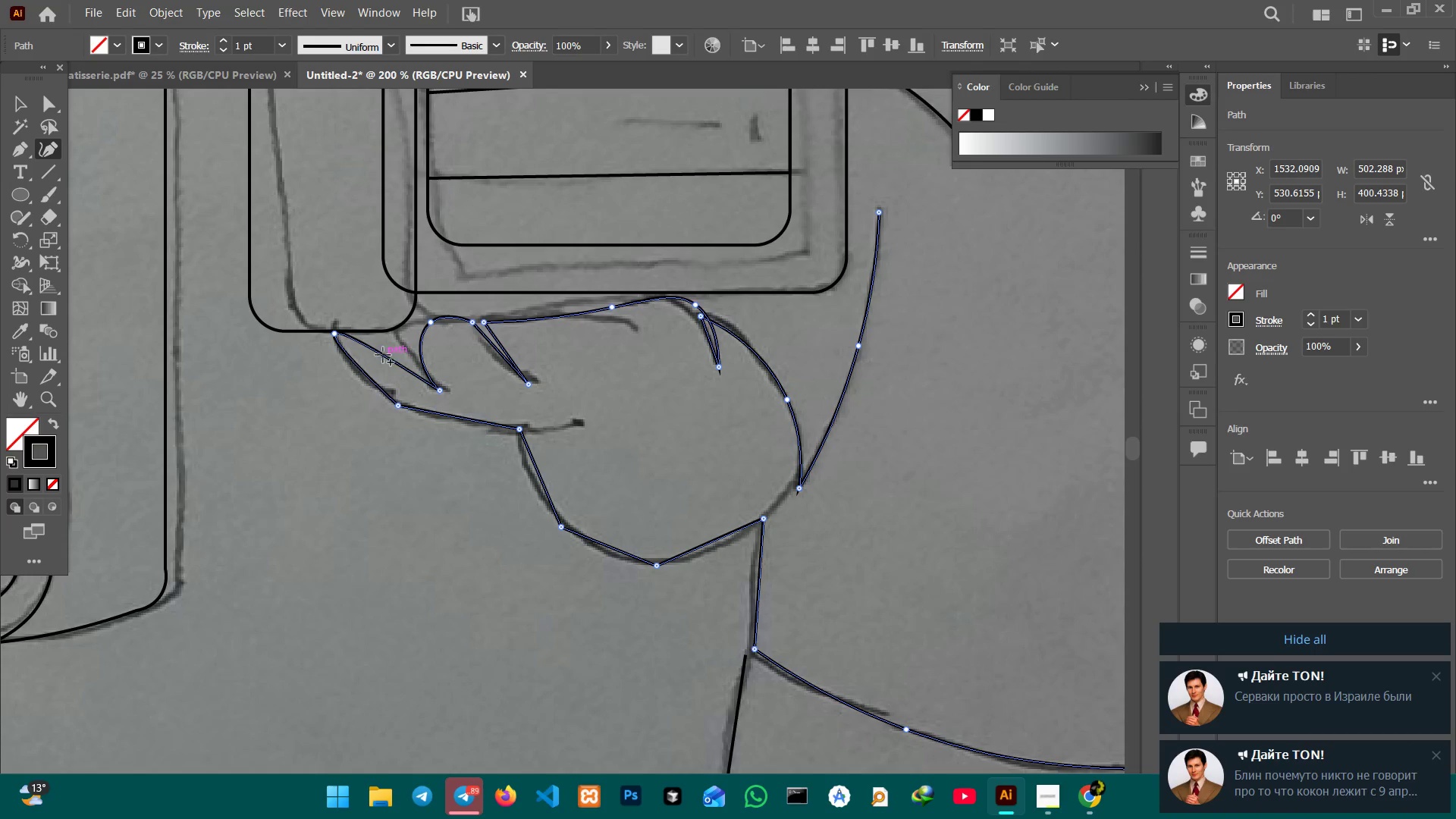 
left_click_drag(start_coordinate=[380, 355], to_coordinate=[400, 340])
 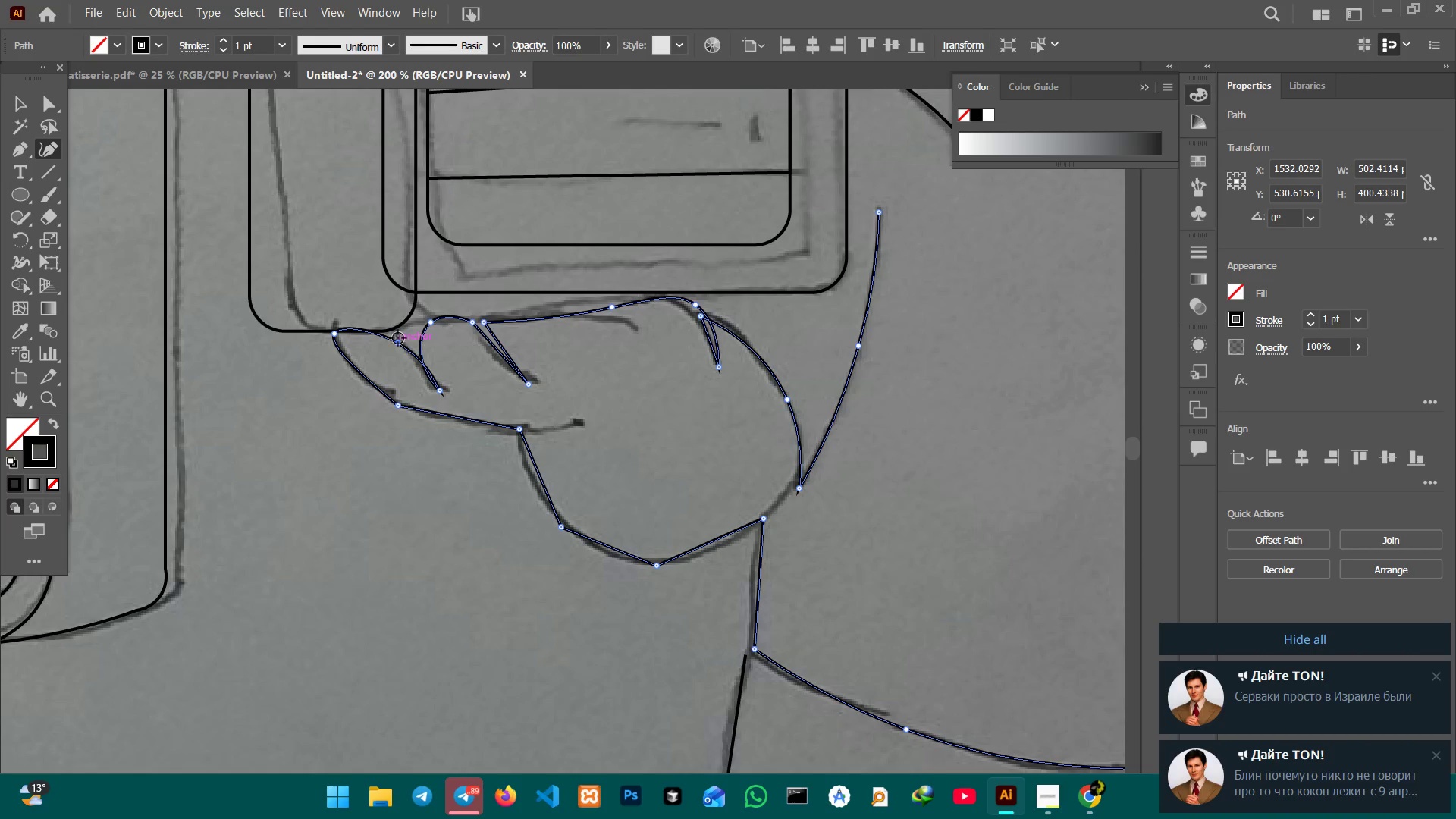 
left_click_drag(start_coordinate=[397, 339], to_coordinate=[397, 333])
 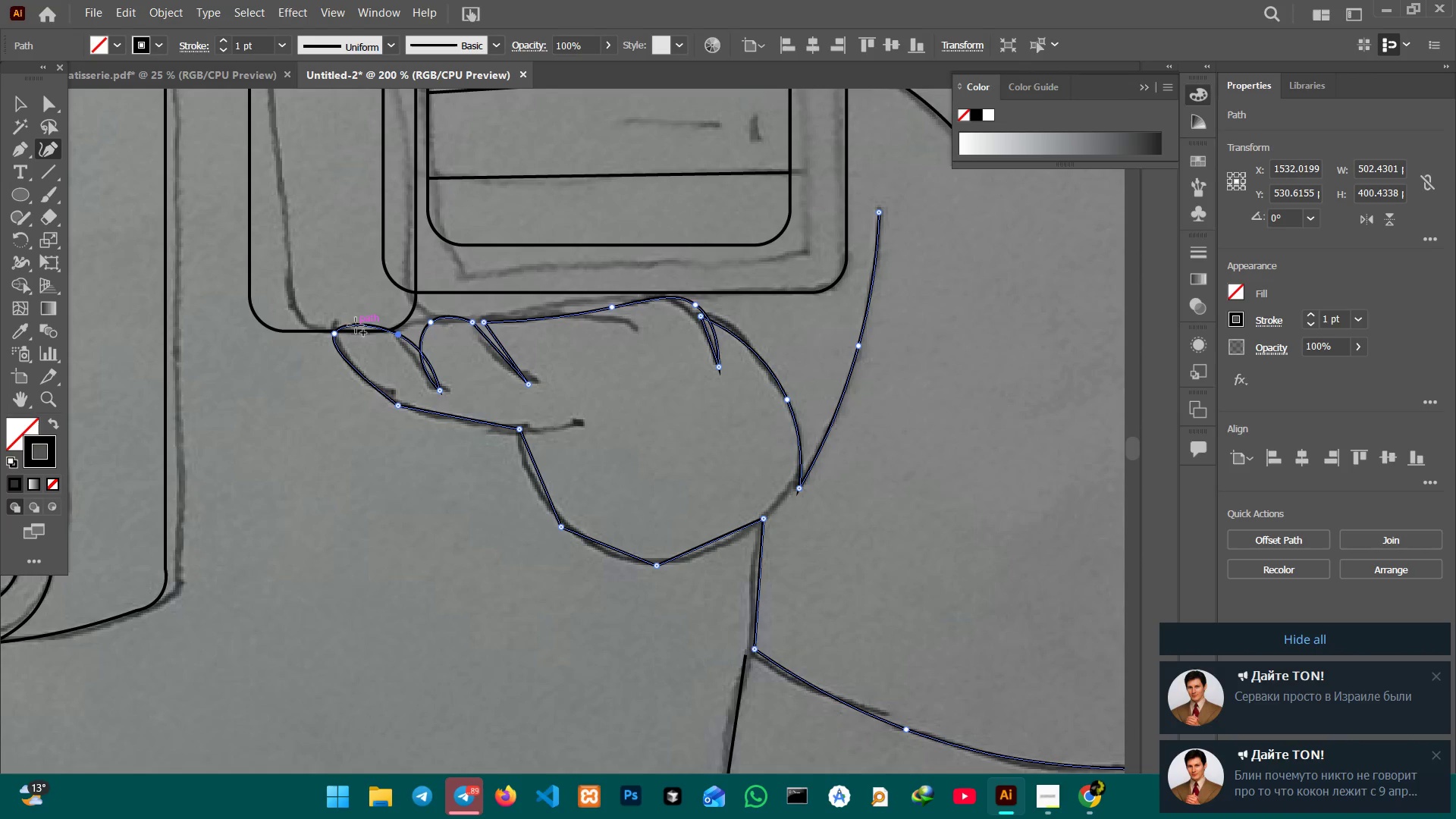 
left_click_drag(start_coordinate=[356, 325], to_coordinate=[355, 332])
 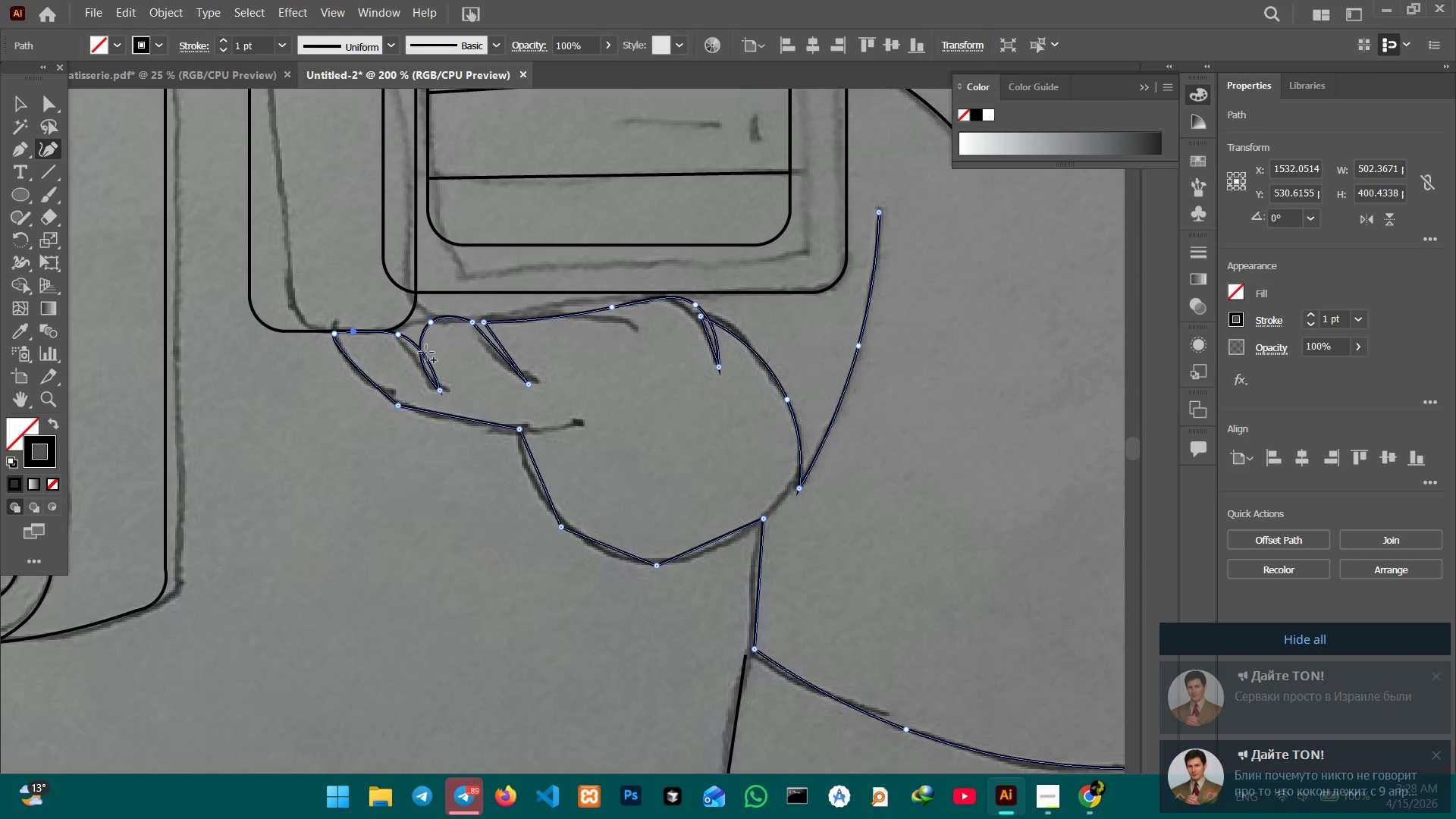 
left_click_drag(start_coordinate=[426, 355], to_coordinate=[415, 356])
 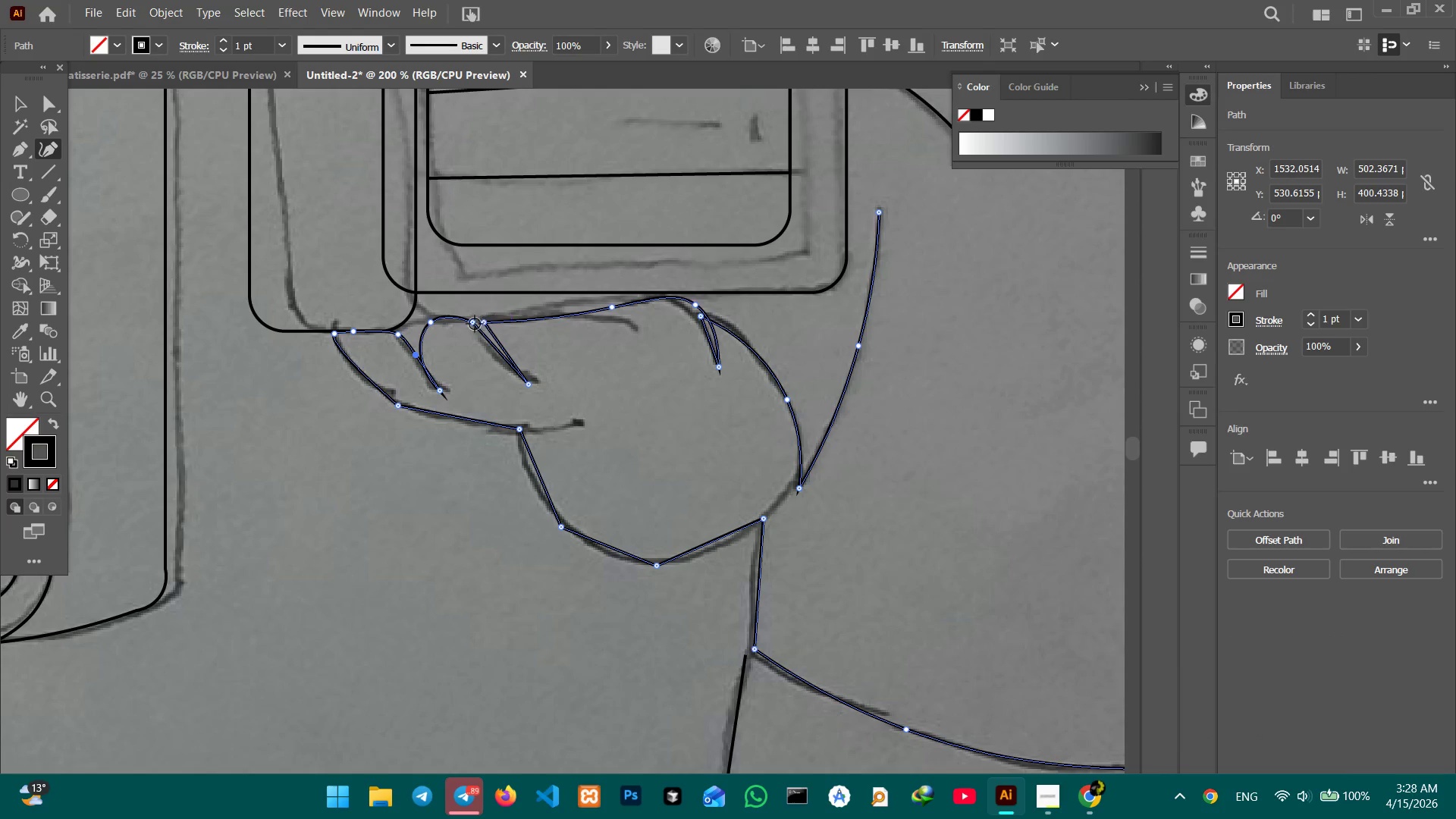 
left_click([470, 325])
 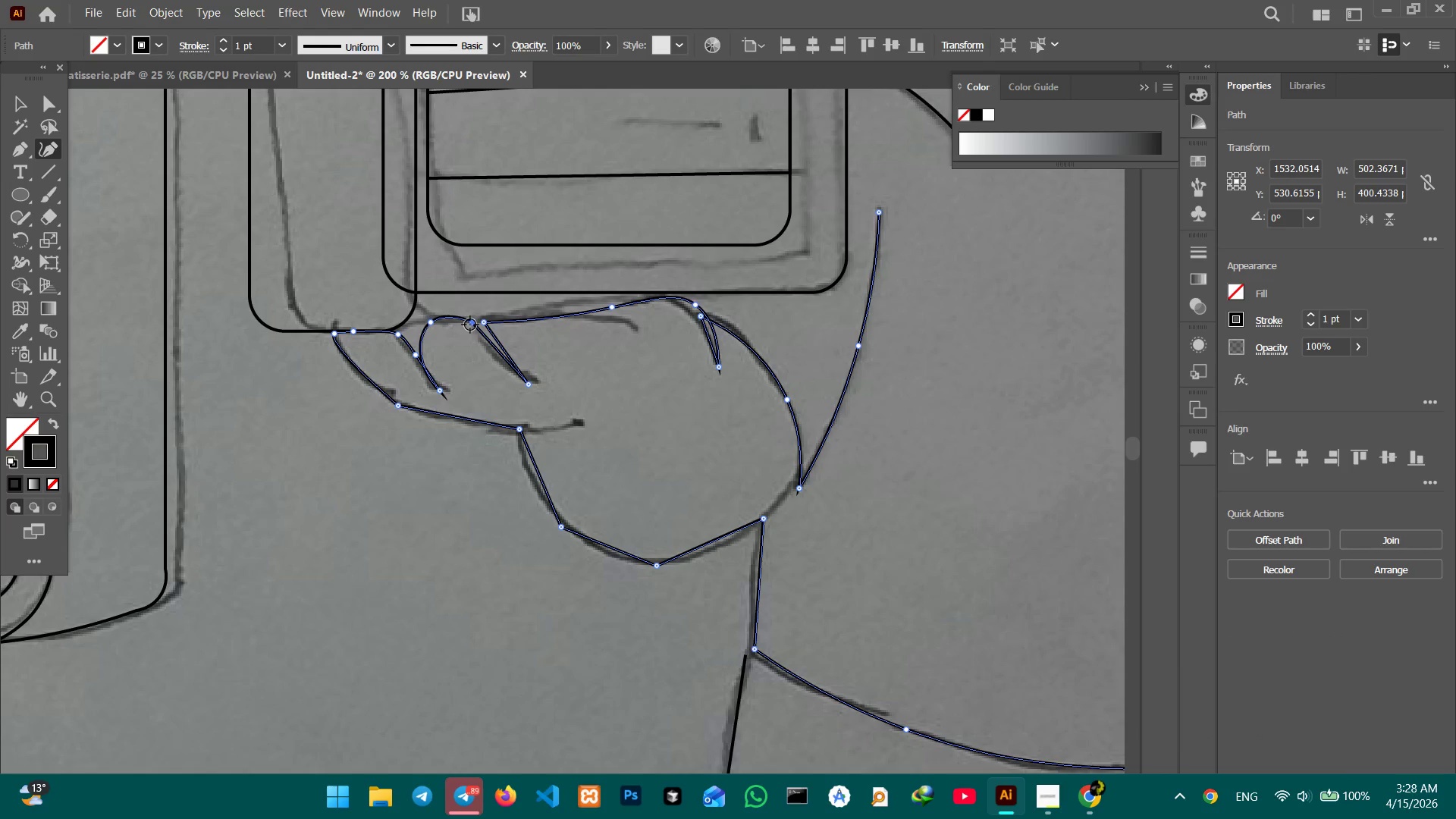 
key(Backspace)
 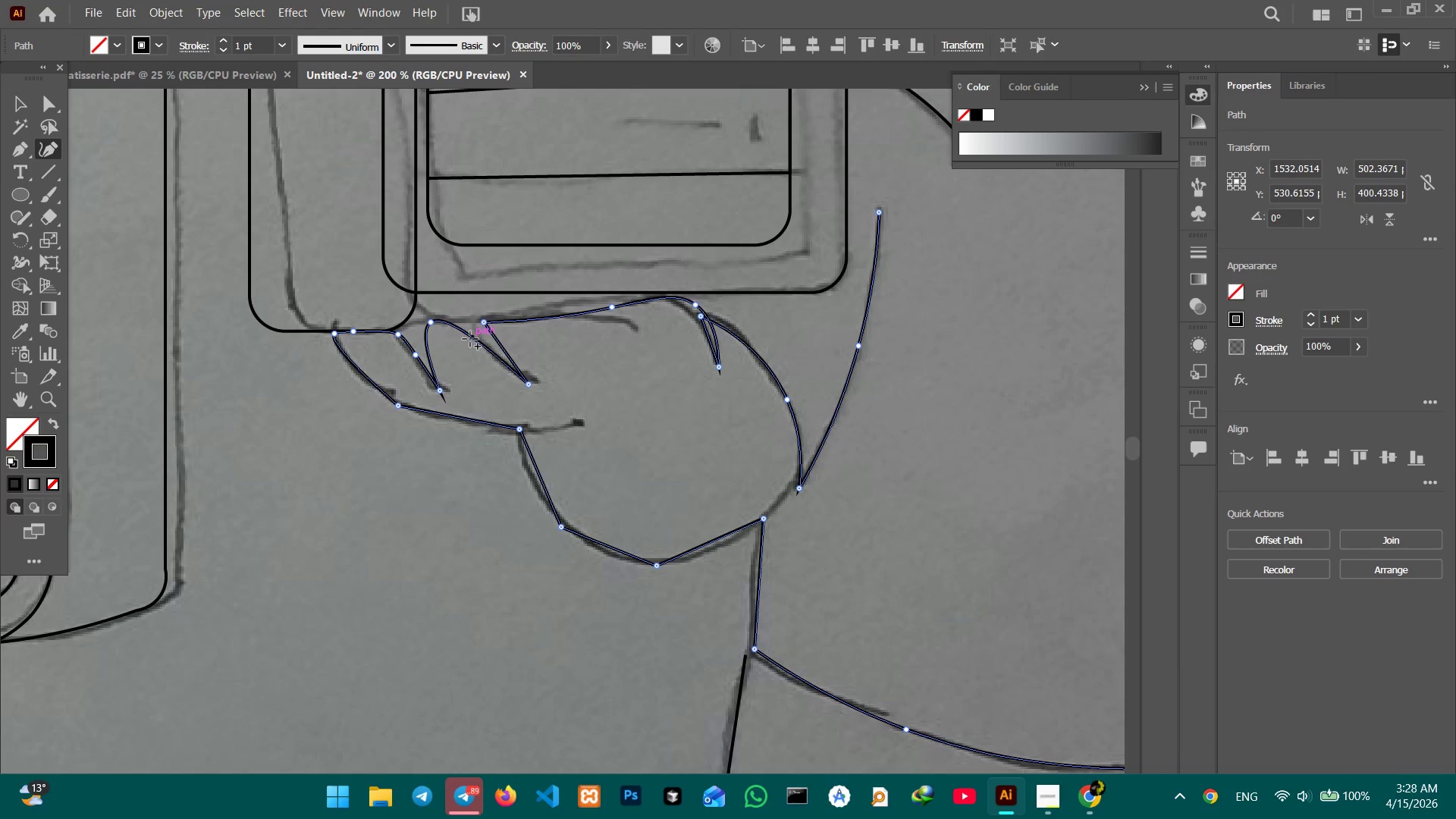 
left_click_drag(start_coordinate=[470, 336], to_coordinate=[470, 322])
 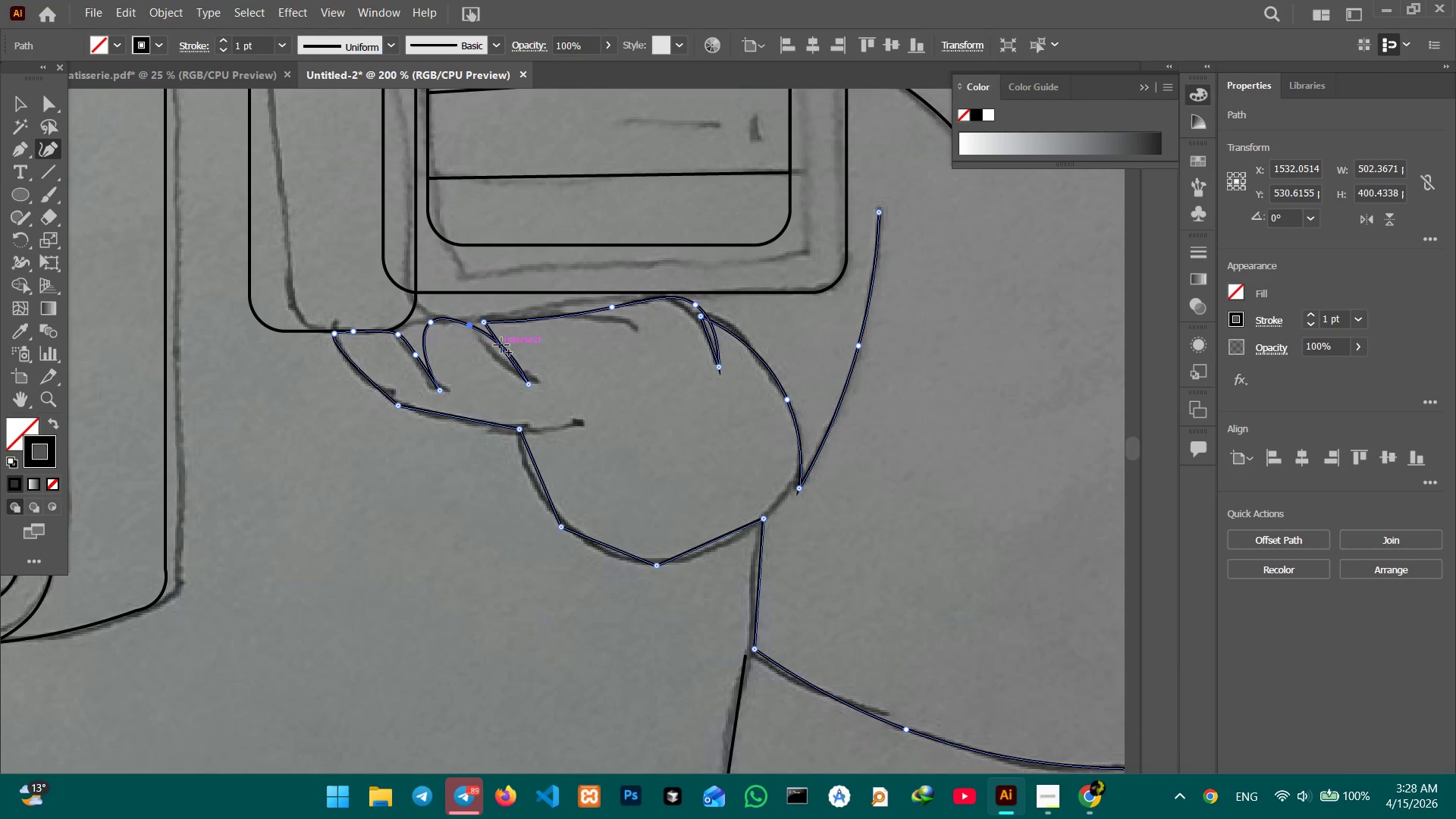 
left_click_drag(start_coordinate=[502, 346], to_coordinate=[497, 350])
 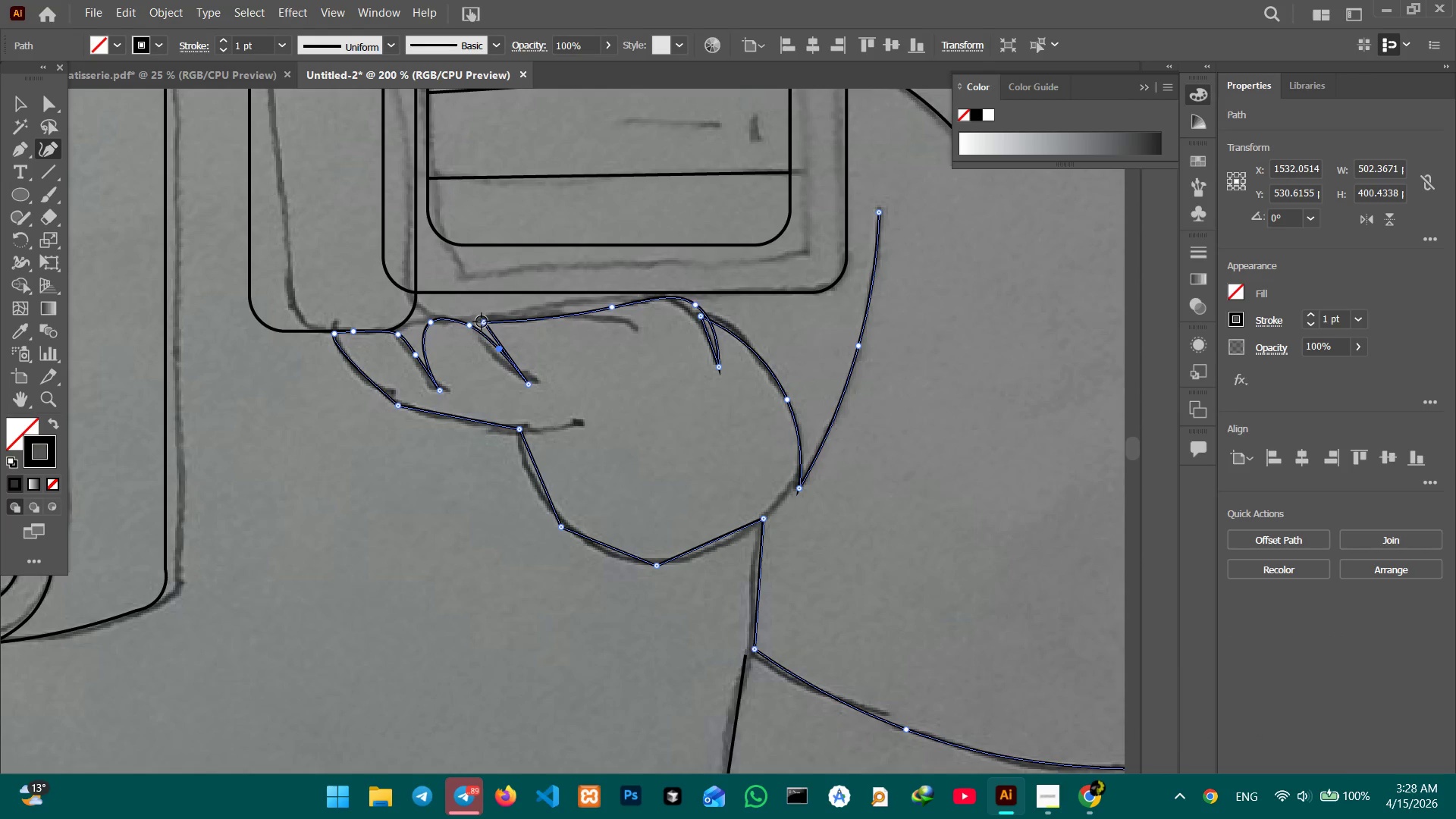 
scroll: coordinate [482, 322], scroll_direction: down, amount: 3.0
 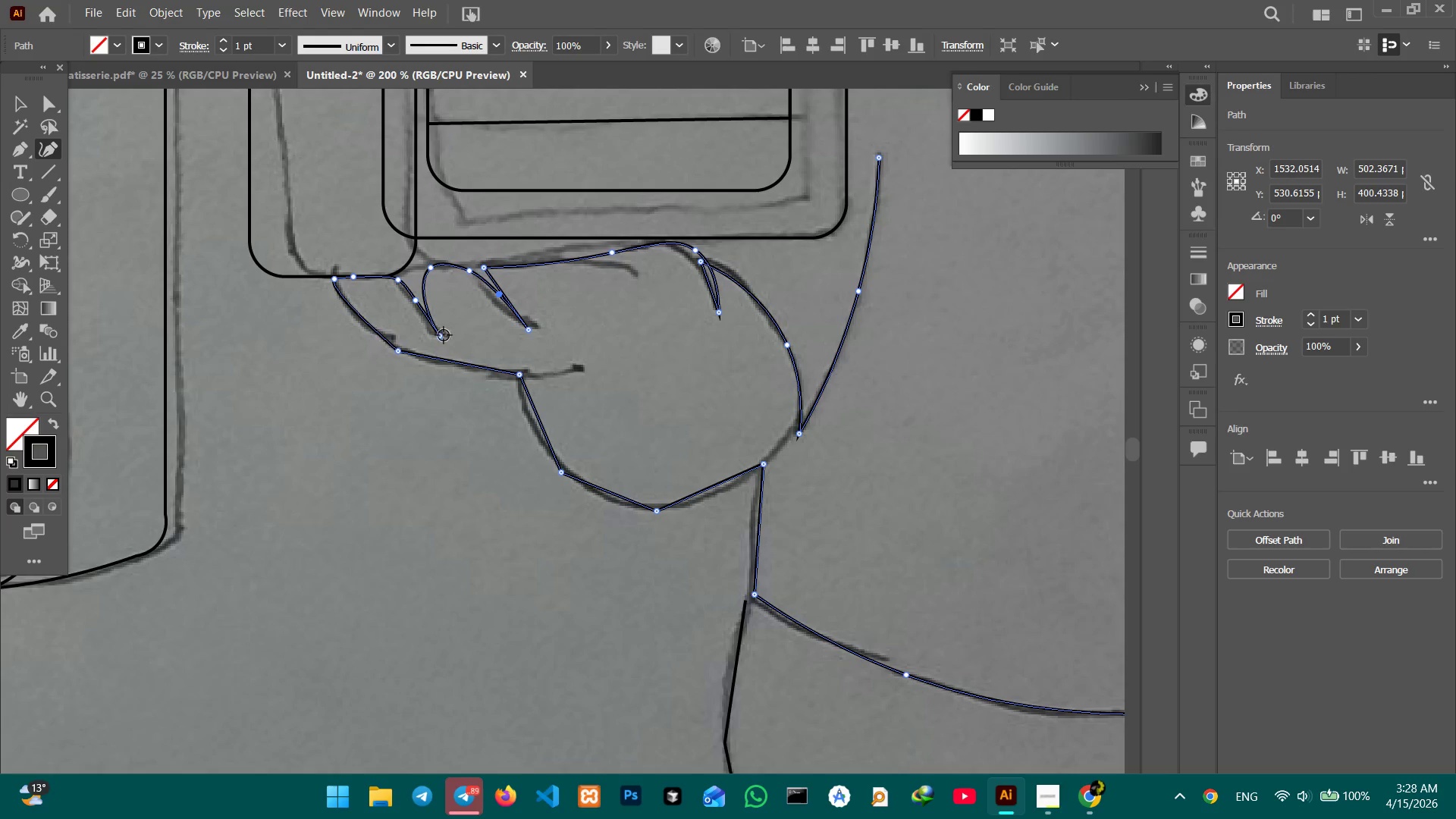 
left_click_drag(start_coordinate=[444, 336], to_coordinate=[447, 332])
 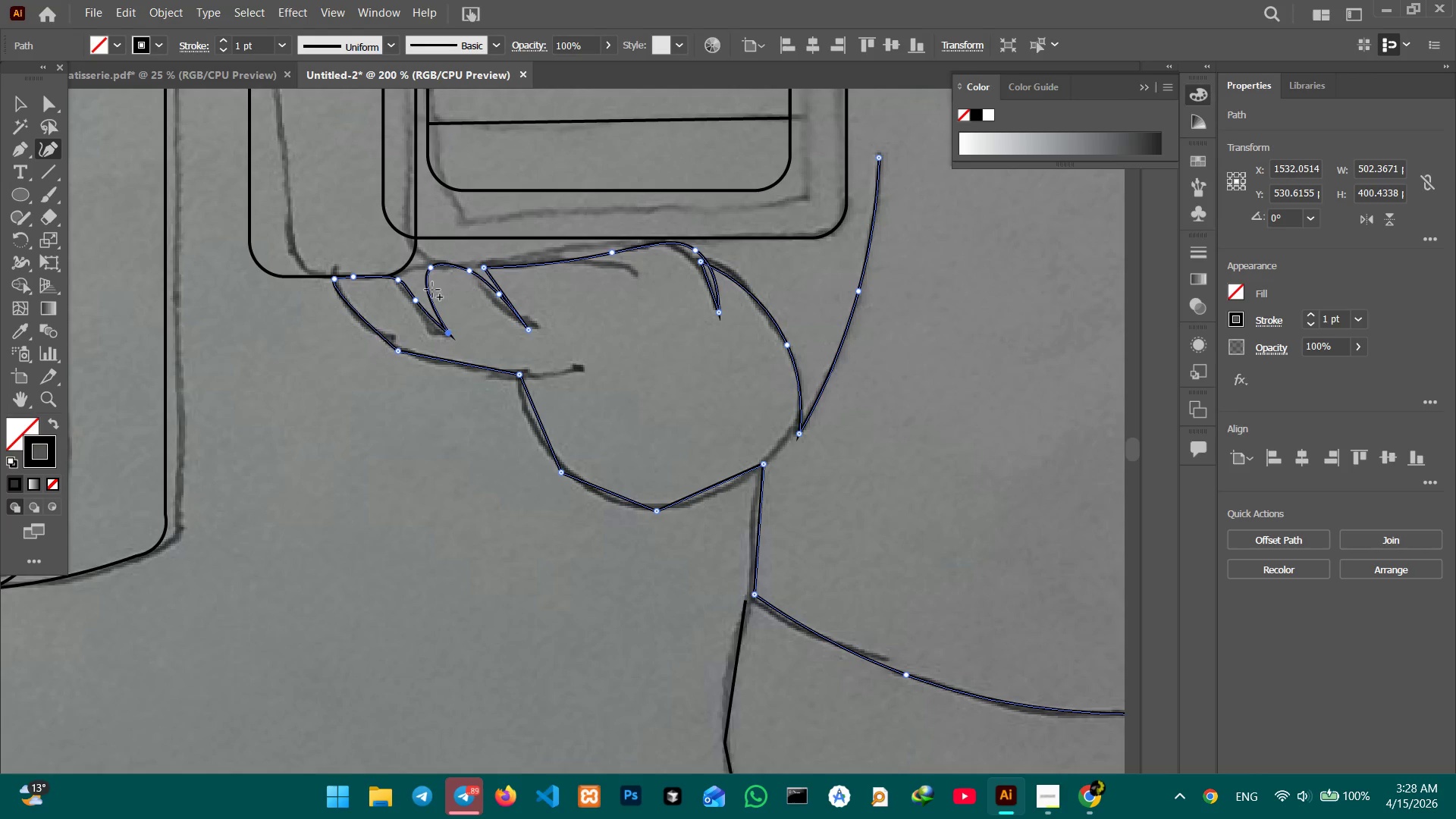 
left_click_drag(start_coordinate=[426, 281], to_coordinate=[420, 284])
 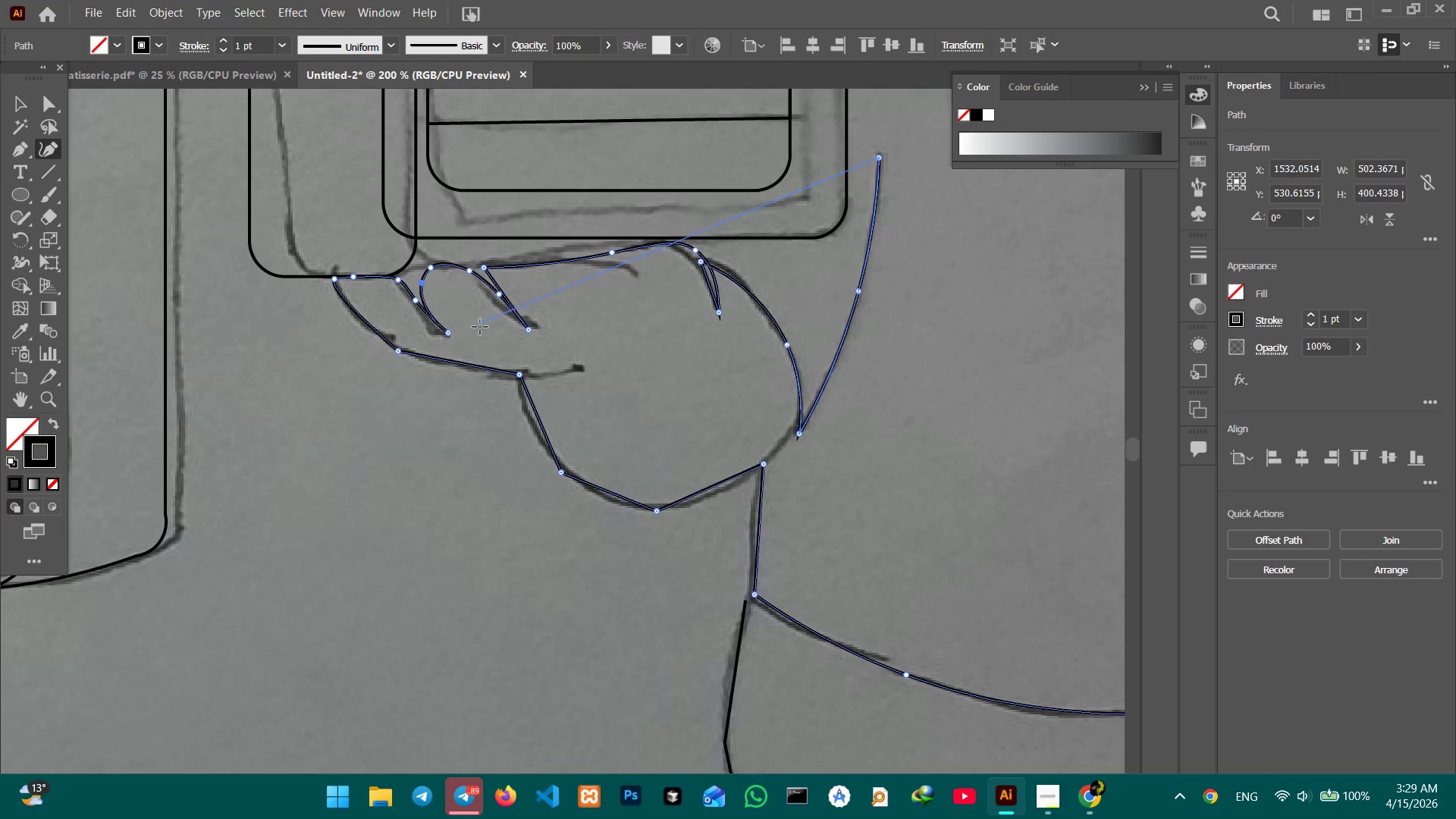 
scroll: coordinate [480, 327], scroll_direction: down, amount: 4.0
 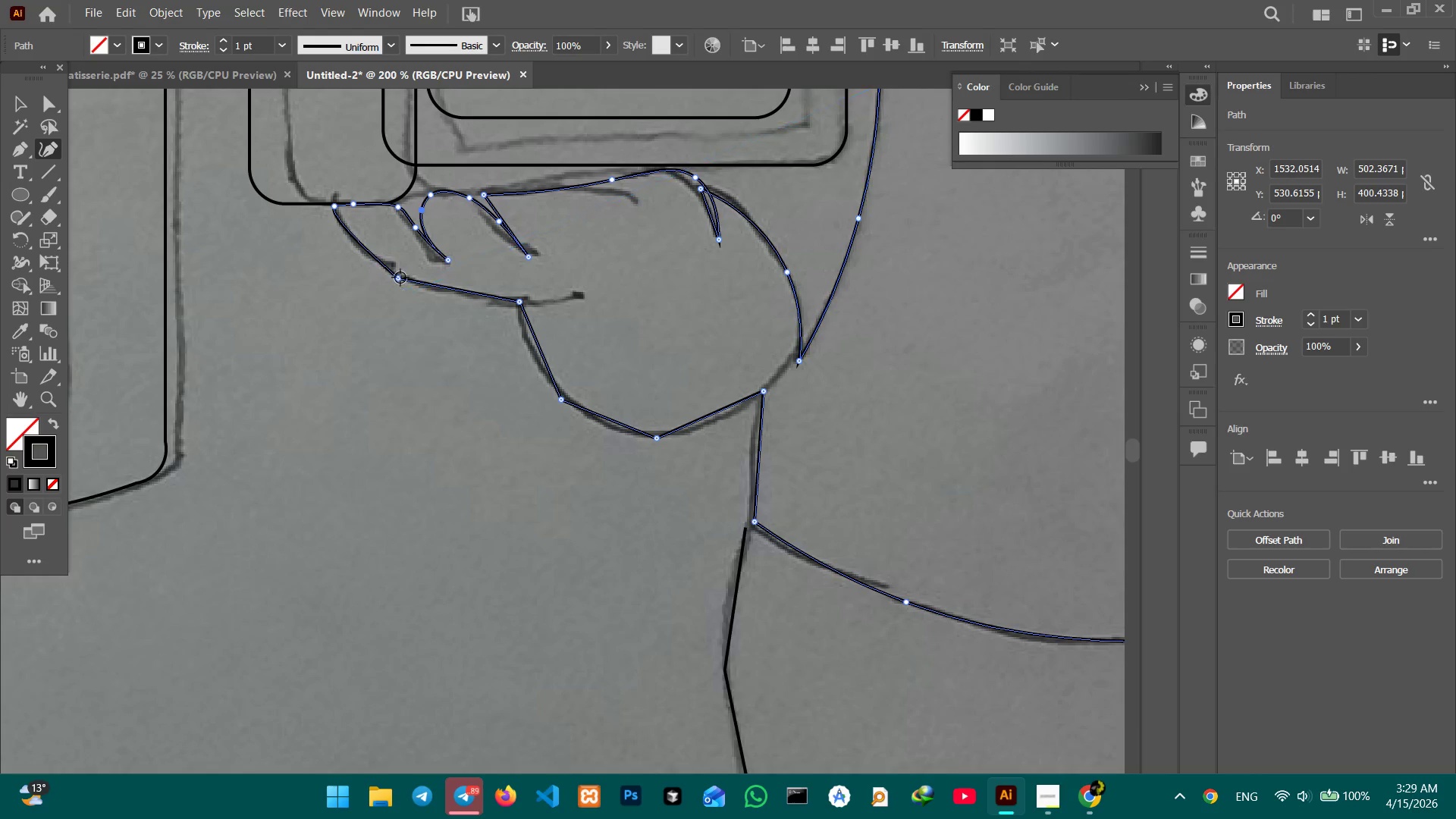 
left_click([400, 280])
 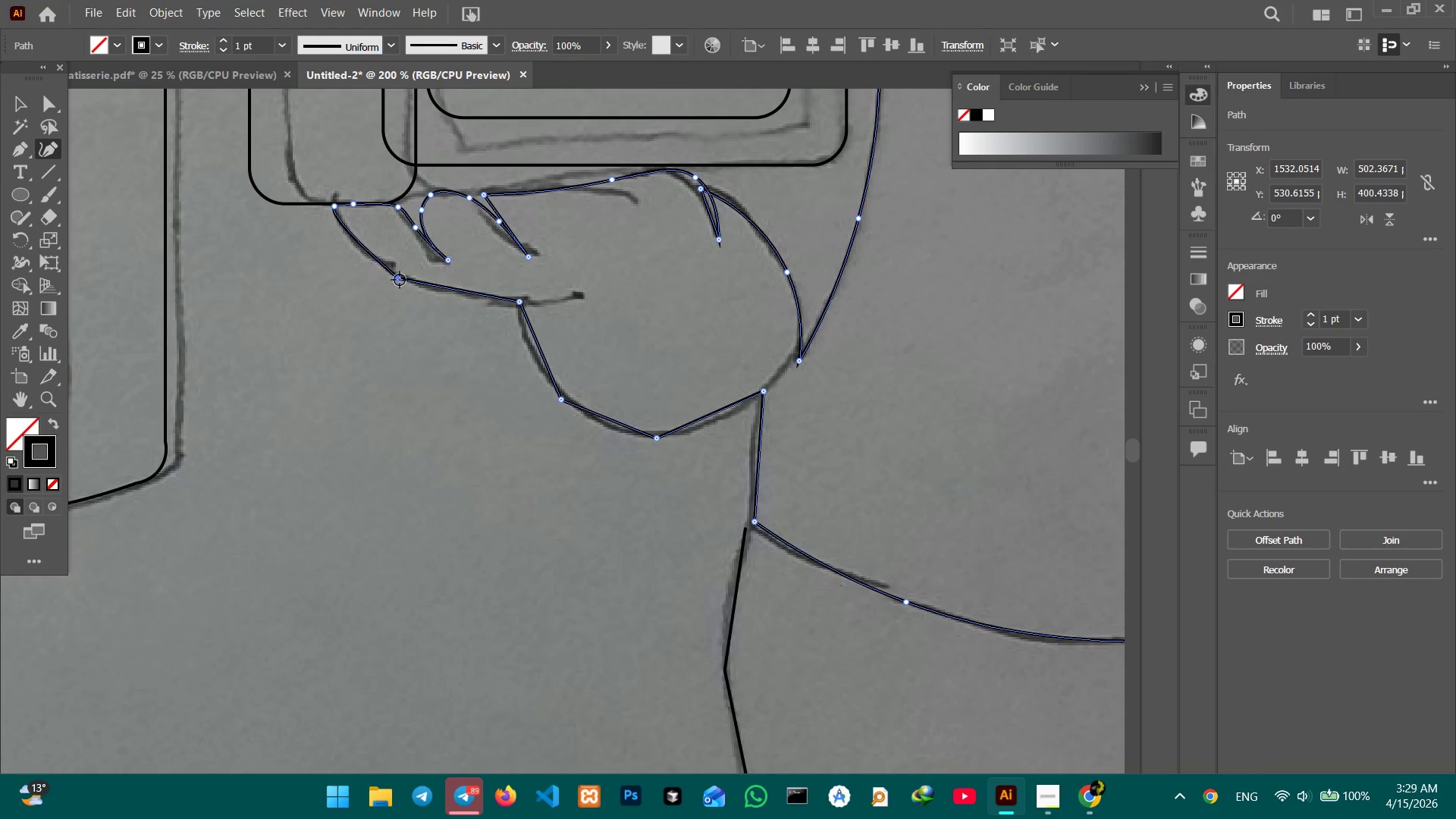 
key(Backspace)
 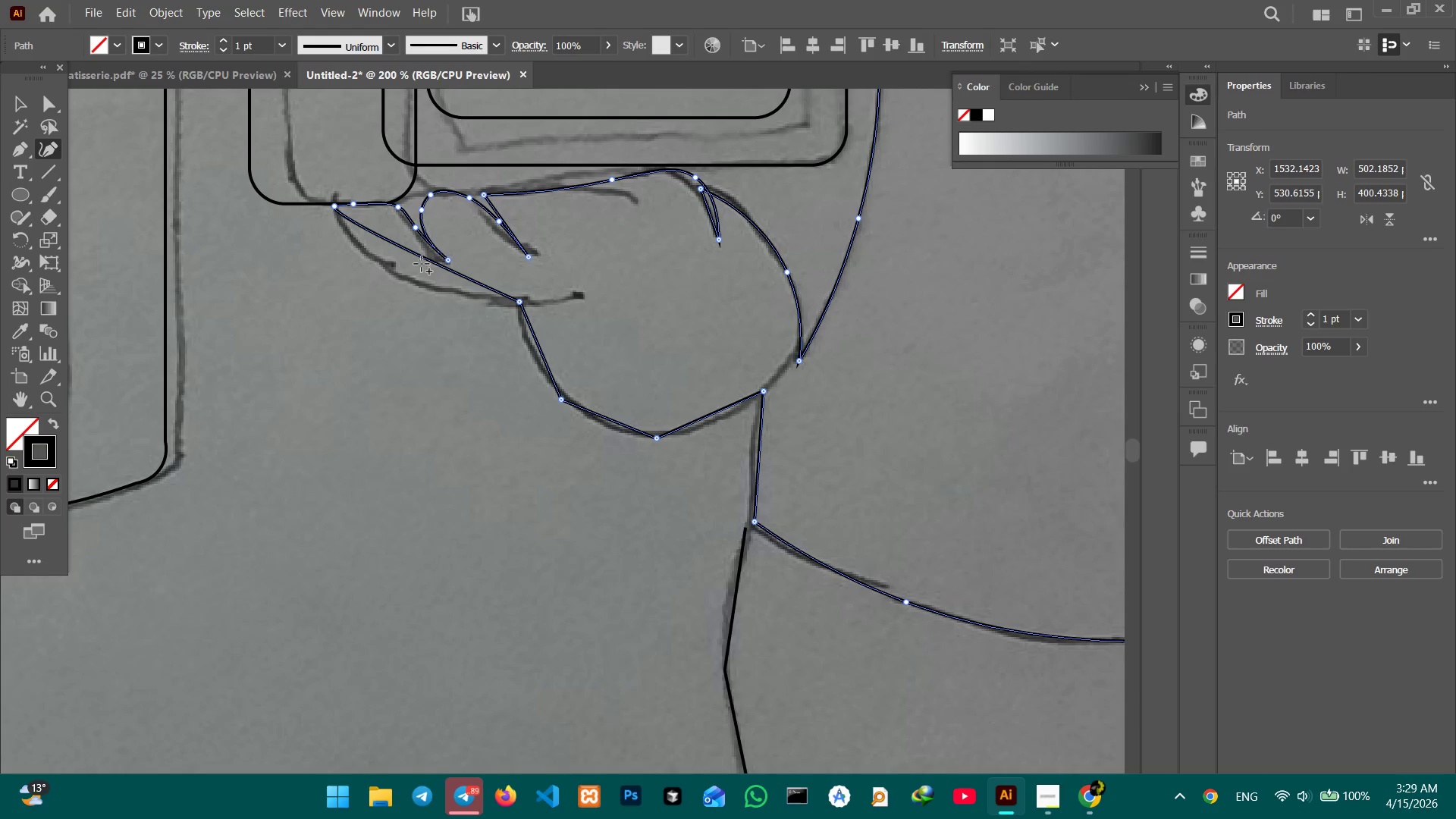 
left_click_drag(start_coordinate=[424, 259], to_coordinate=[410, 281])
 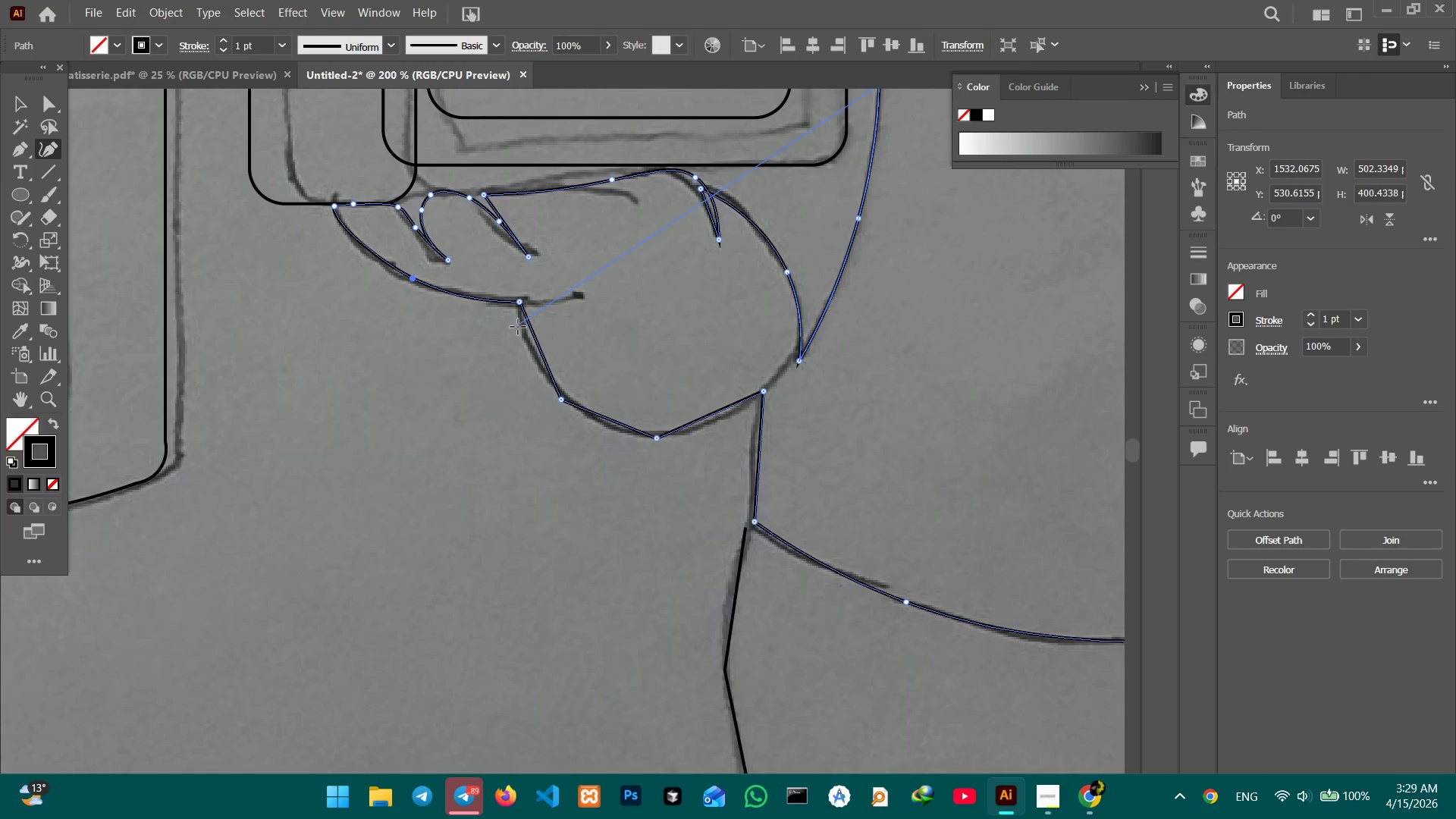 
scroll: coordinate [519, 328], scroll_direction: down, amount: 2.0
 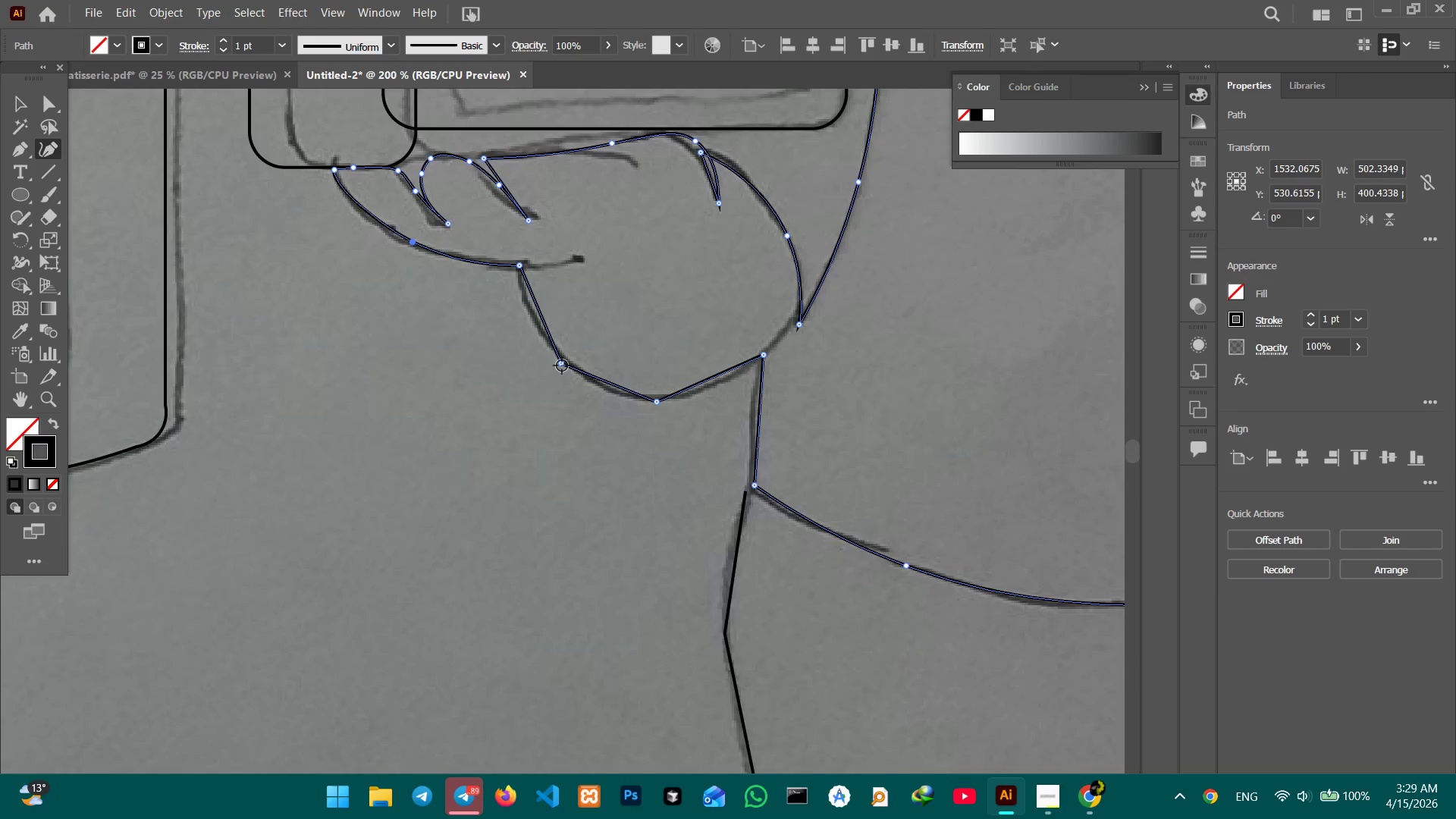 
left_click([563, 364])
 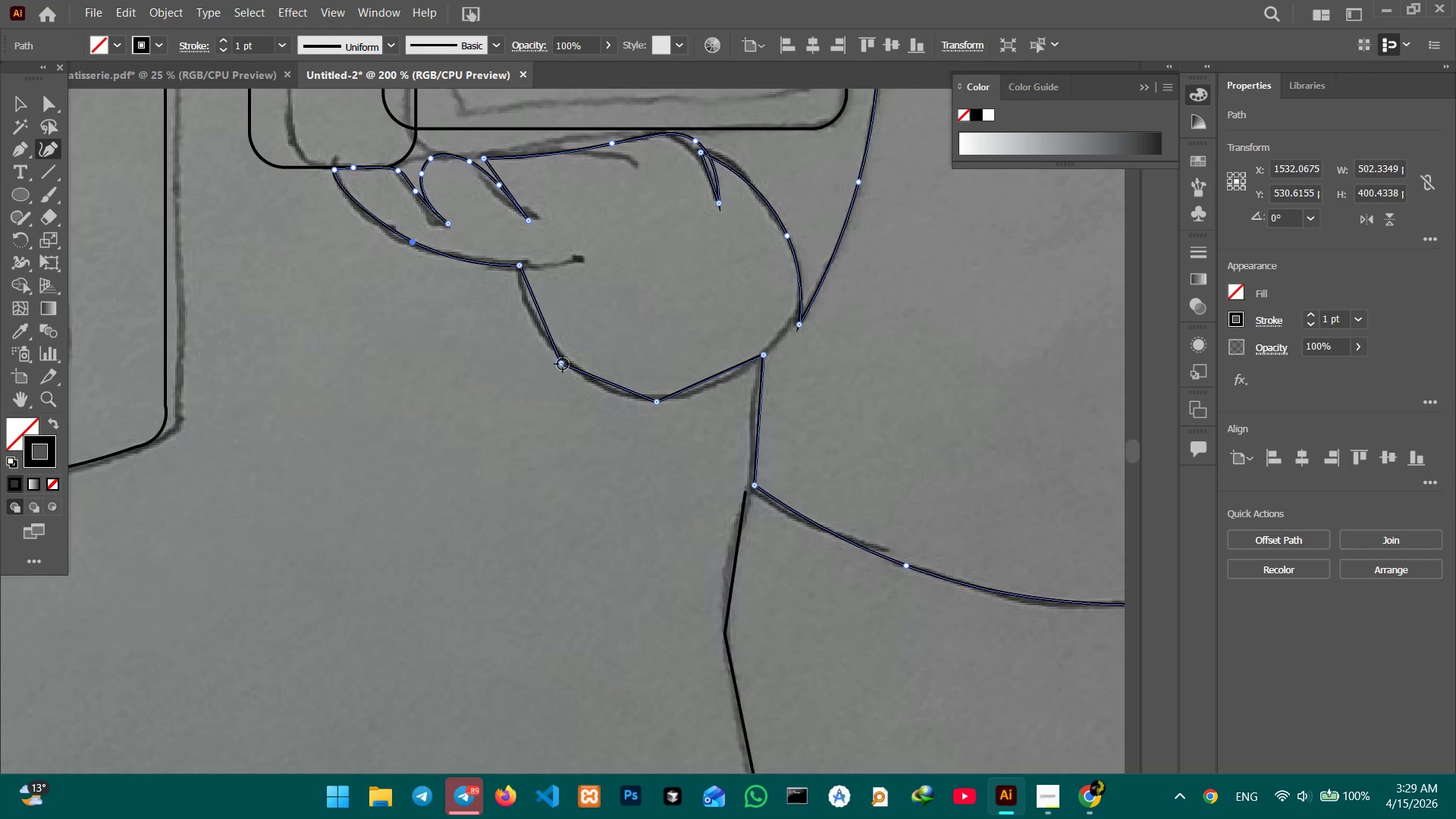 
key(Backspace)
 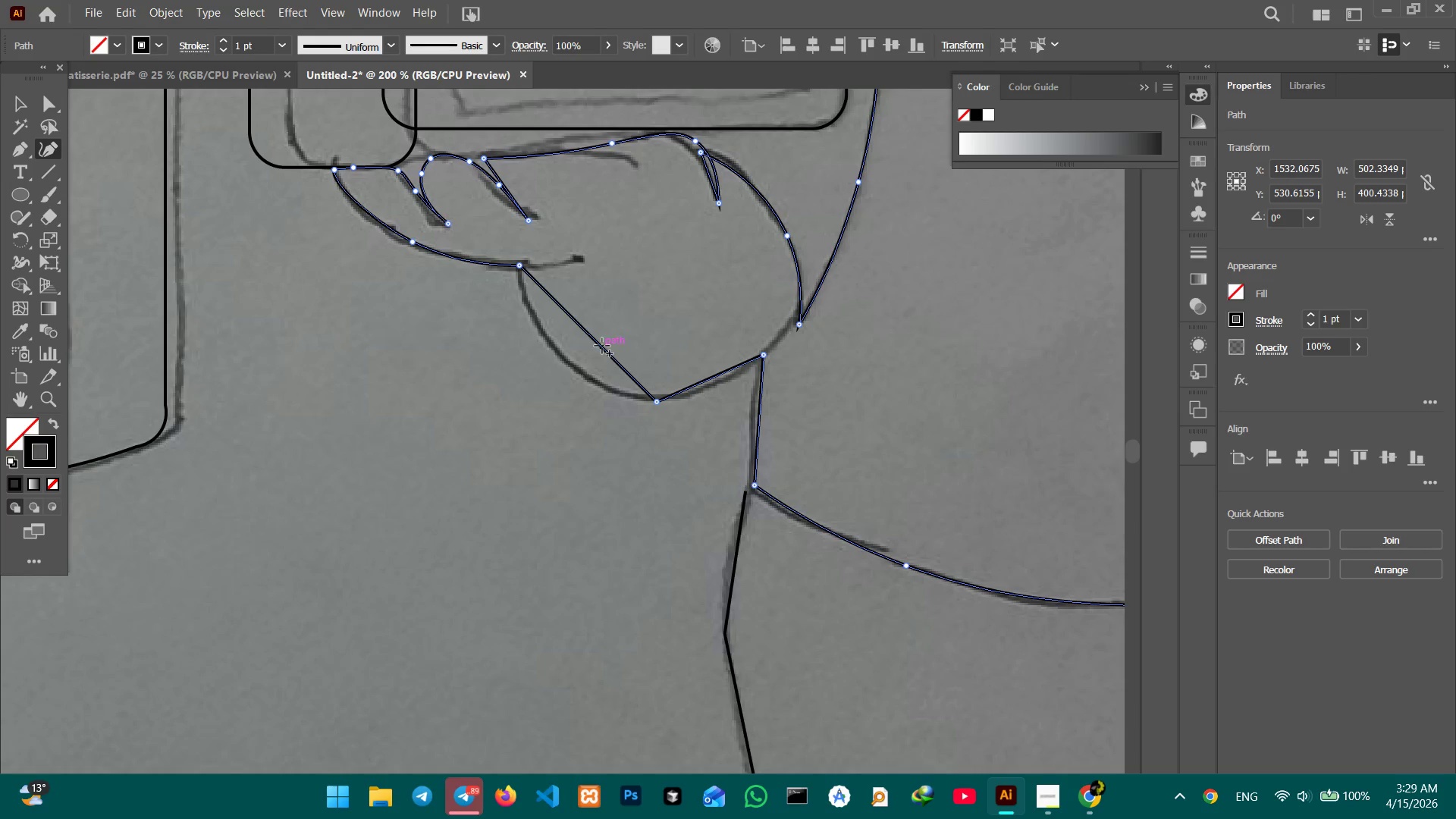 
left_click_drag(start_coordinate=[602, 346], to_coordinate=[557, 358])
 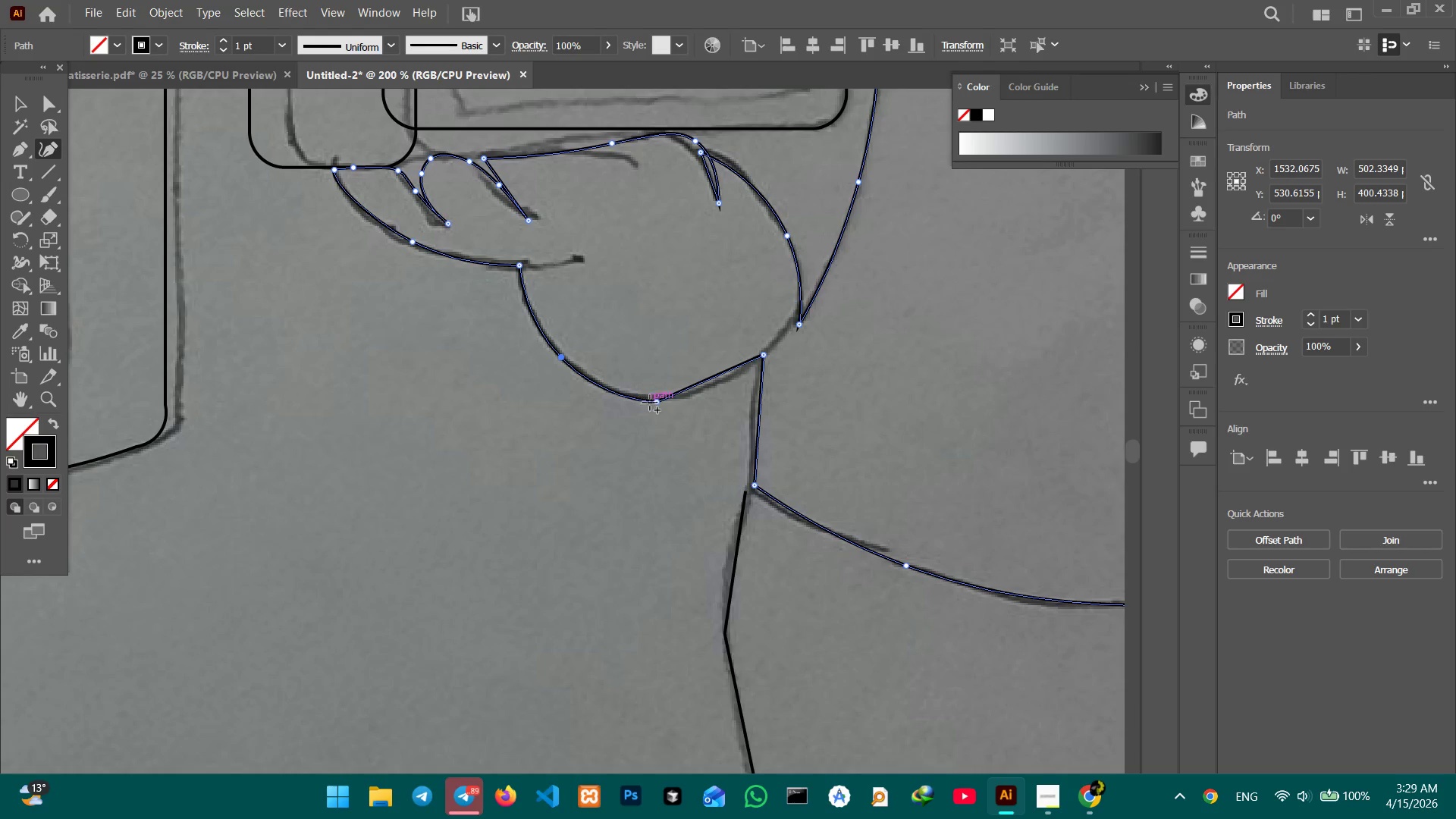 
left_click([654, 406])
 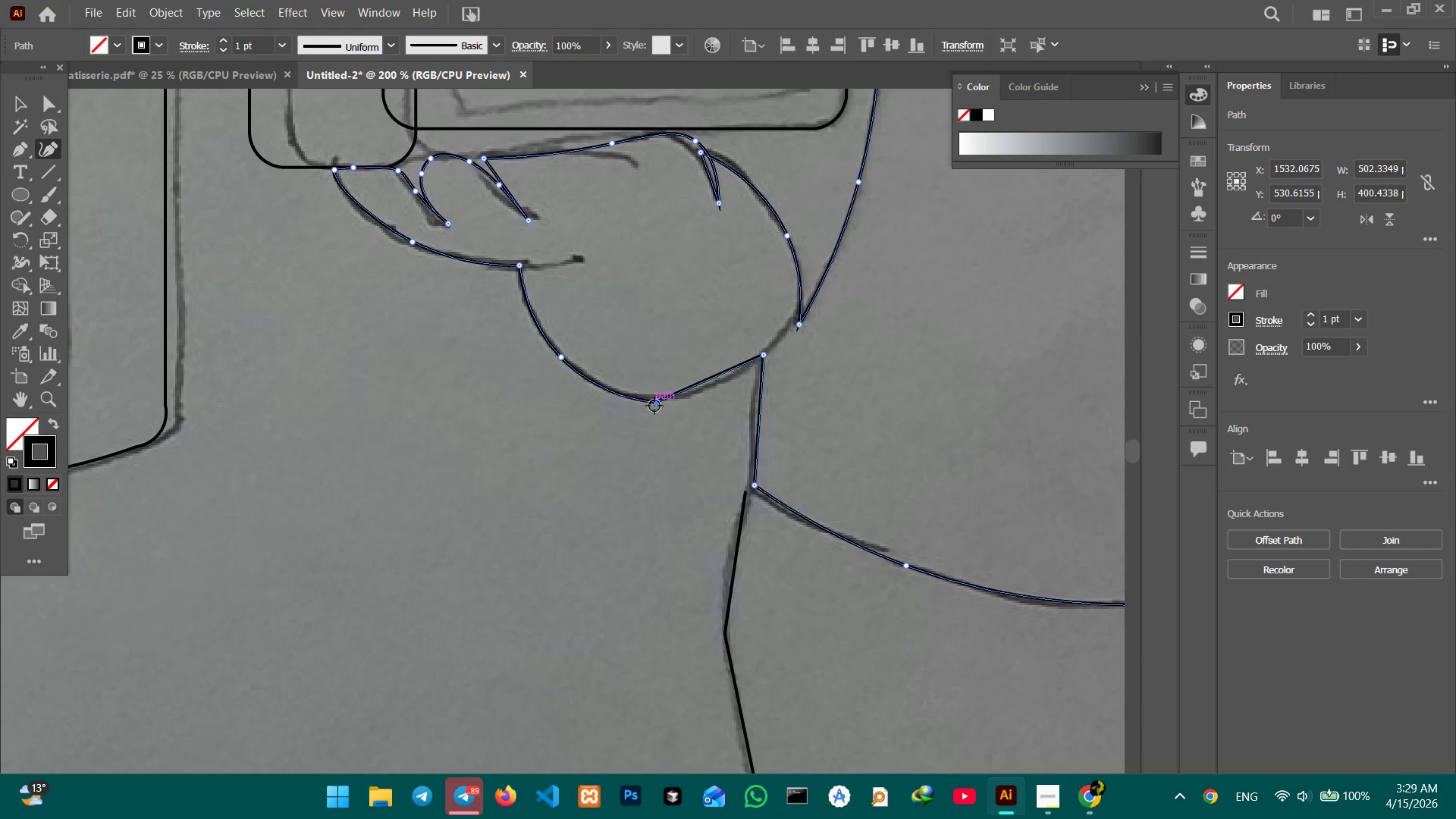 
key(Backspace)
 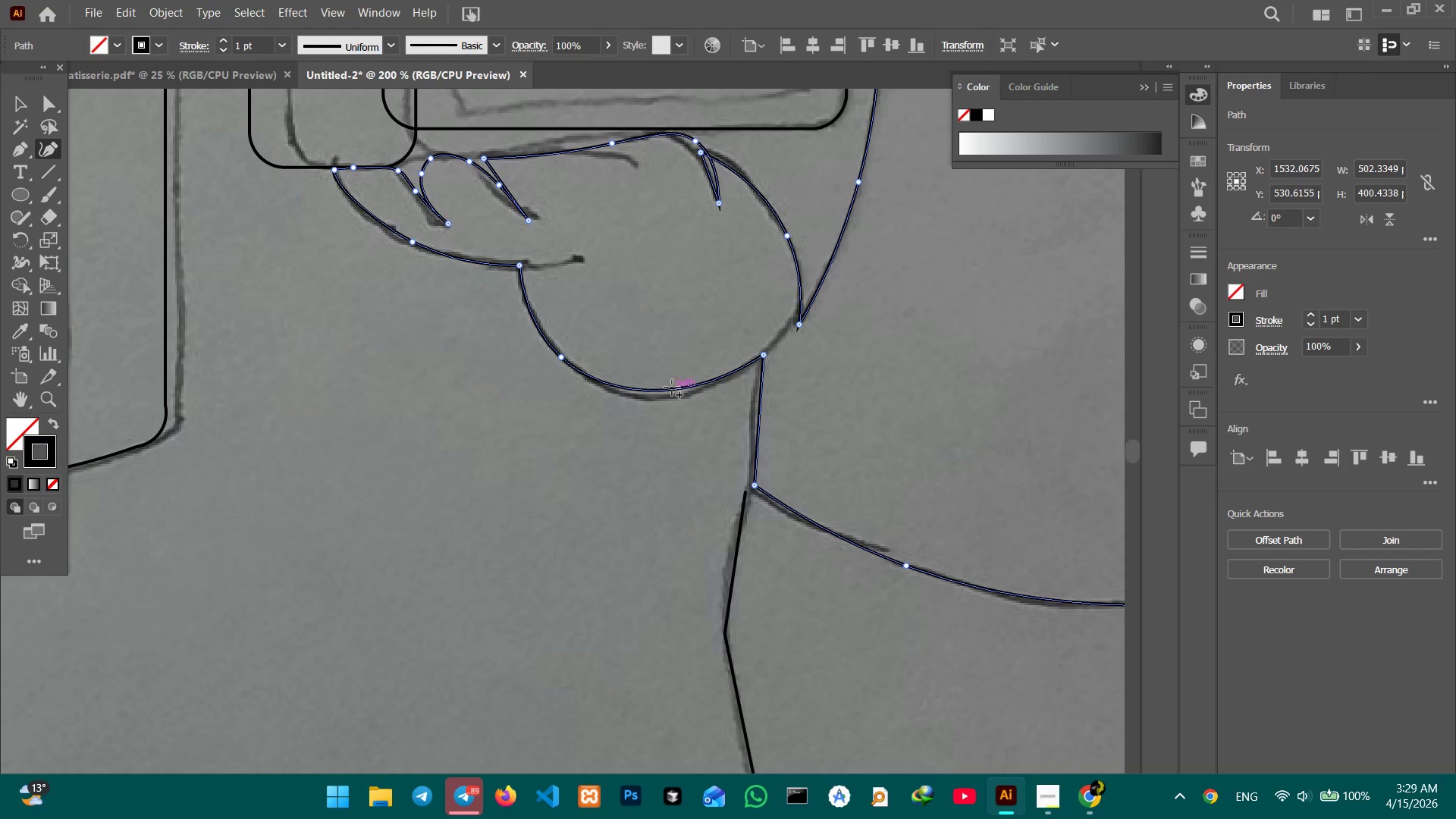 
left_click_drag(start_coordinate=[672, 390], to_coordinate=[672, 398])
 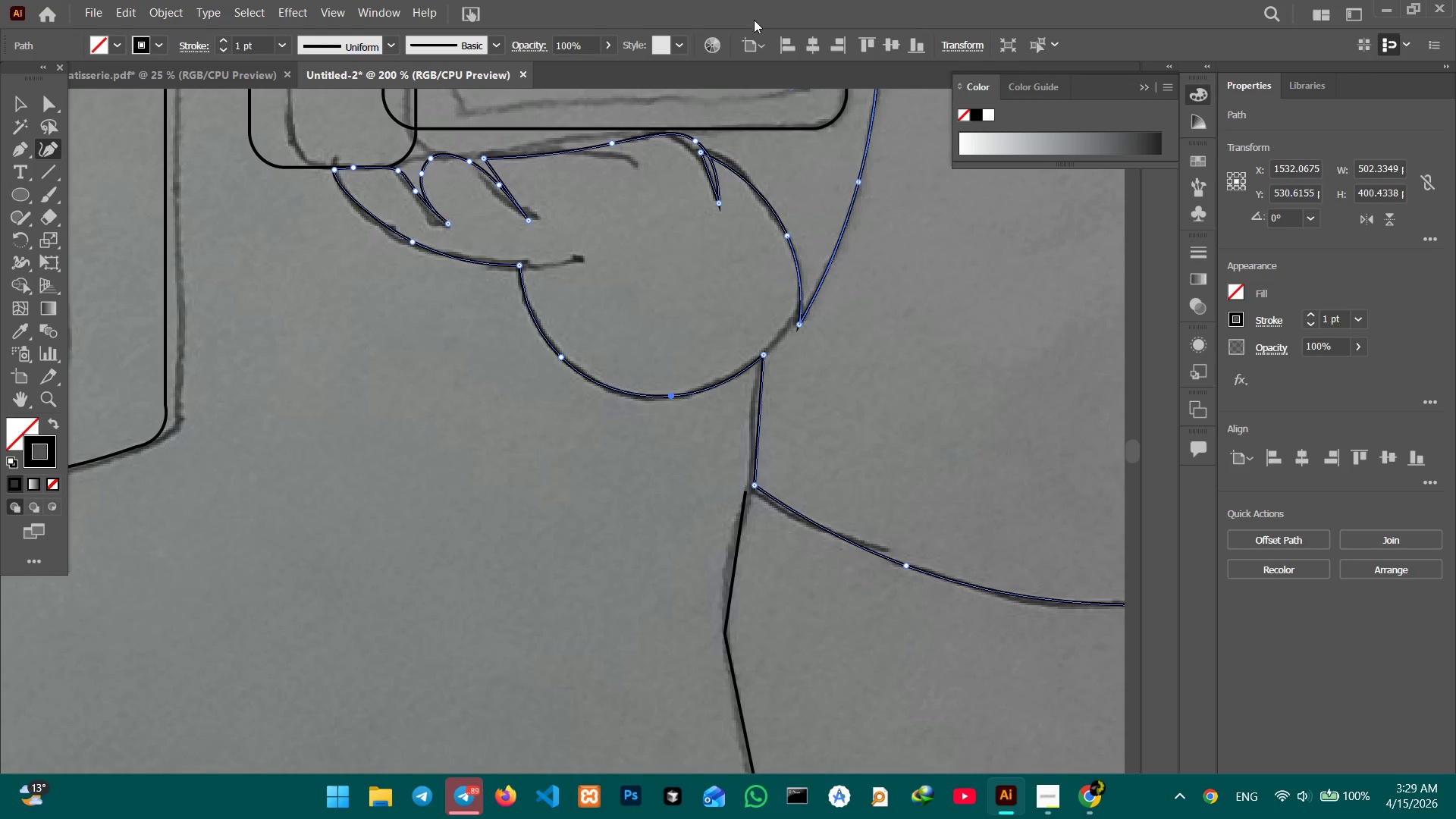 
wait(5.34)
 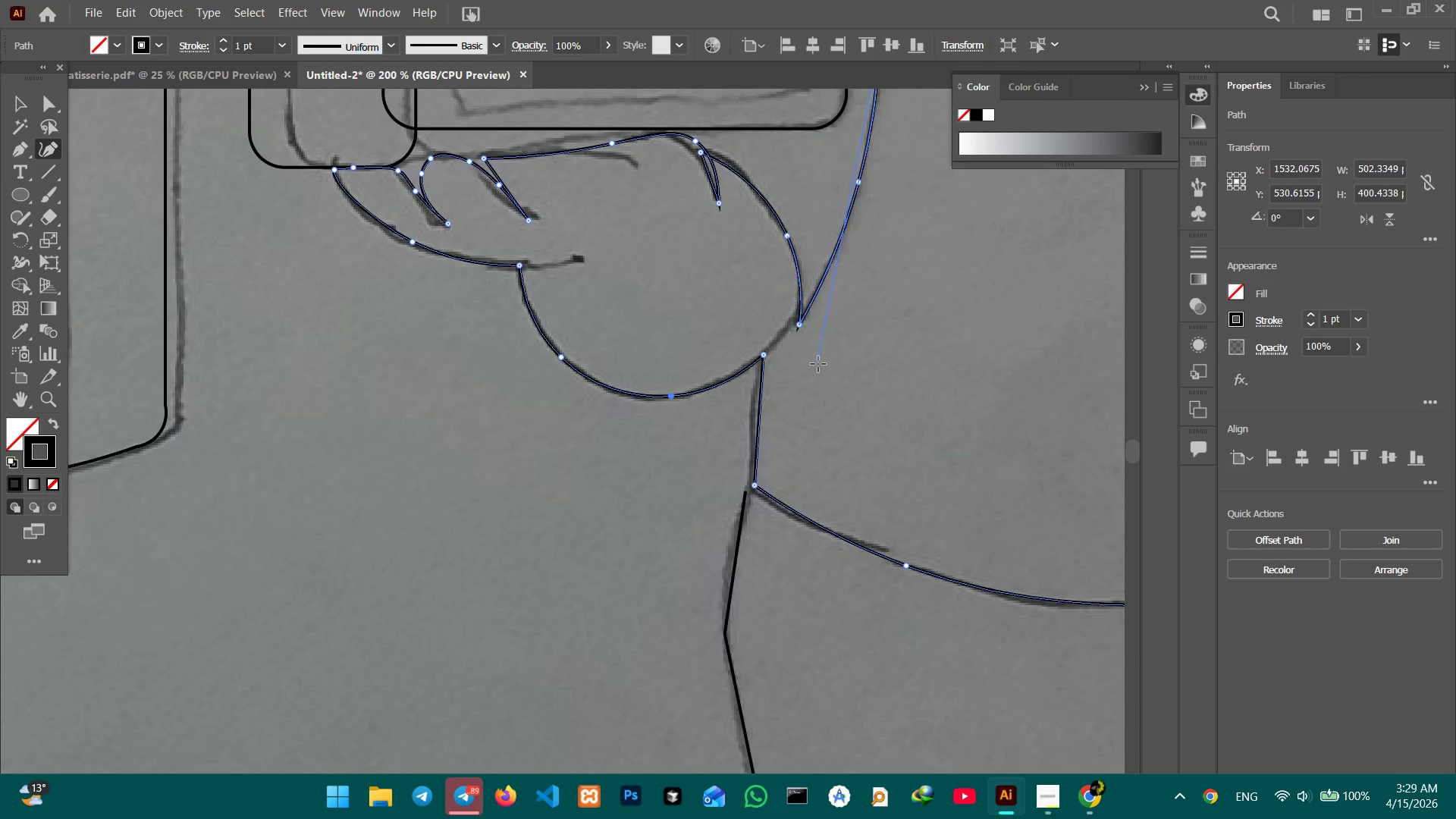 
left_click_drag(start_coordinate=[700, 151], to_coordinate=[704, 147])
 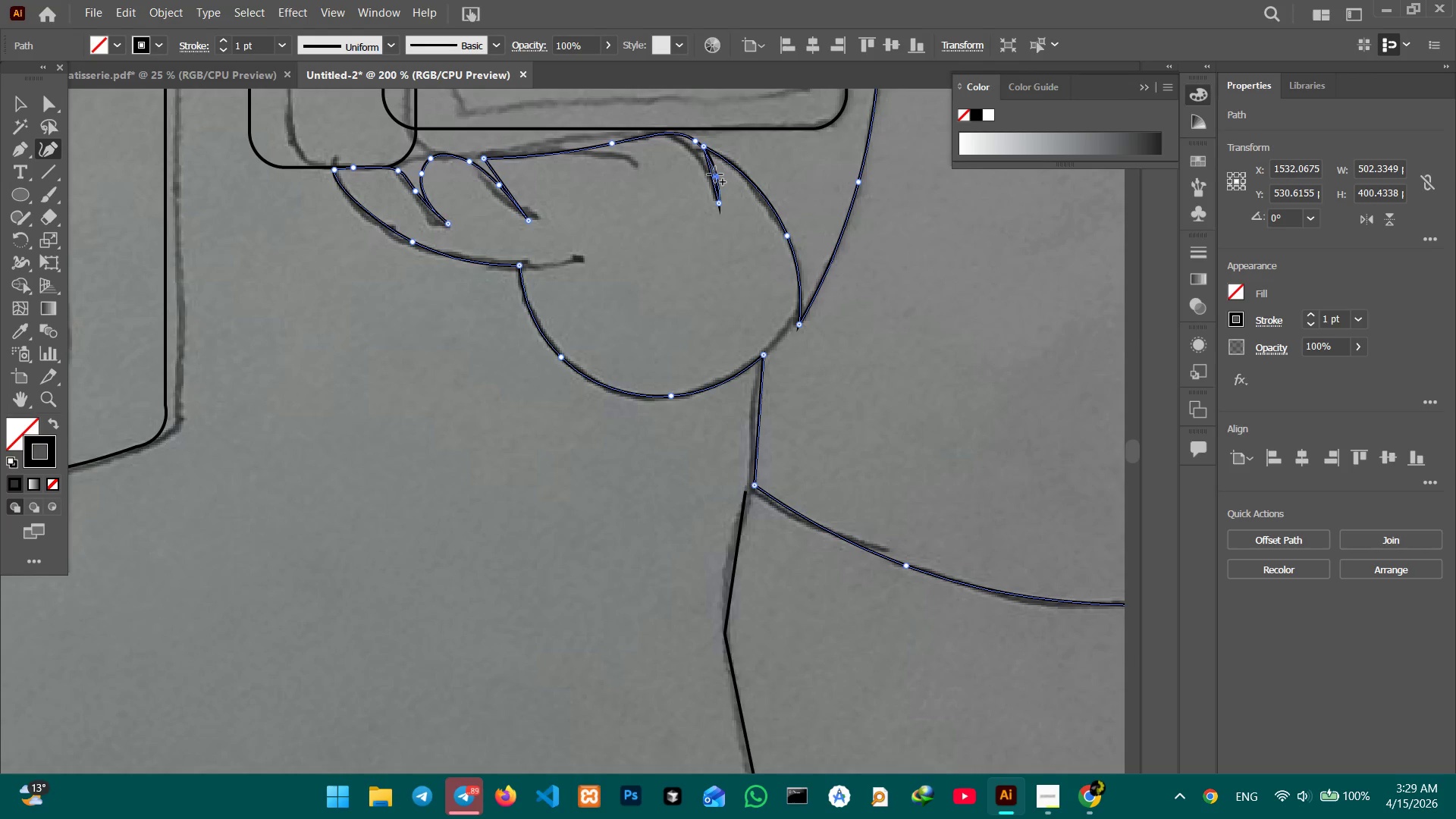 
key(Control+Z)
 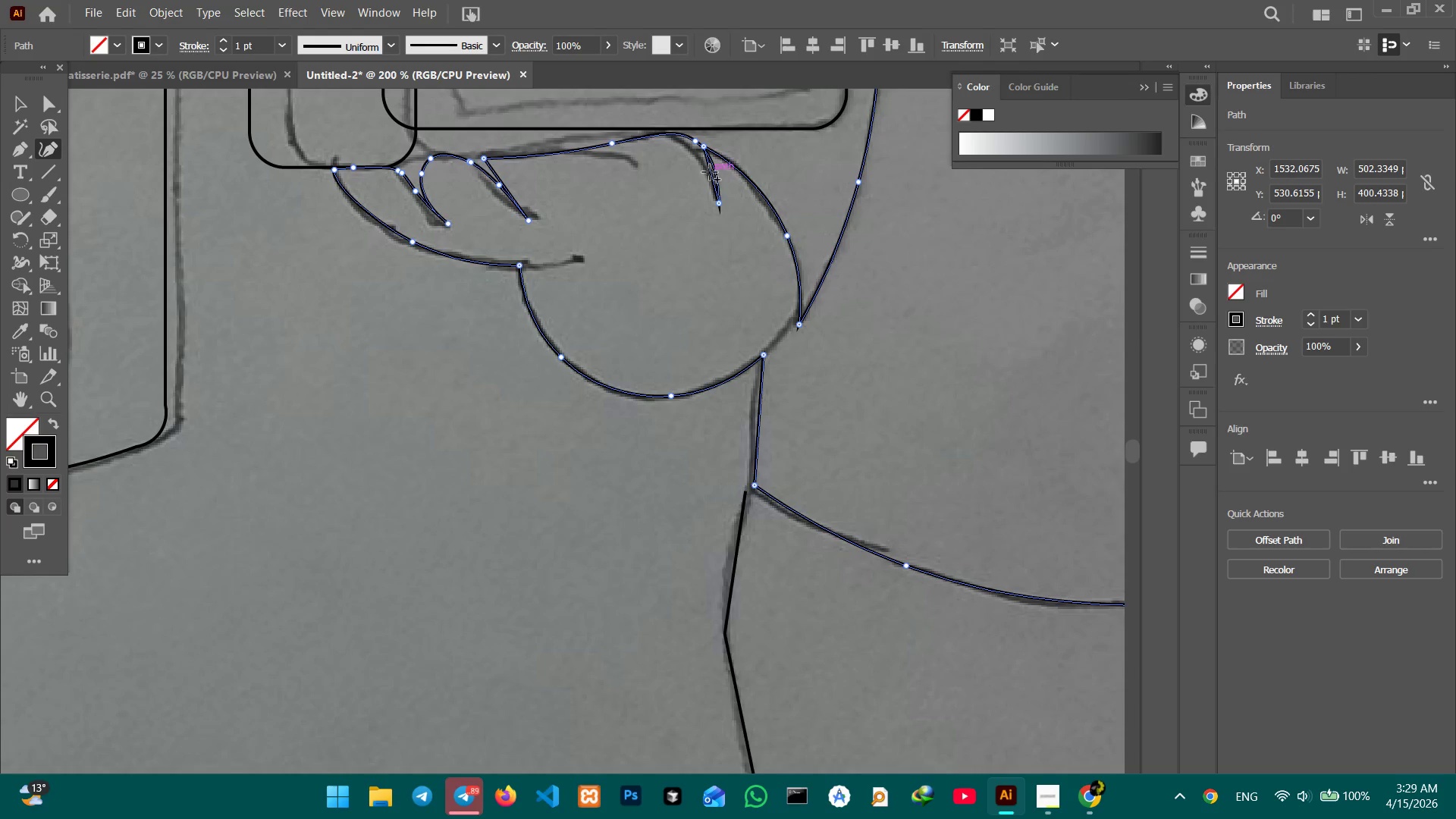 
left_click_drag(start_coordinate=[711, 172], to_coordinate=[719, 172])
 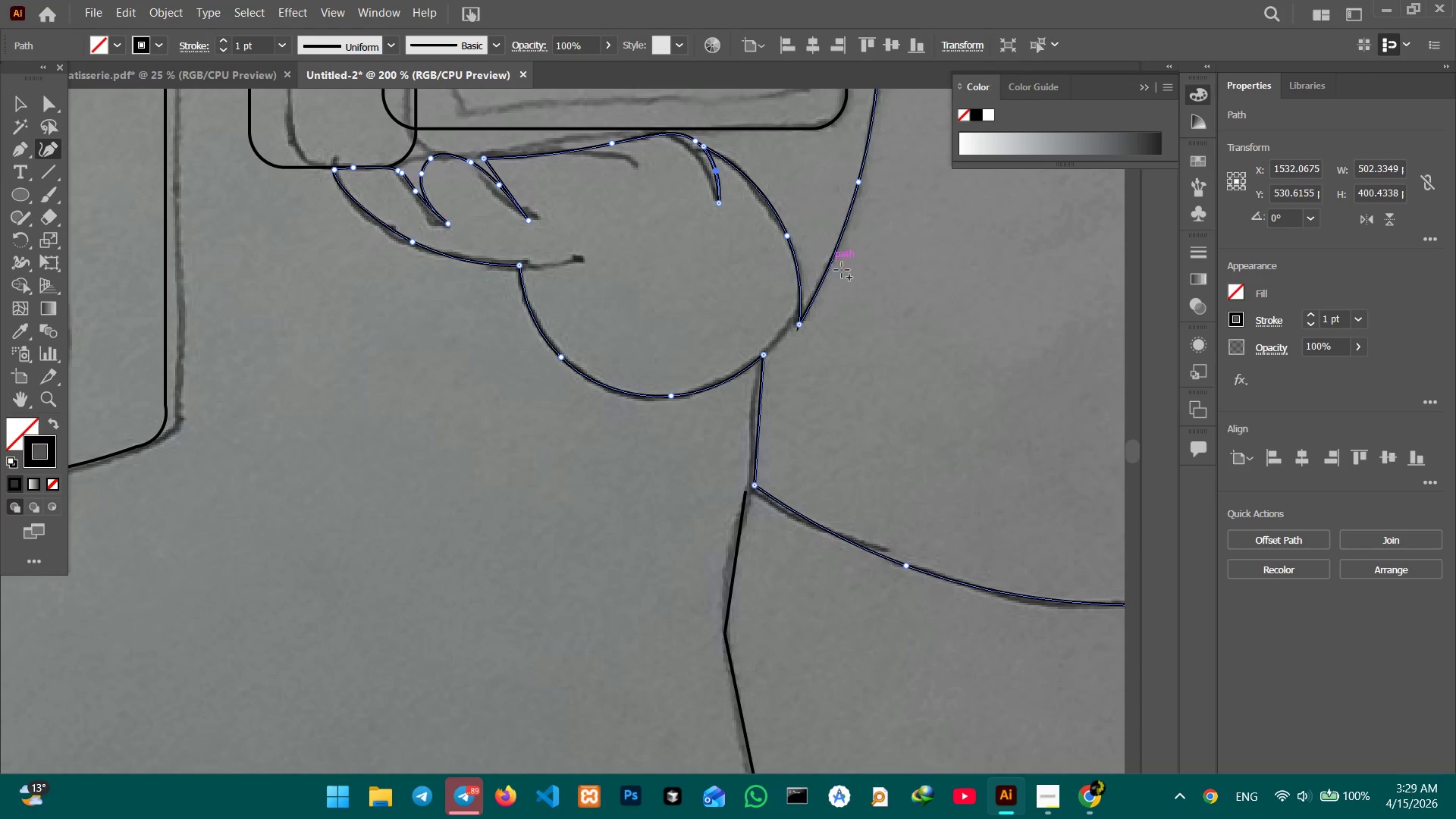 
hold_key(key=Space, duration=1.5)
 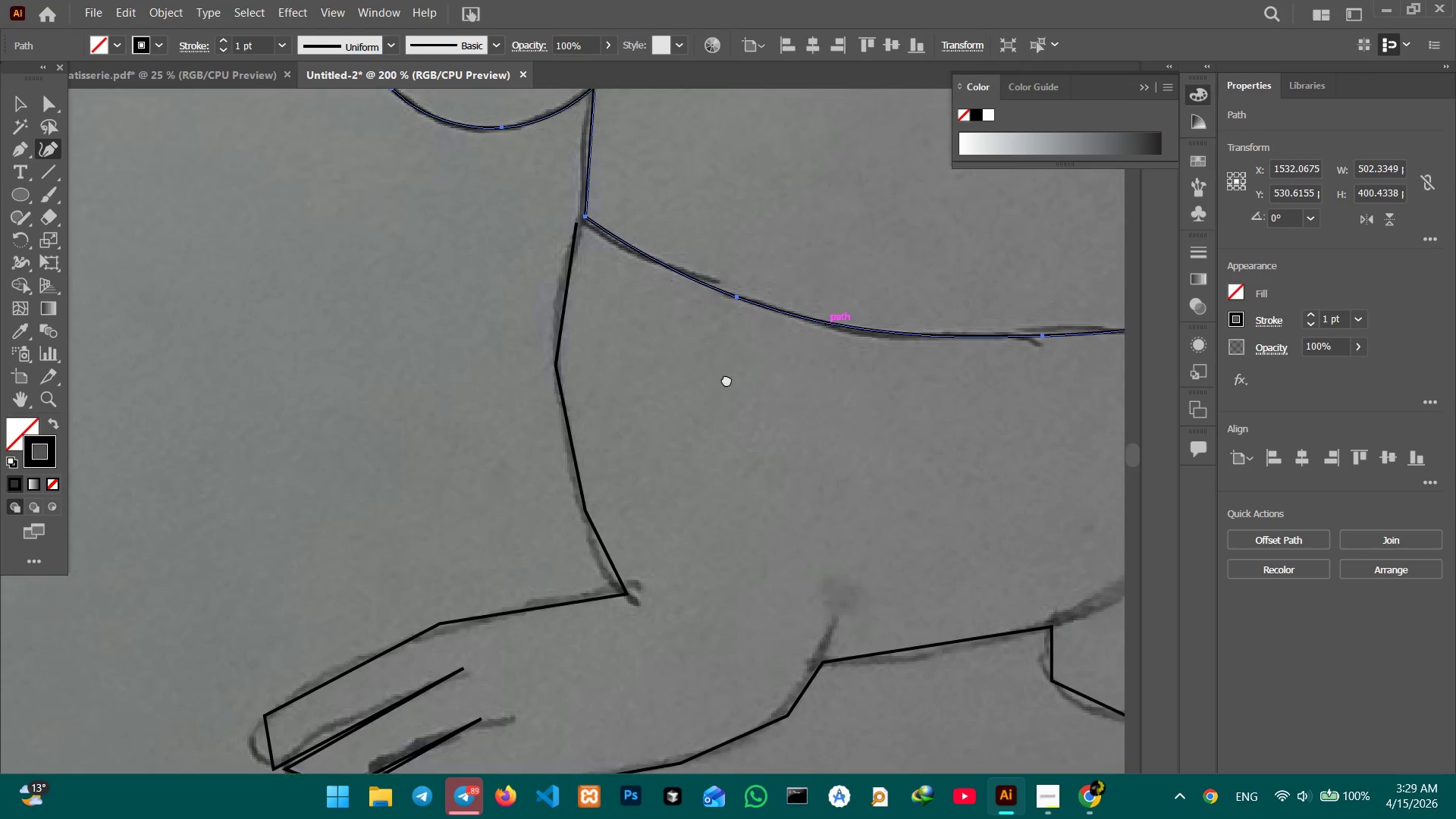 
left_click_drag(start_coordinate=[897, 390], to_coordinate=[790, 146])
 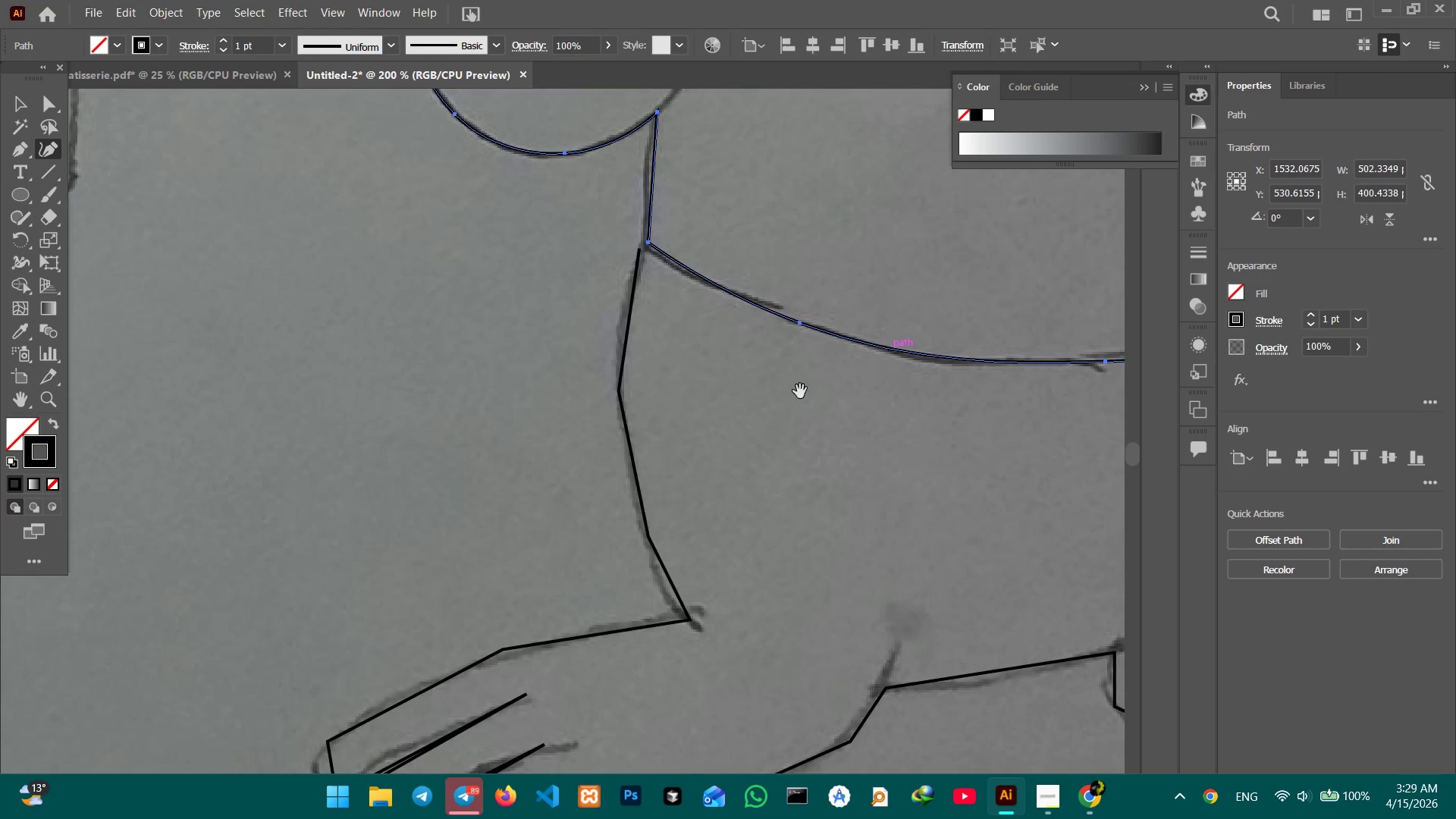 
left_click_drag(start_coordinate=[799, 397], to_coordinate=[642, 394])
 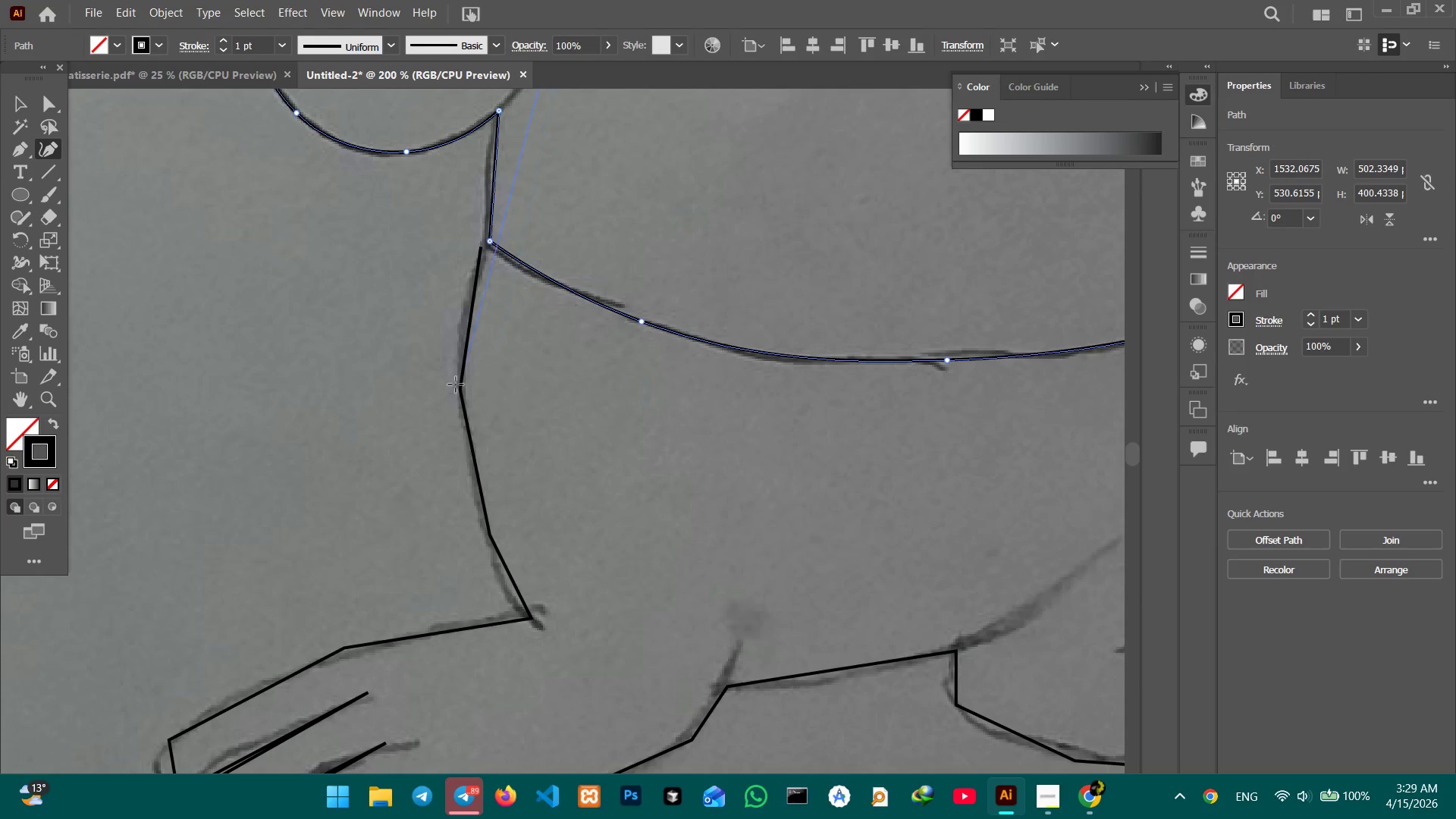 
hold_key(key=Space, duration=1.51)
 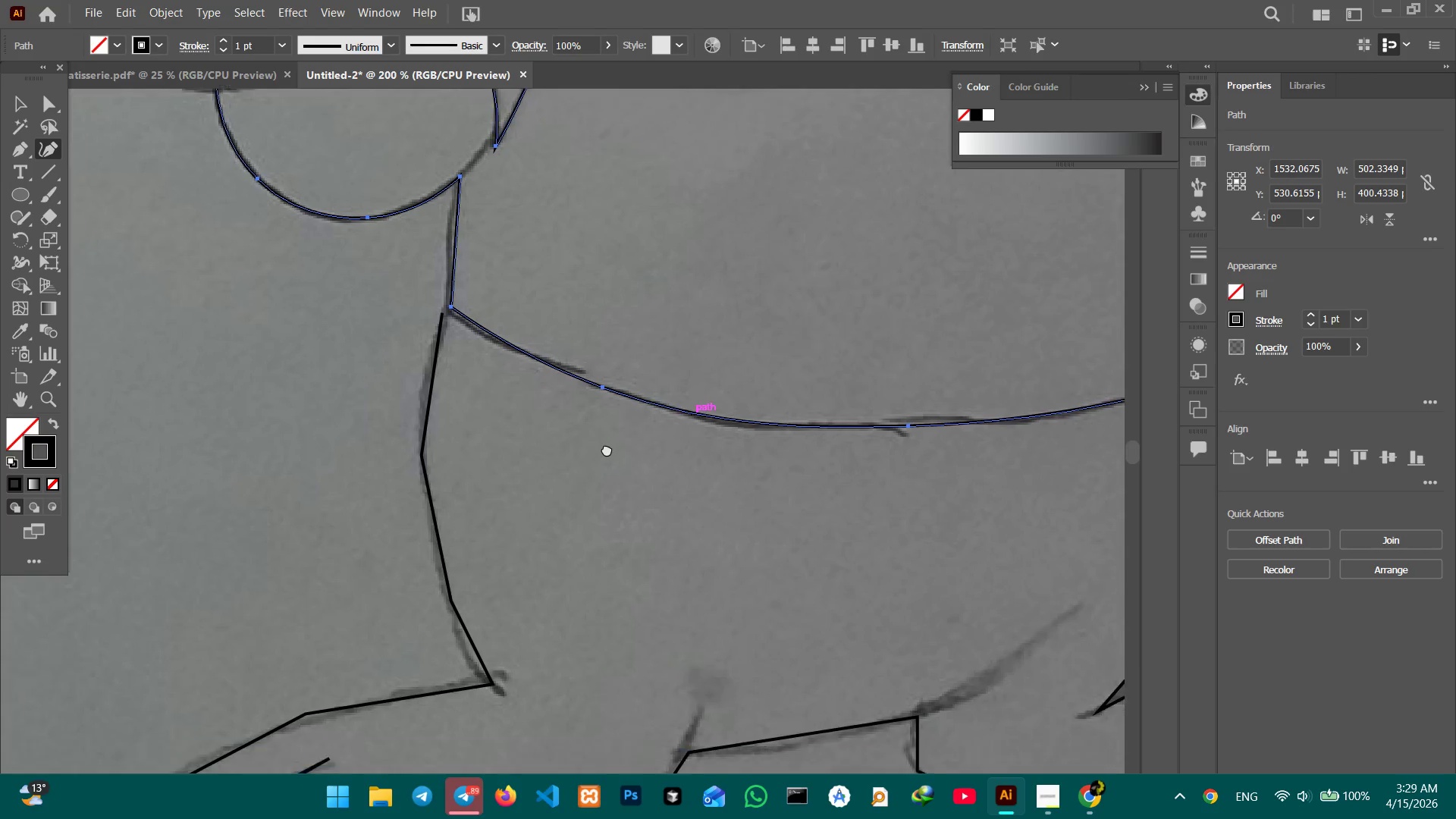 
hold_key(key=Space, duration=0.89)
 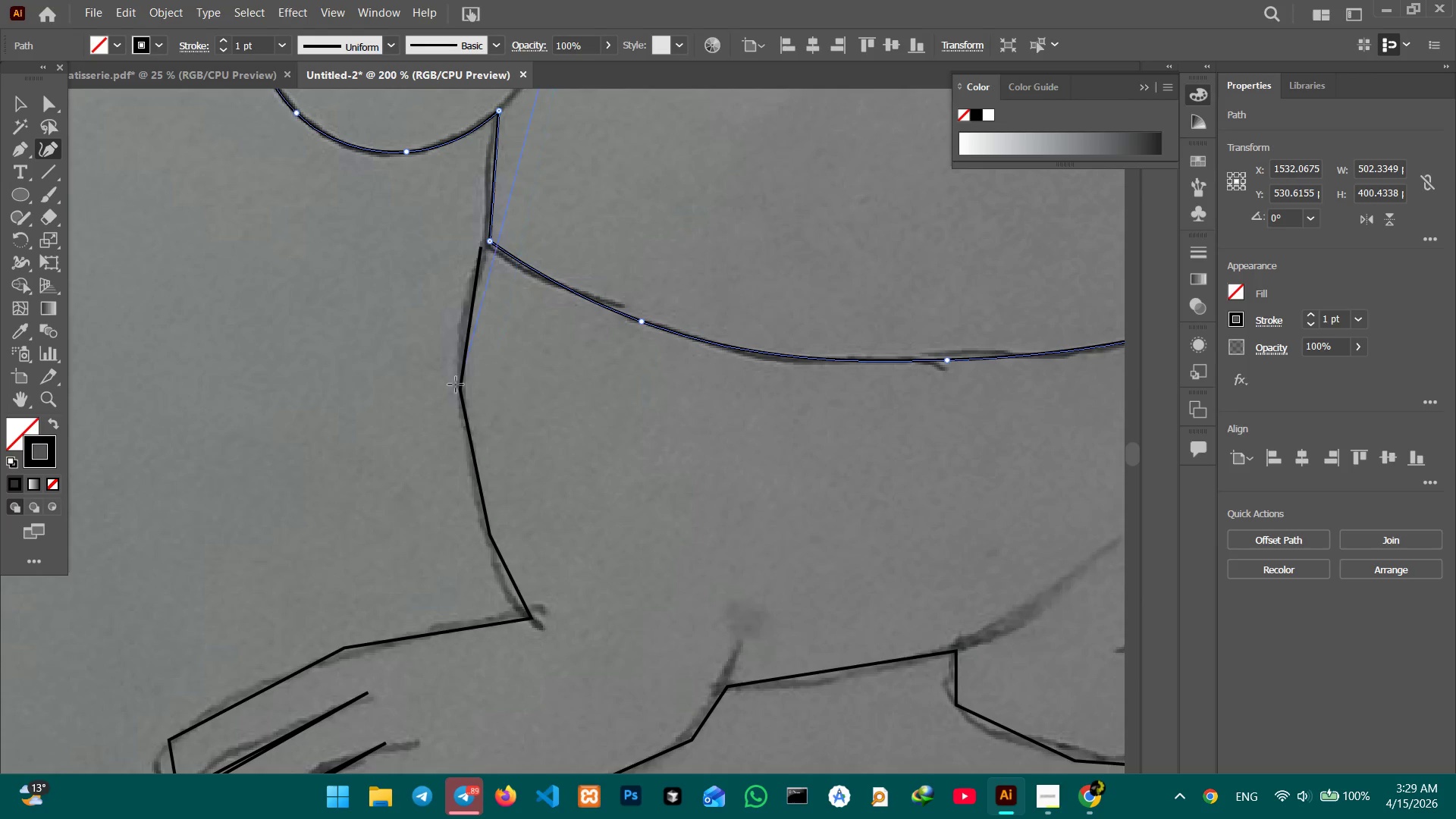 
left_click([461, 395])
 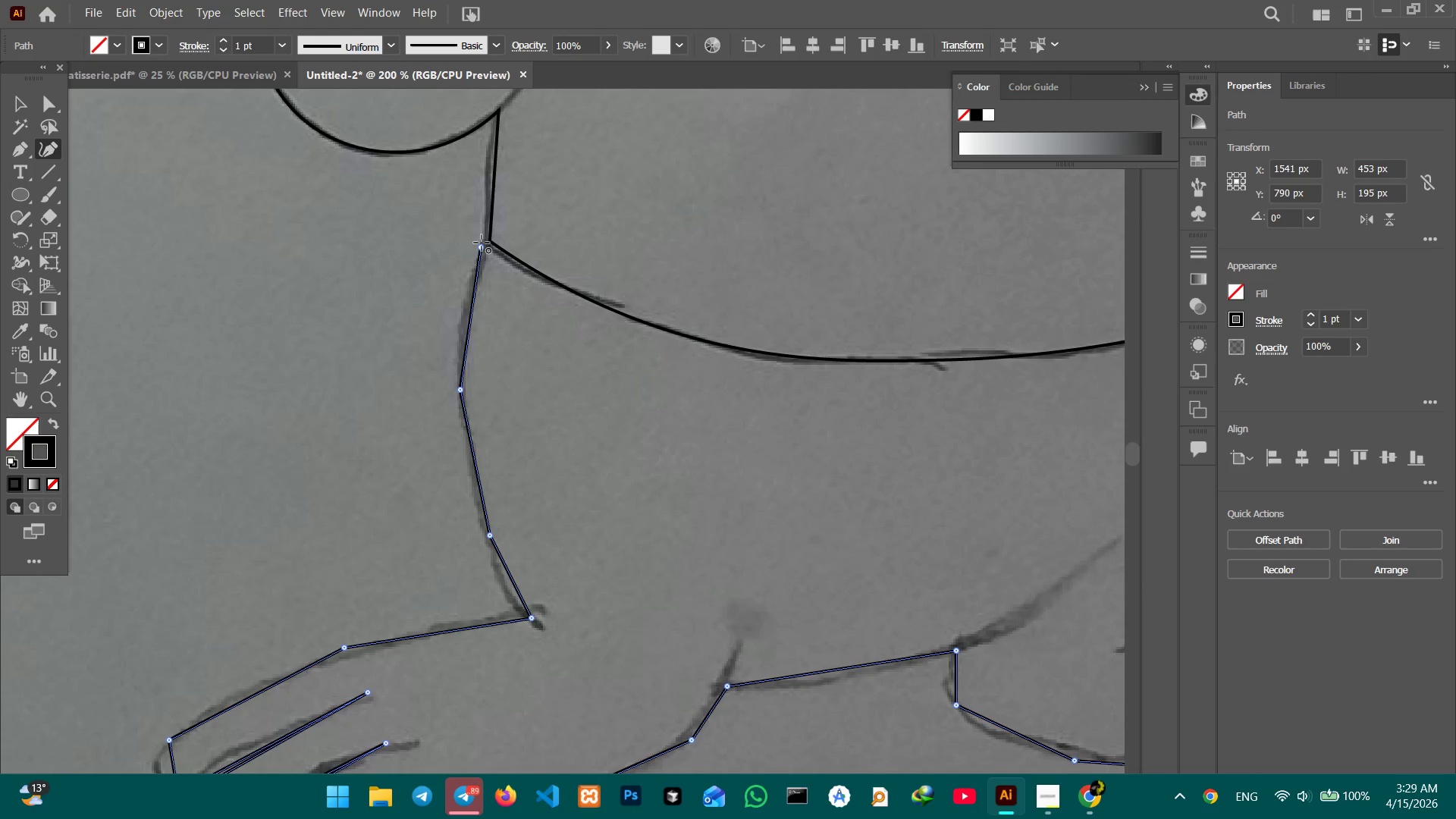 
left_click_drag(start_coordinate=[482, 245], to_coordinate=[488, 240])
 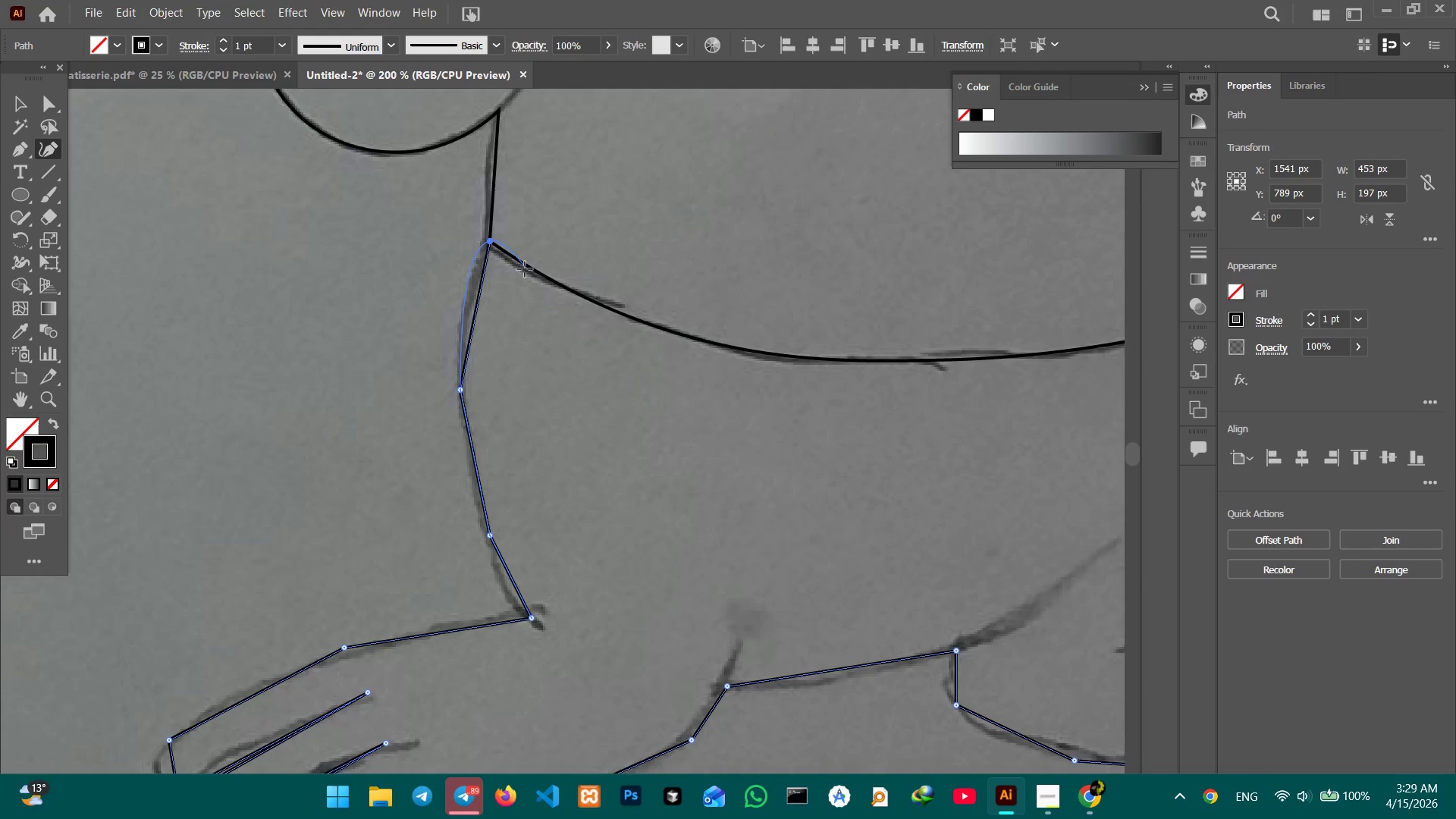 
scroll: coordinate [525, 269], scroll_direction: down, amount: 6.0
 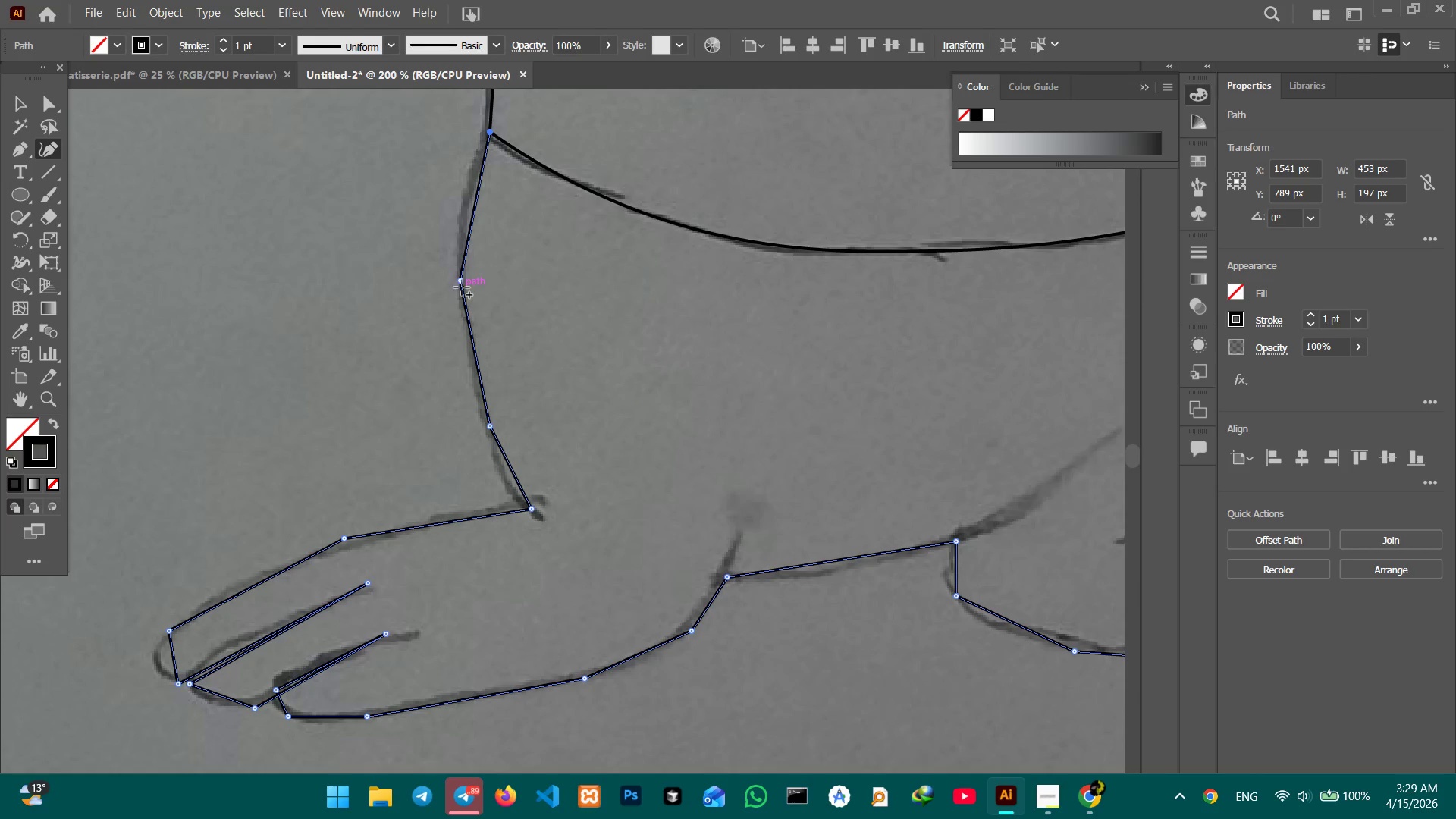 
left_click([463, 281])
 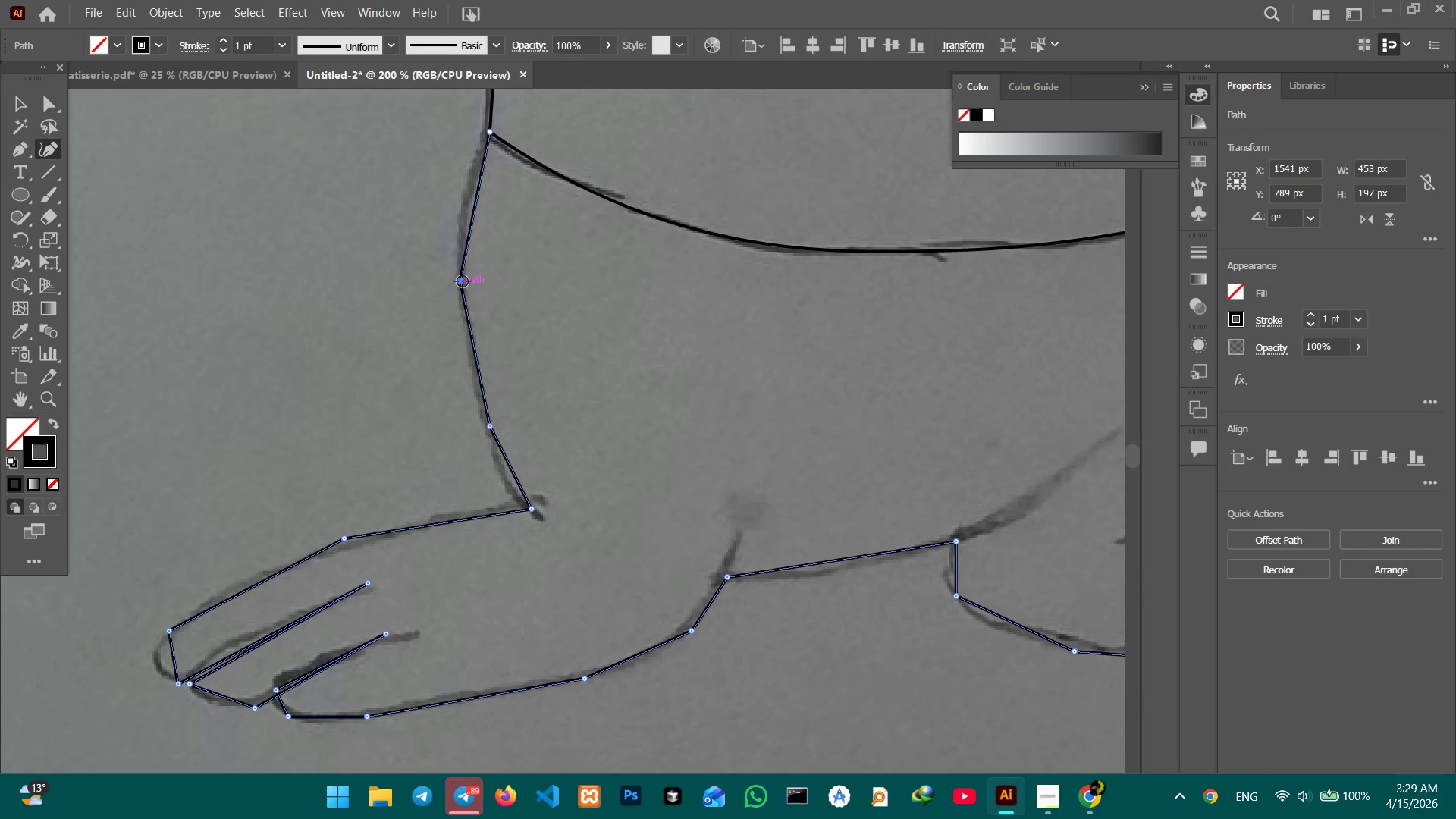 
key(Backspace)
 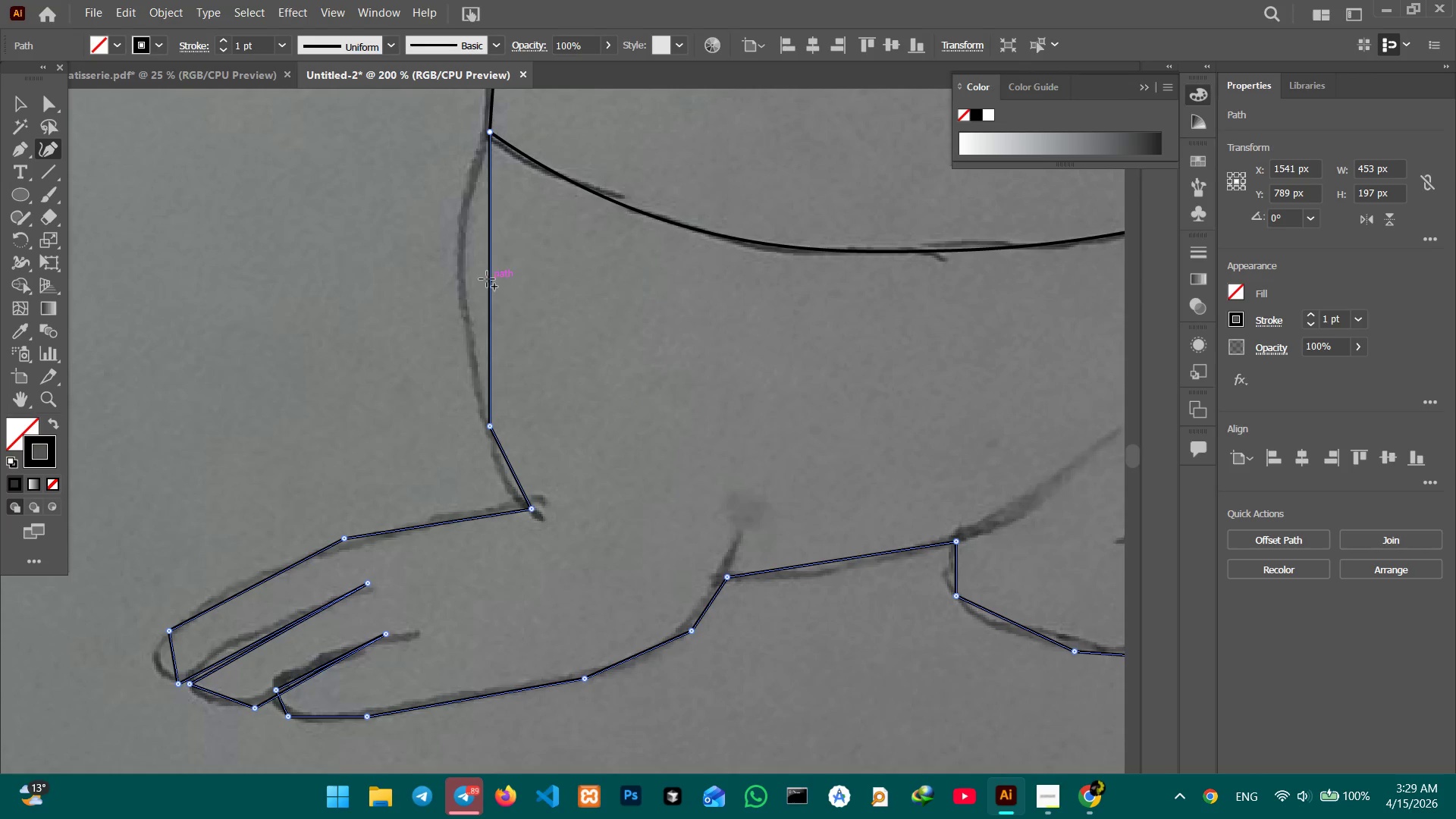 
left_click_drag(start_coordinate=[487, 279], to_coordinate=[455, 277])
 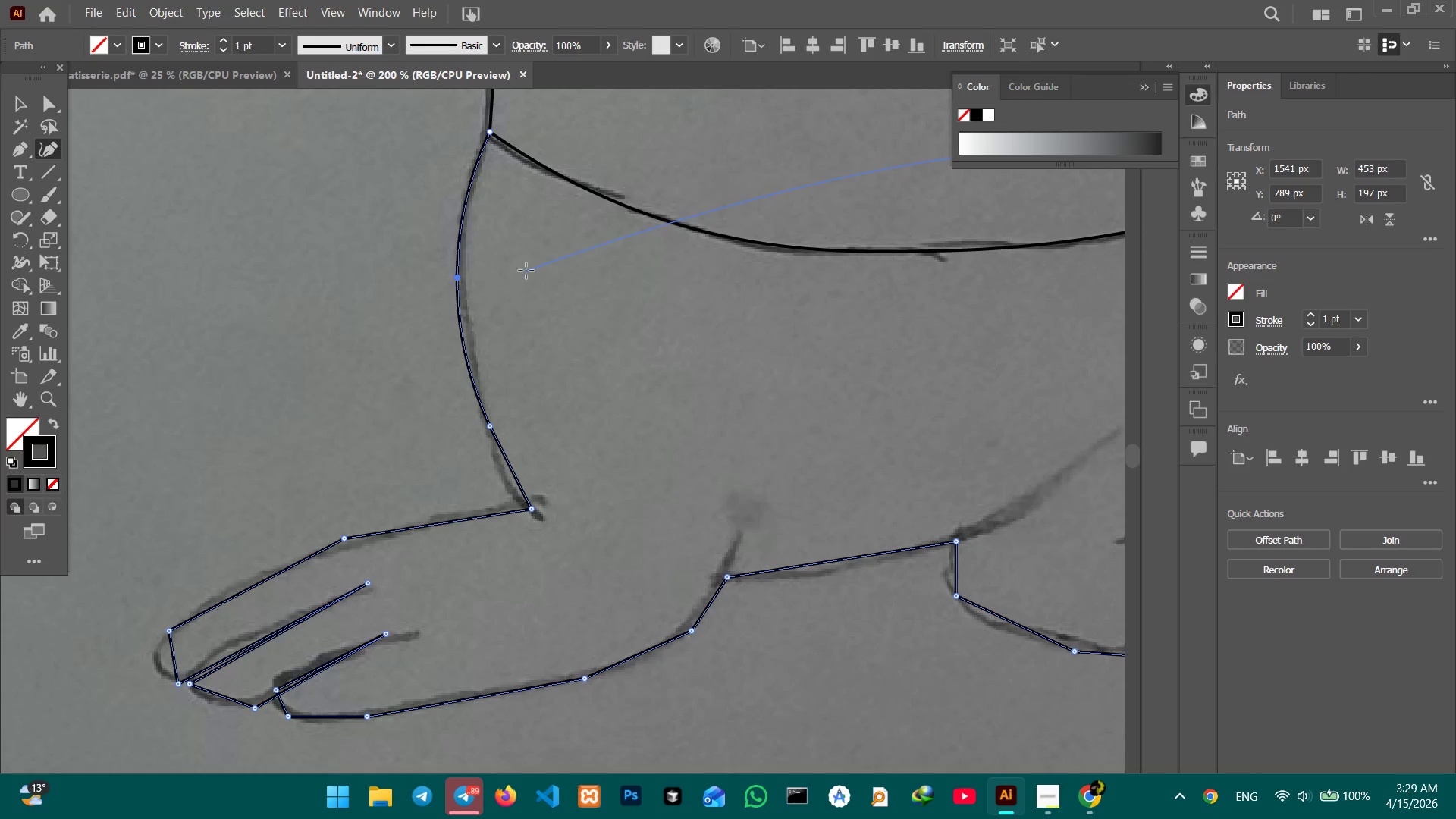 
scroll: coordinate [528, 267], scroll_direction: down, amount: 10.0
 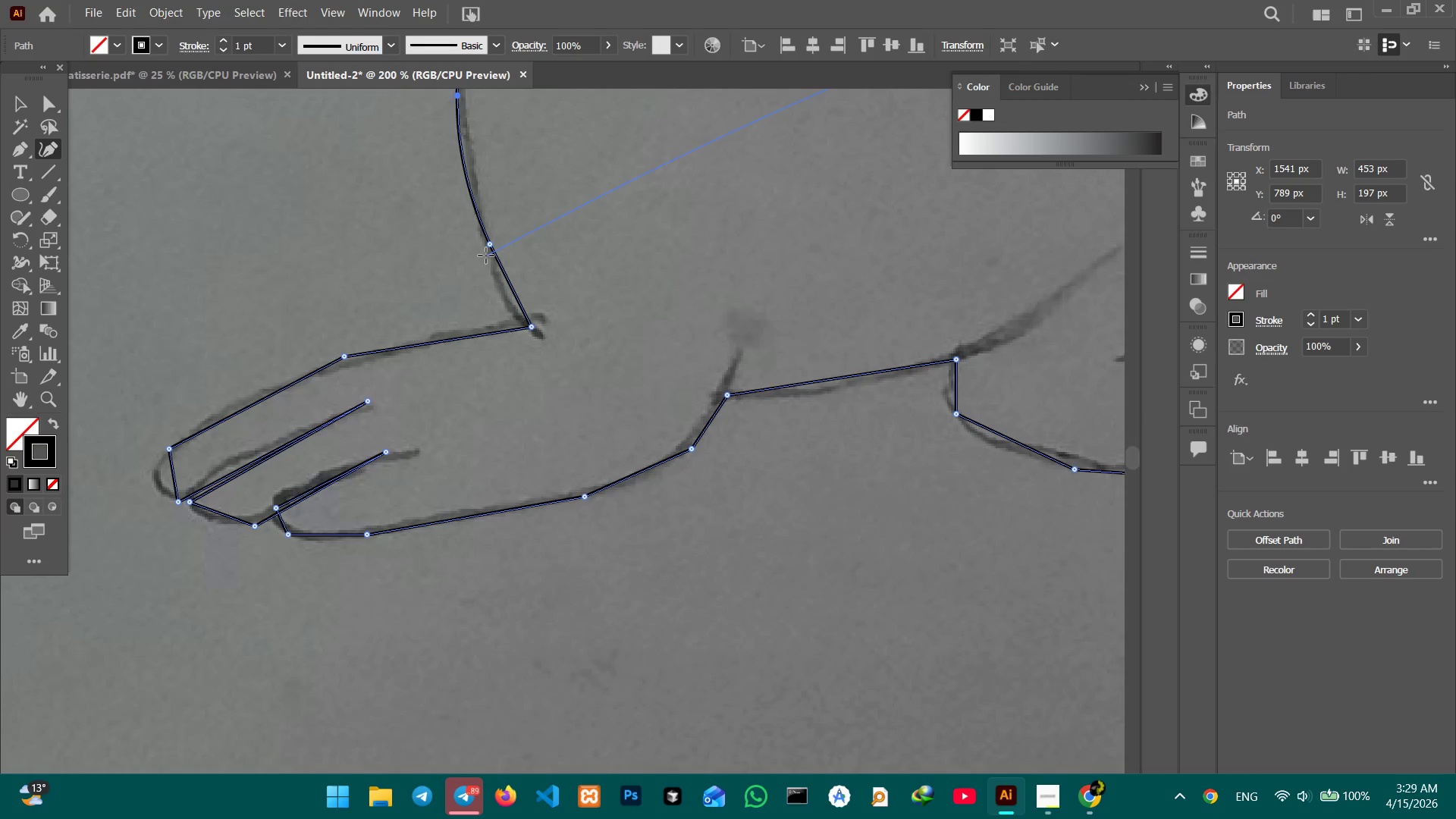 
left_click([492, 247])
 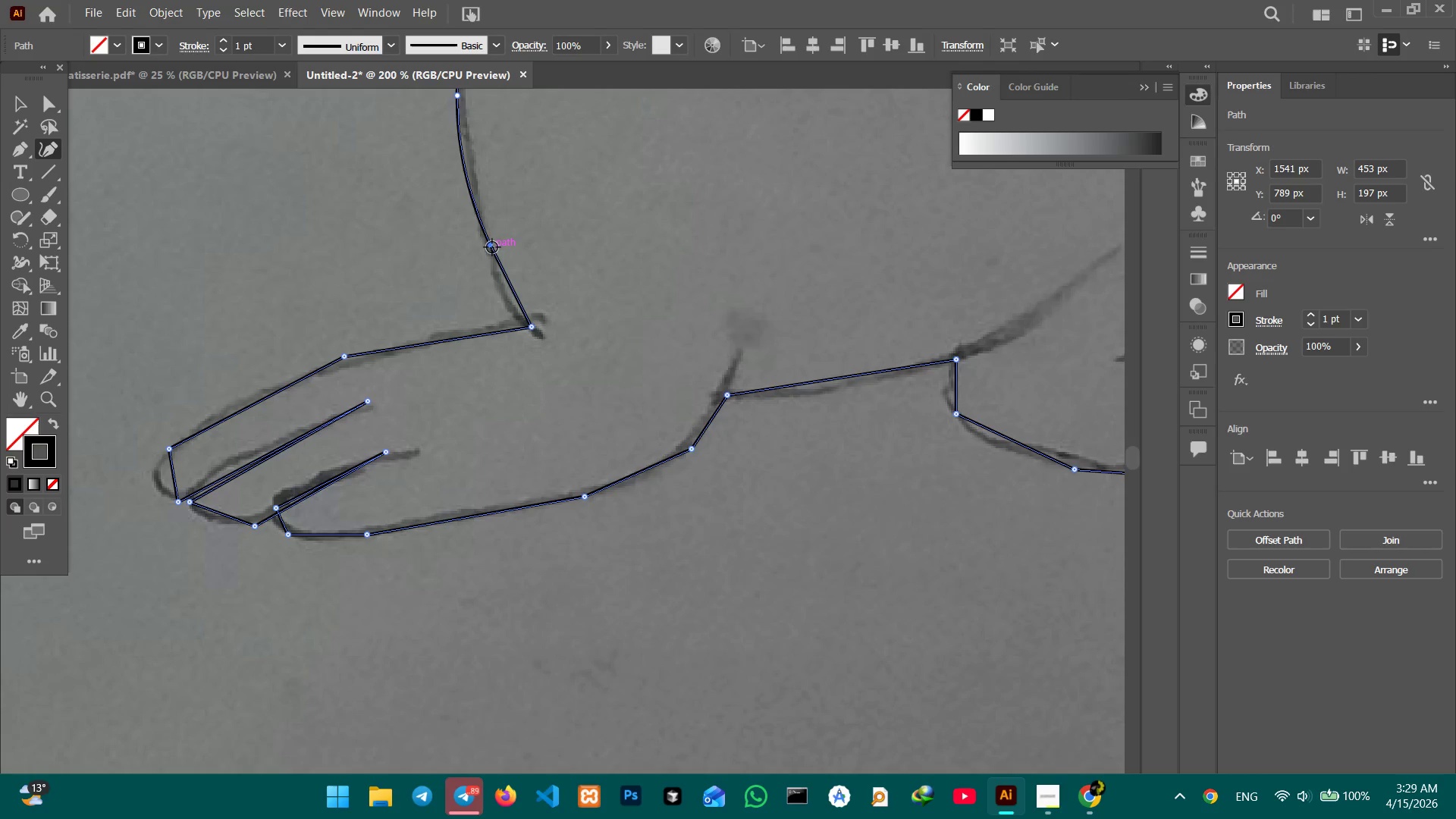 
key(Backspace)
 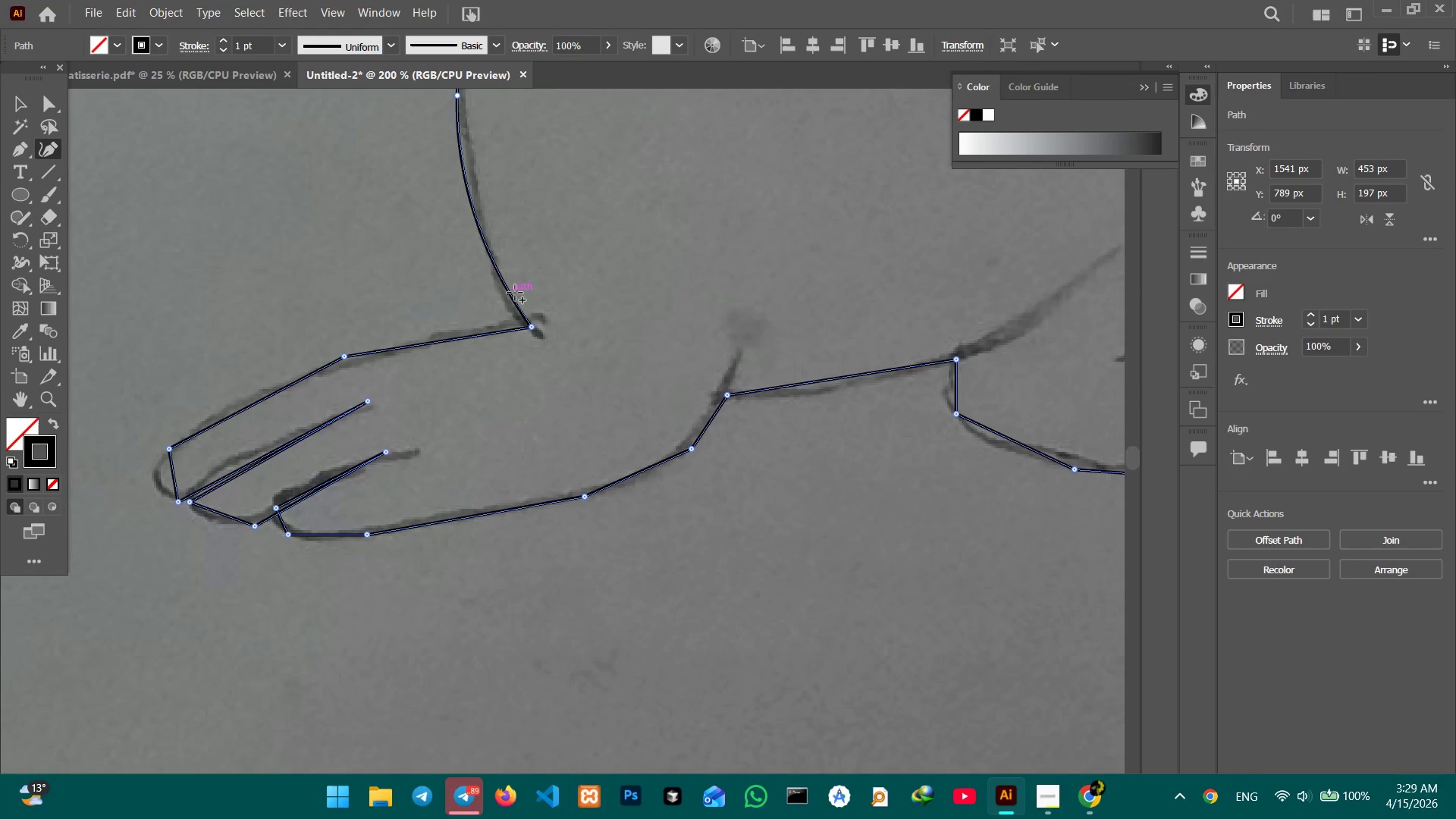 
scroll: coordinate [520, 292], scroll_direction: down, amount: 6.0
 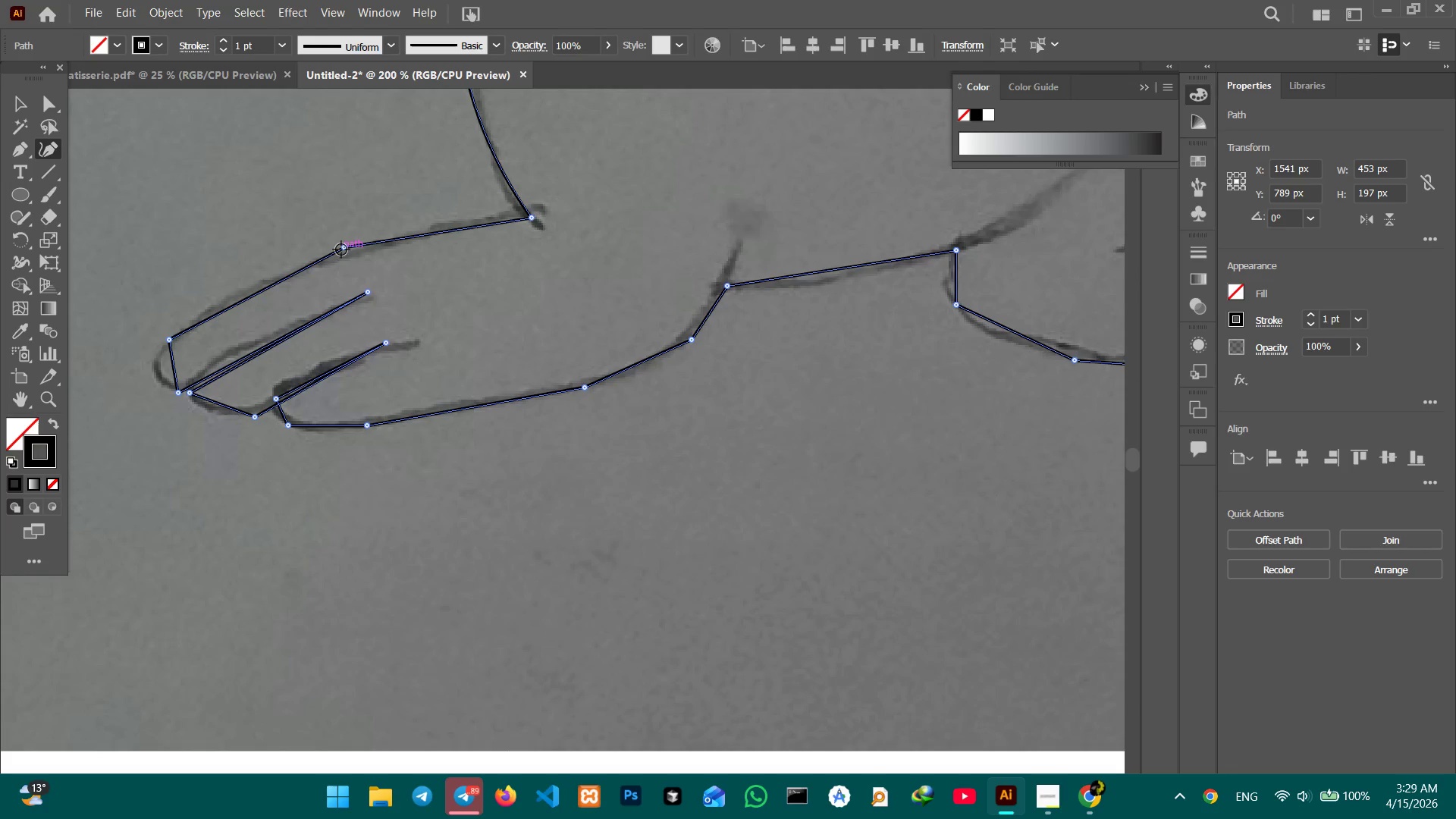 
left_click([345, 250])
 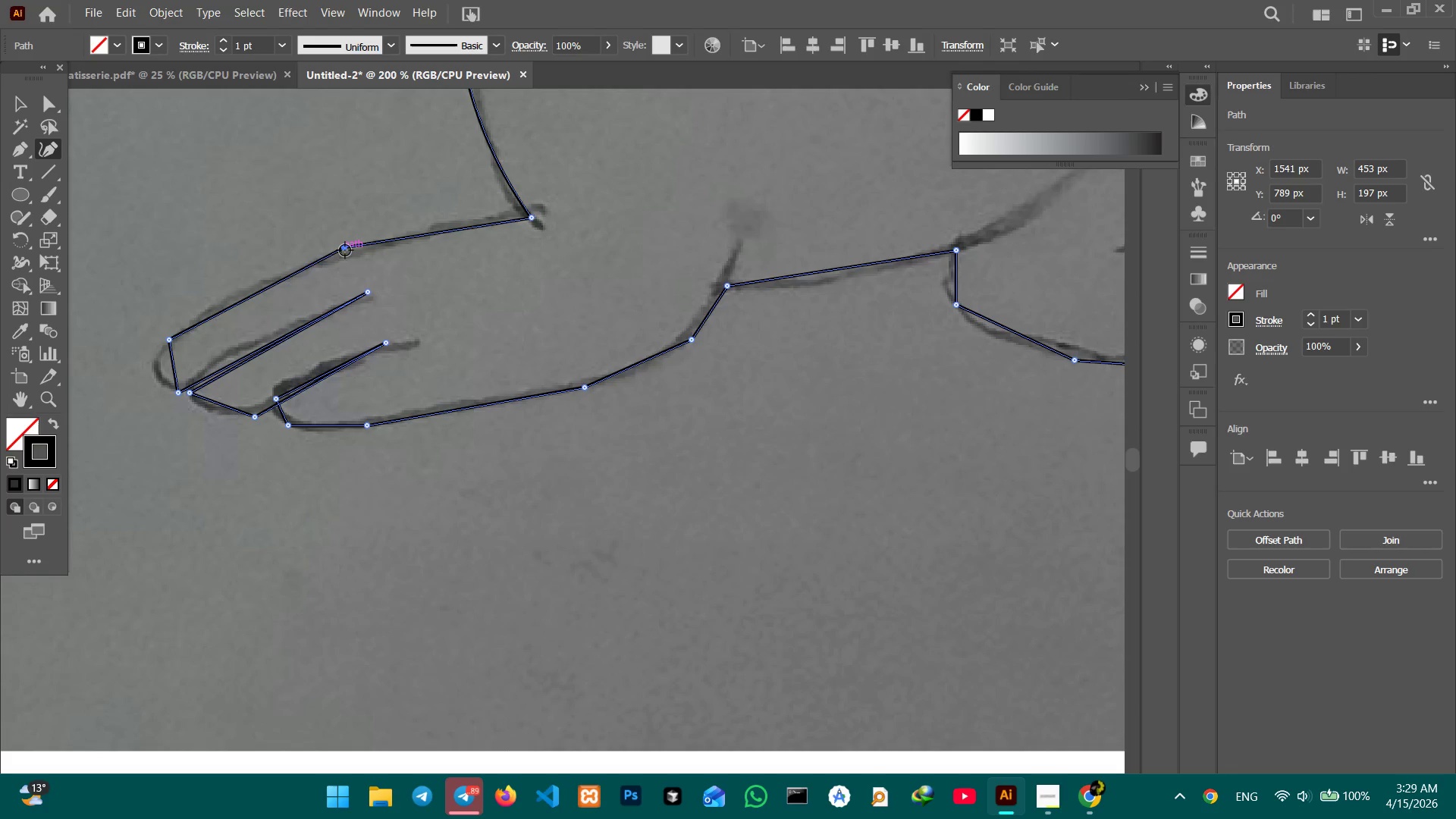 
key(Backspace)
 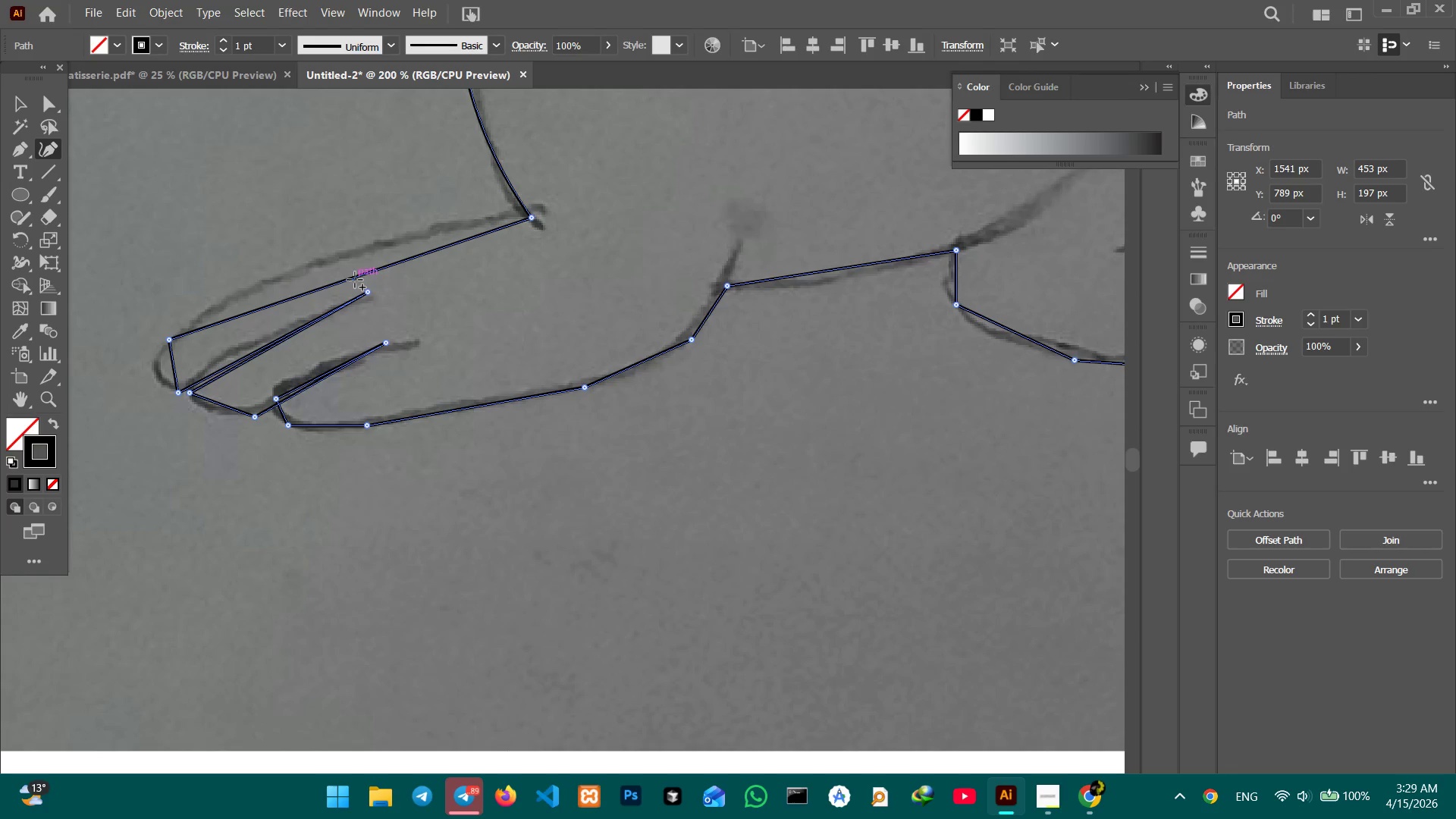 
left_click_drag(start_coordinate=[355, 280], to_coordinate=[354, 247])
 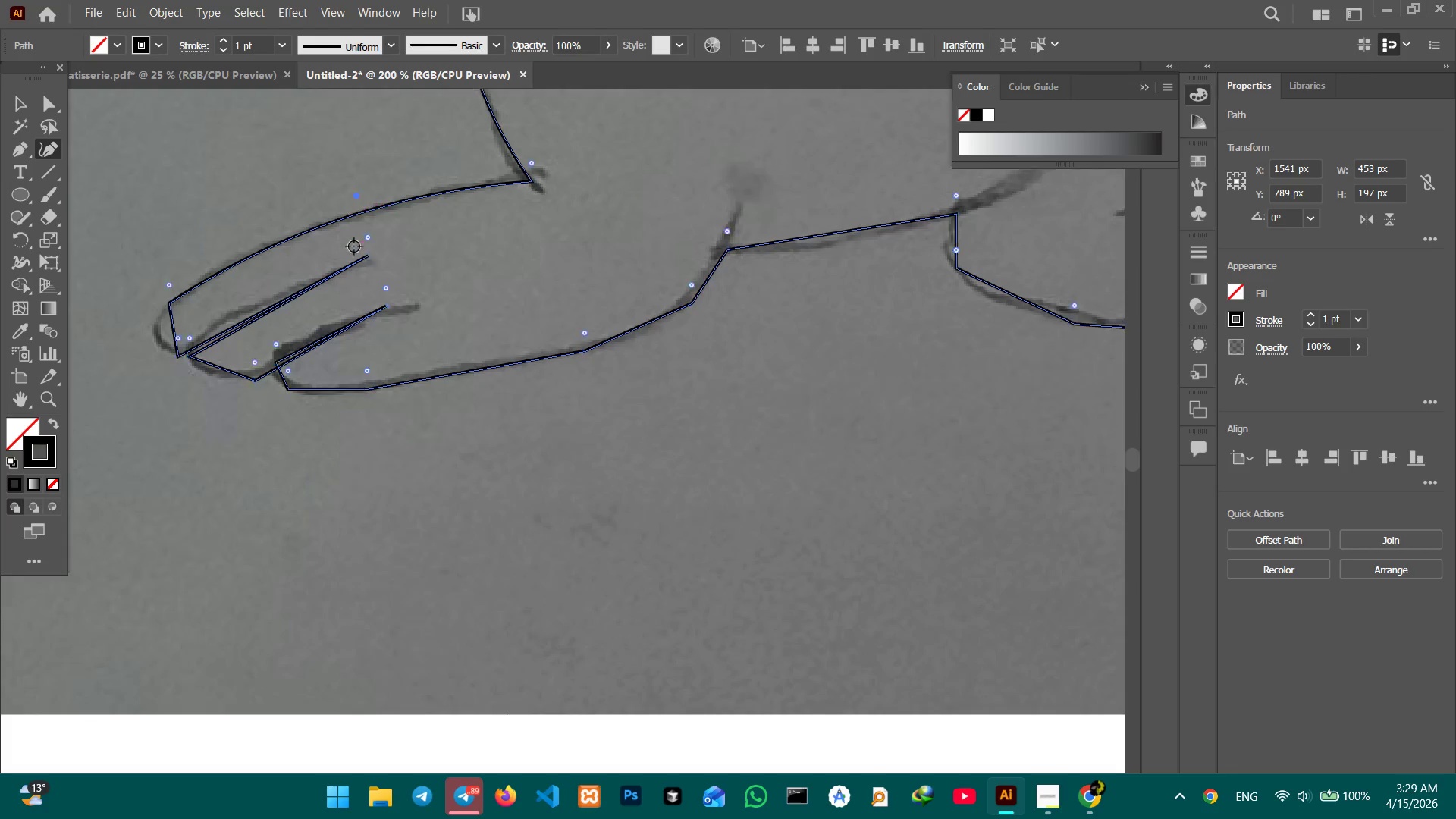 
scroll: coordinate [354, 246], scroll_direction: down, amount: 5.0
 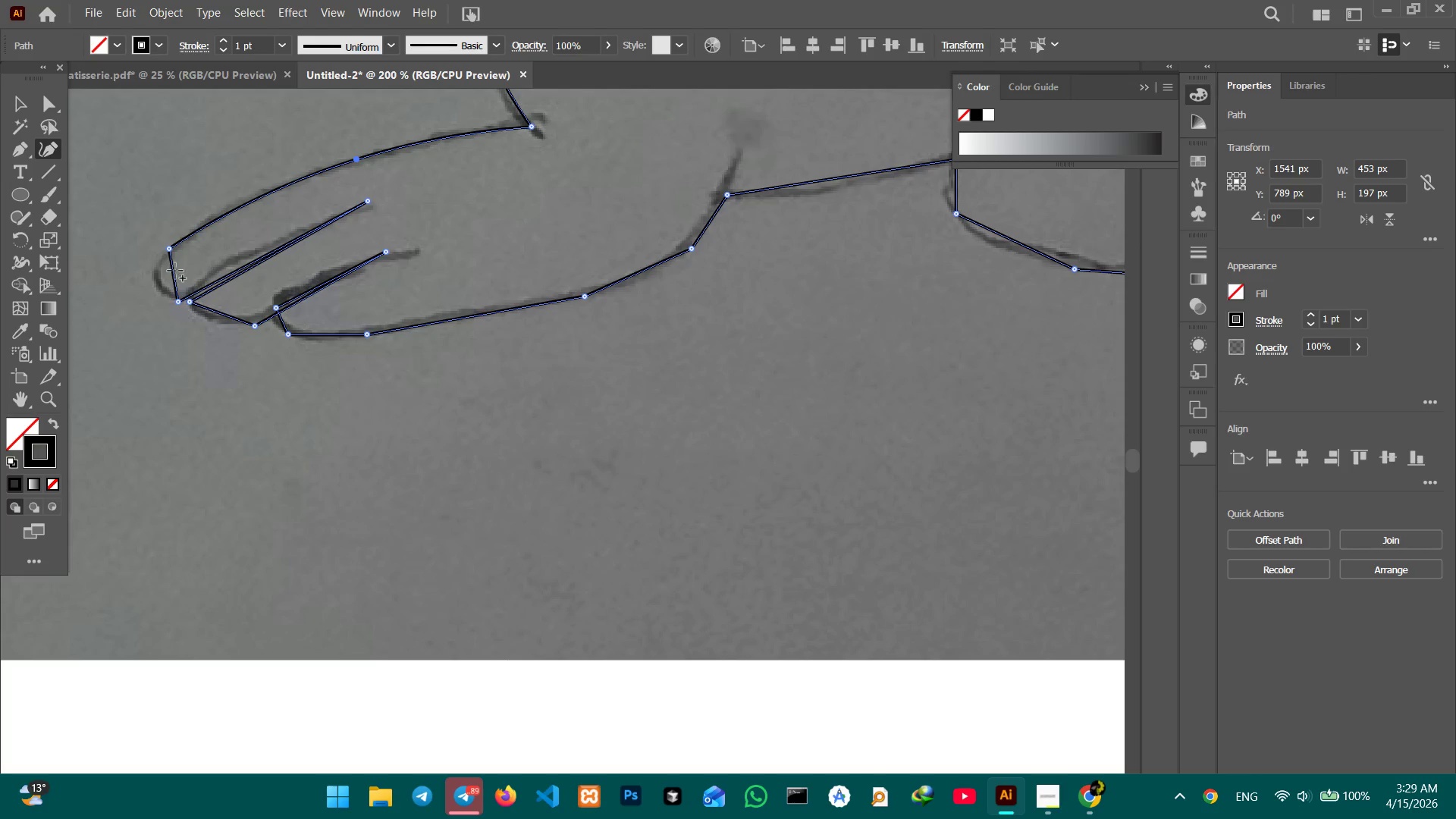 
left_click_drag(start_coordinate=[175, 274], to_coordinate=[163, 280])
 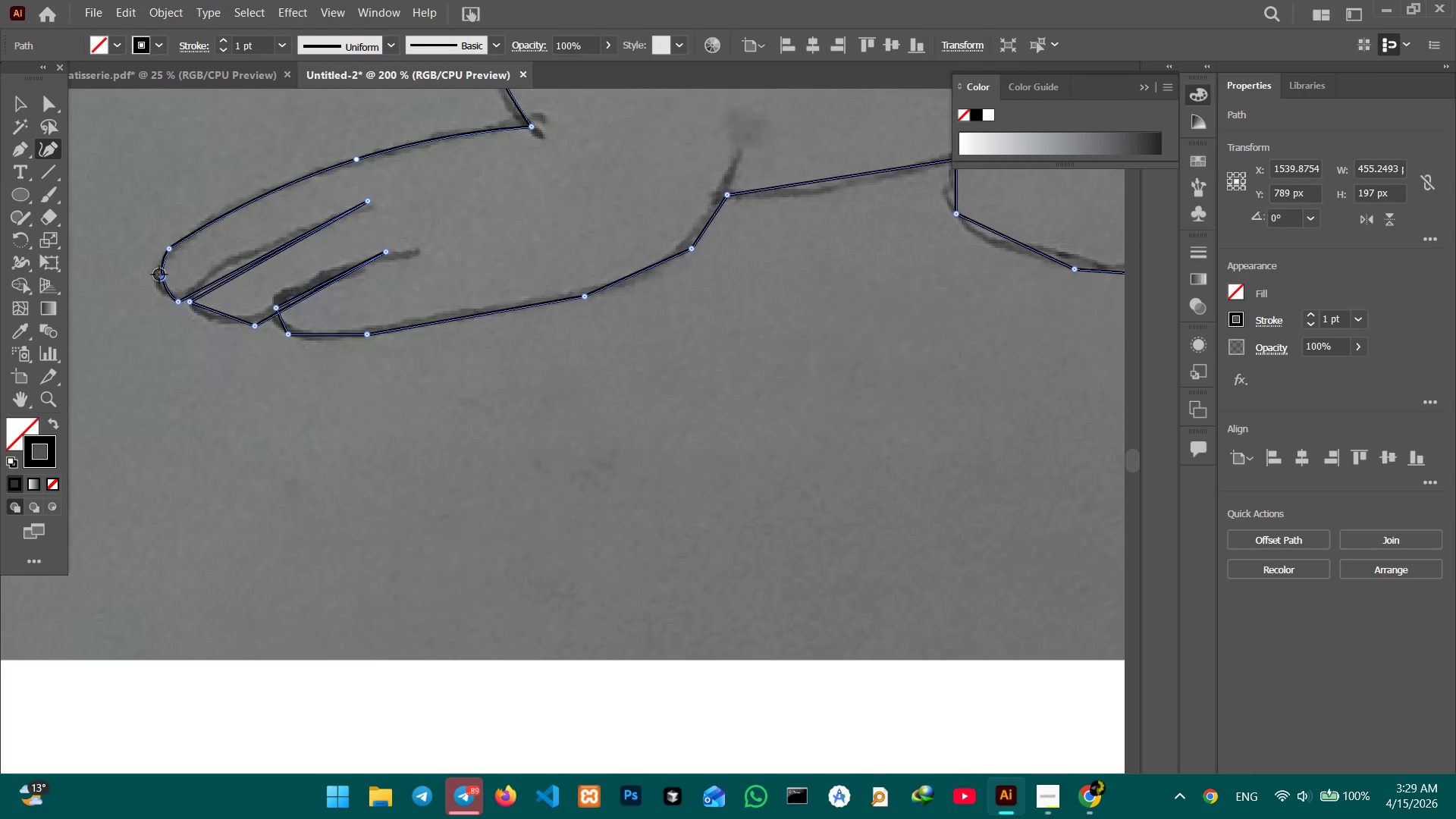 
left_click_drag(start_coordinate=[160, 278], to_coordinate=[156, 280])
 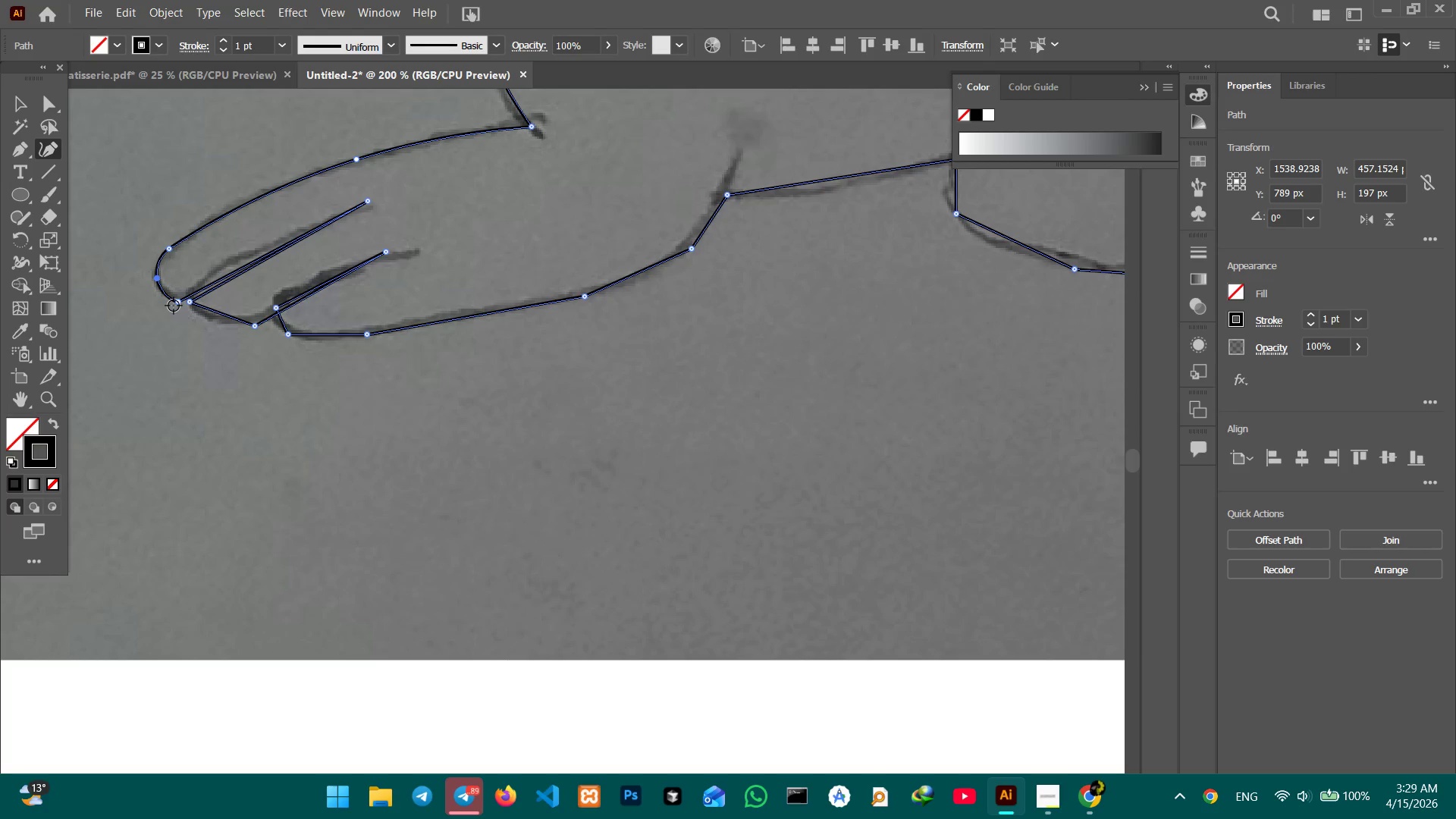 
left_click([176, 303])
 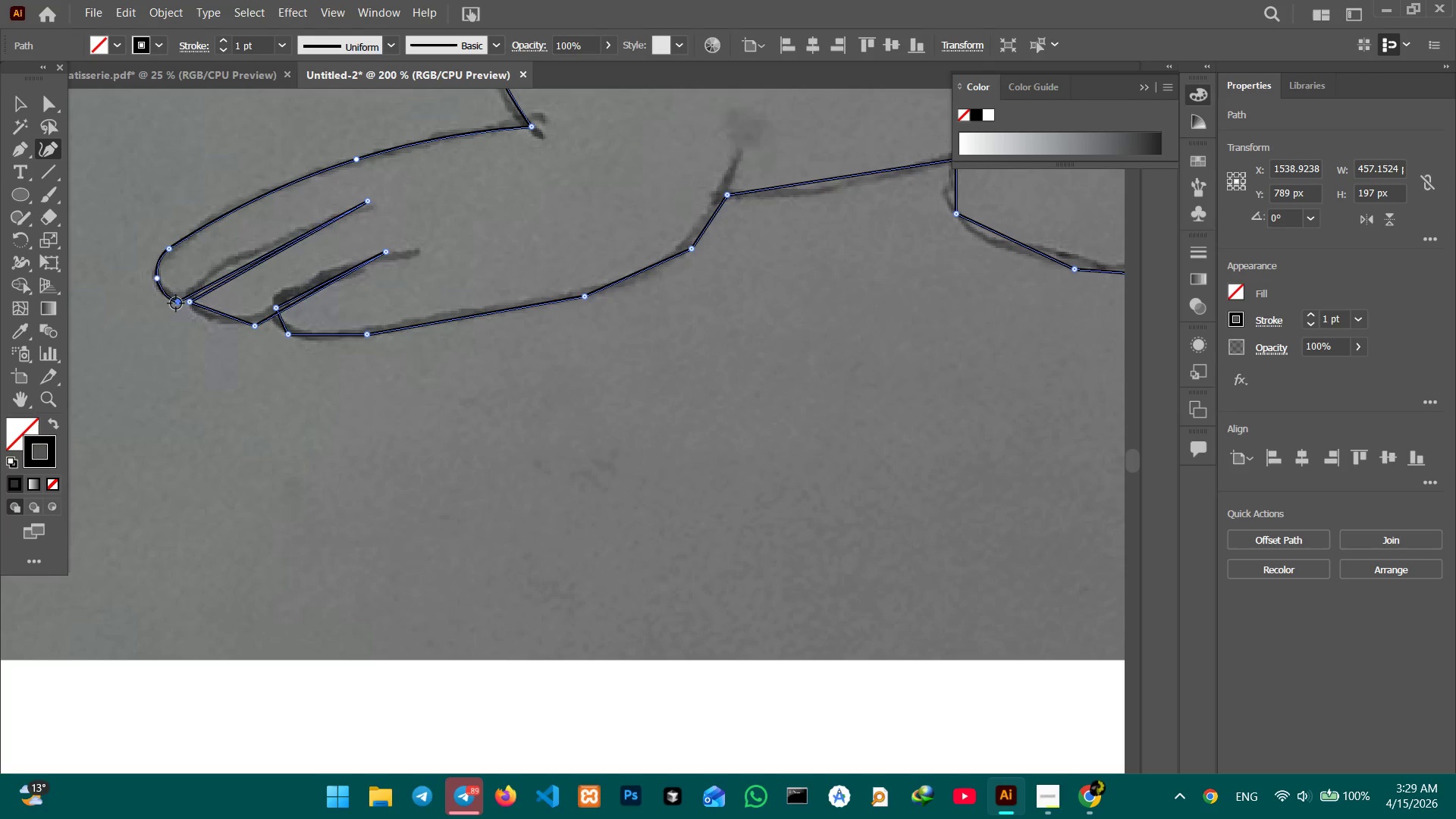 
key(Backspace)
 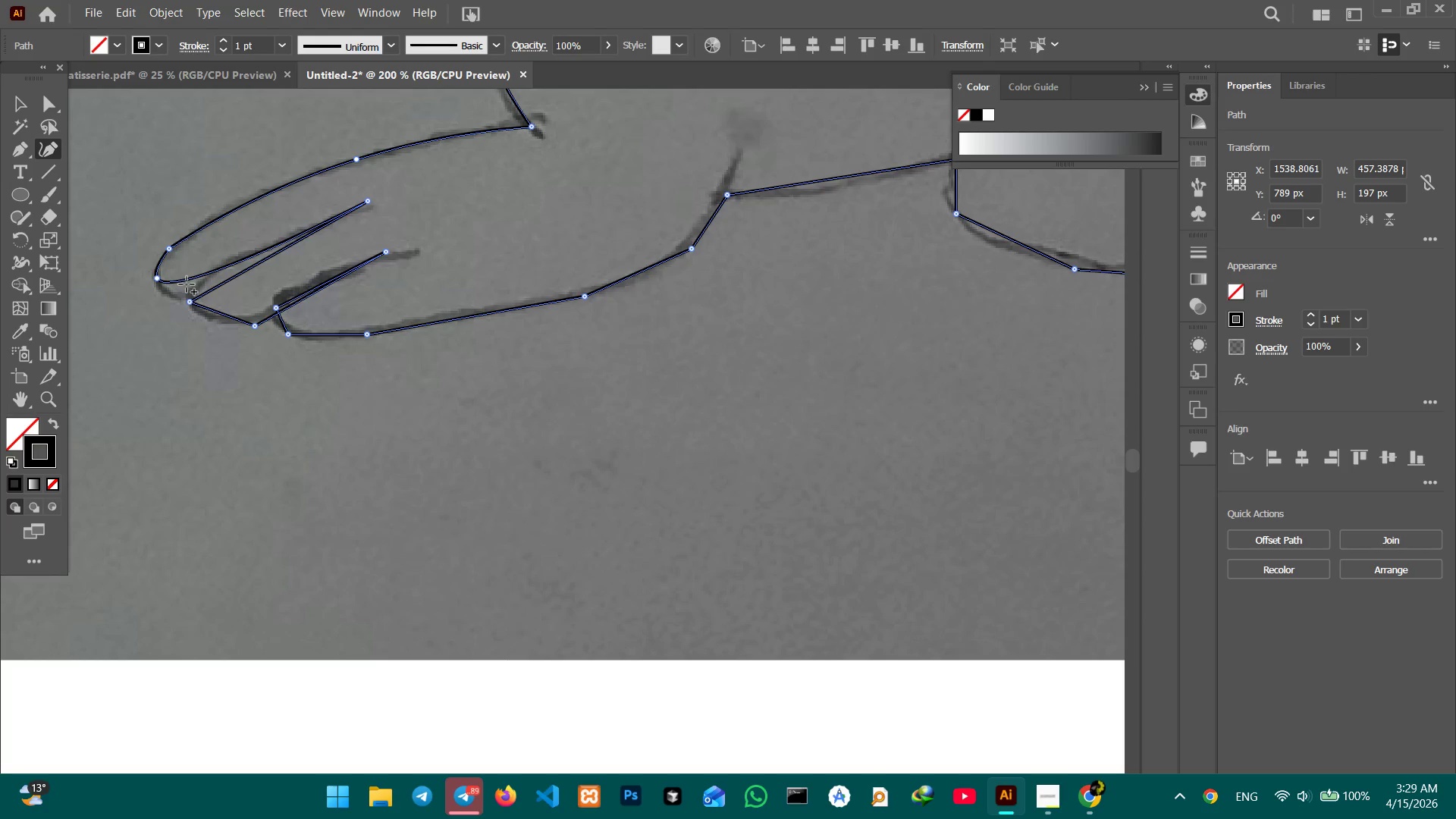 
left_click_drag(start_coordinate=[186, 284], to_coordinate=[183, 293])
 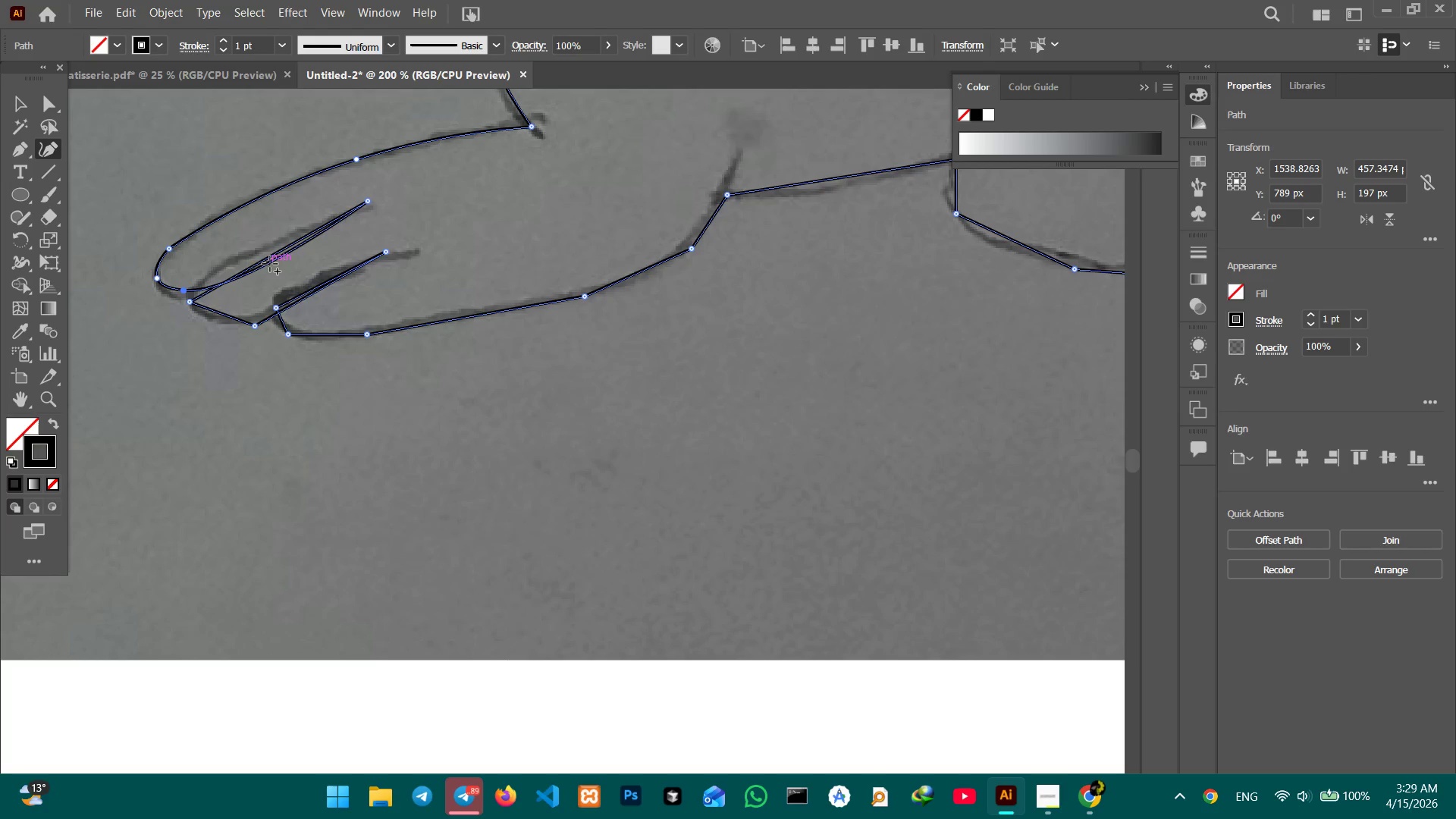 
left_click_drag(start_coordinate=[278, 264], to_coordinate=[277, 252])
 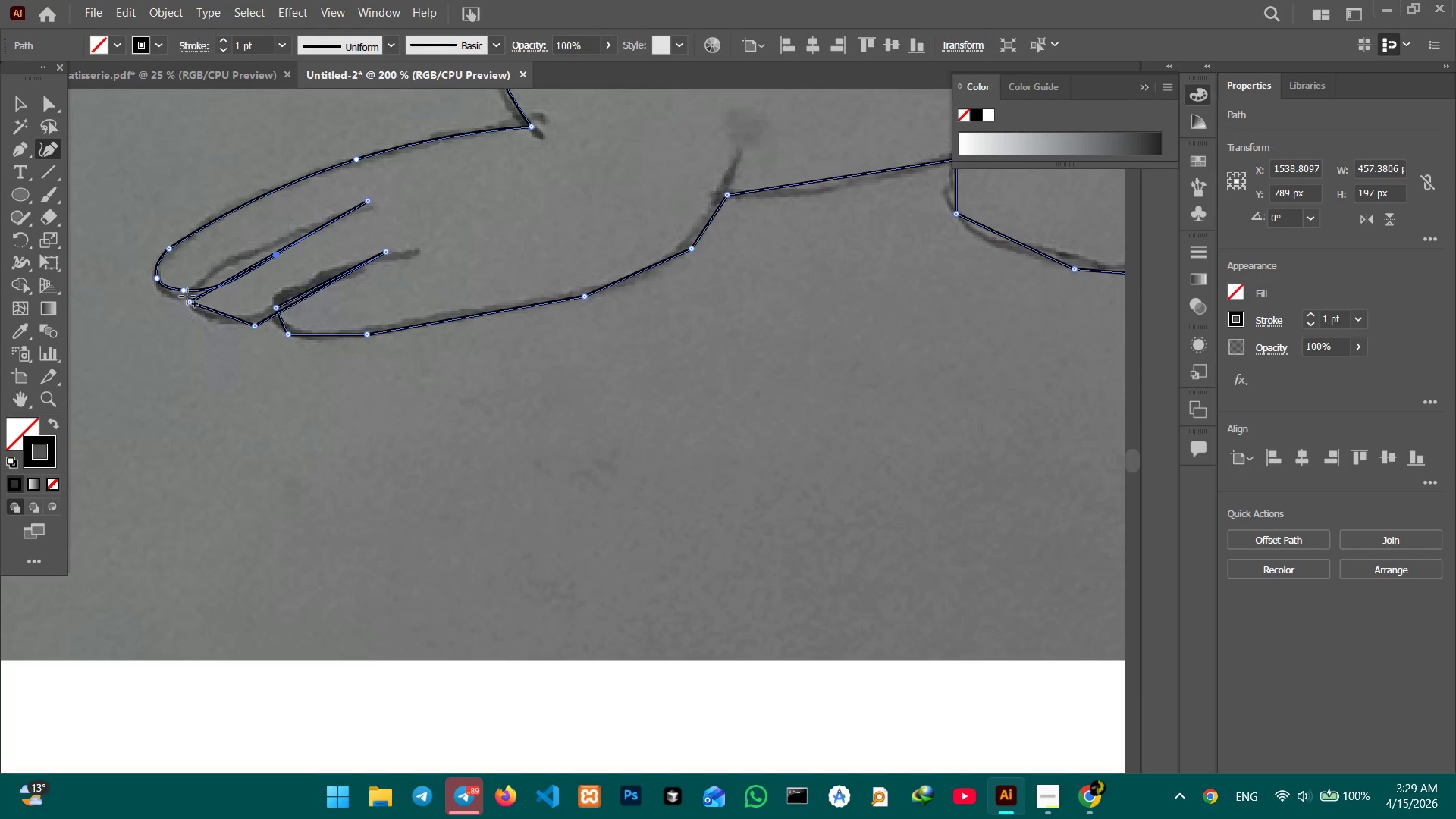 
left_click([190, 299])
 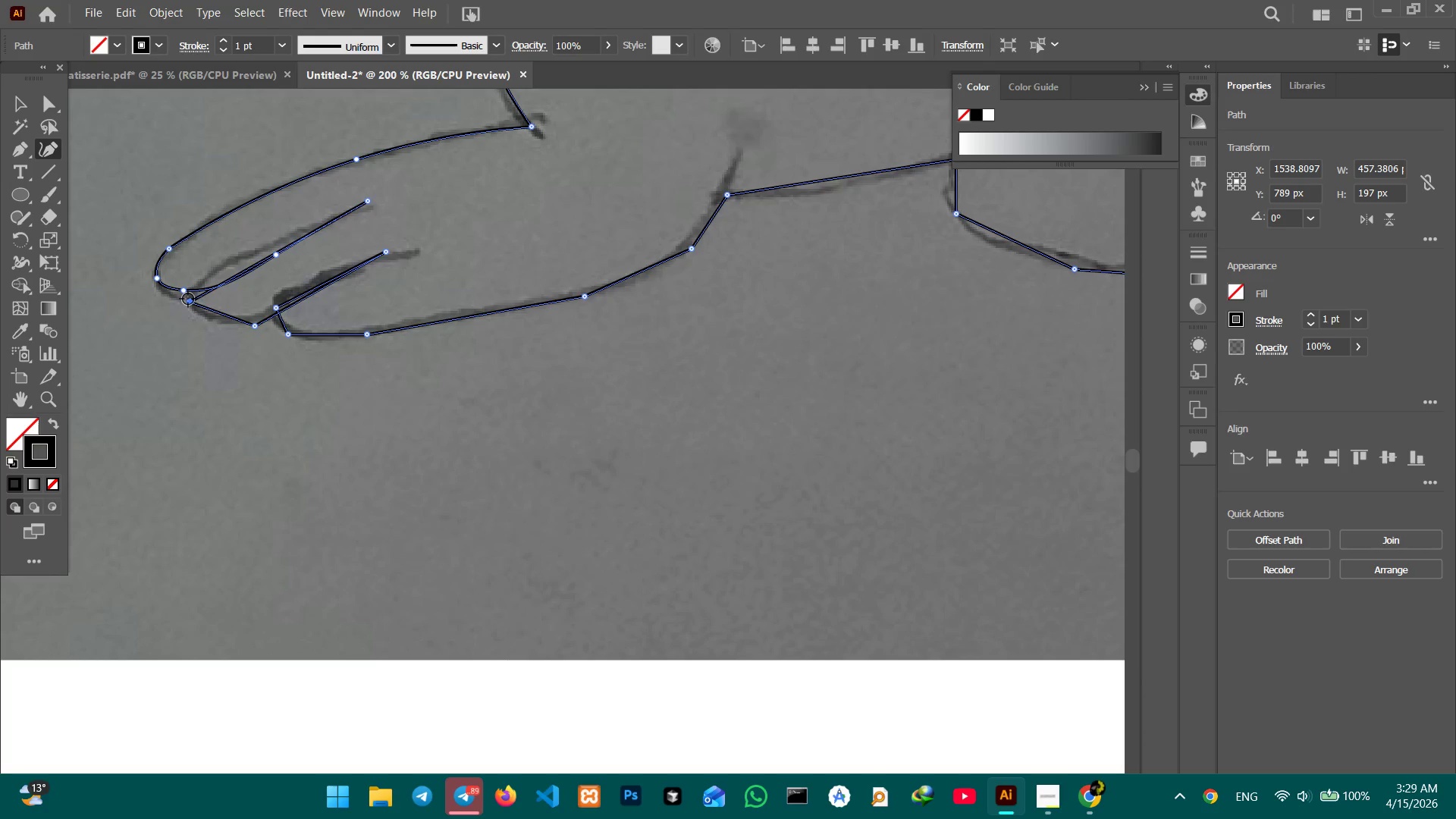 
key(Backspace)
 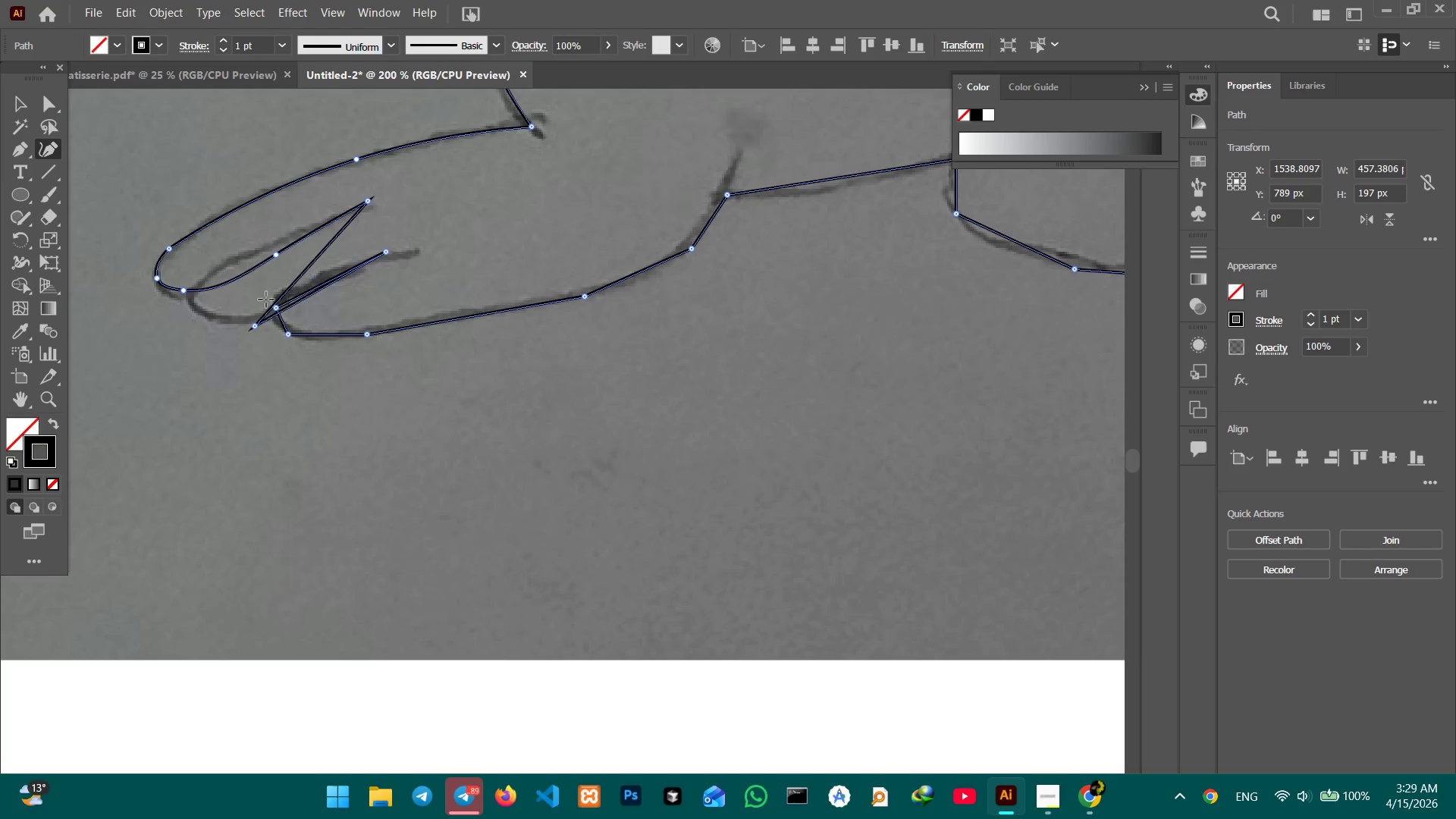 
left_click_drag(start_coordinate=[266, 309], to_coordinate=[196, 309])
 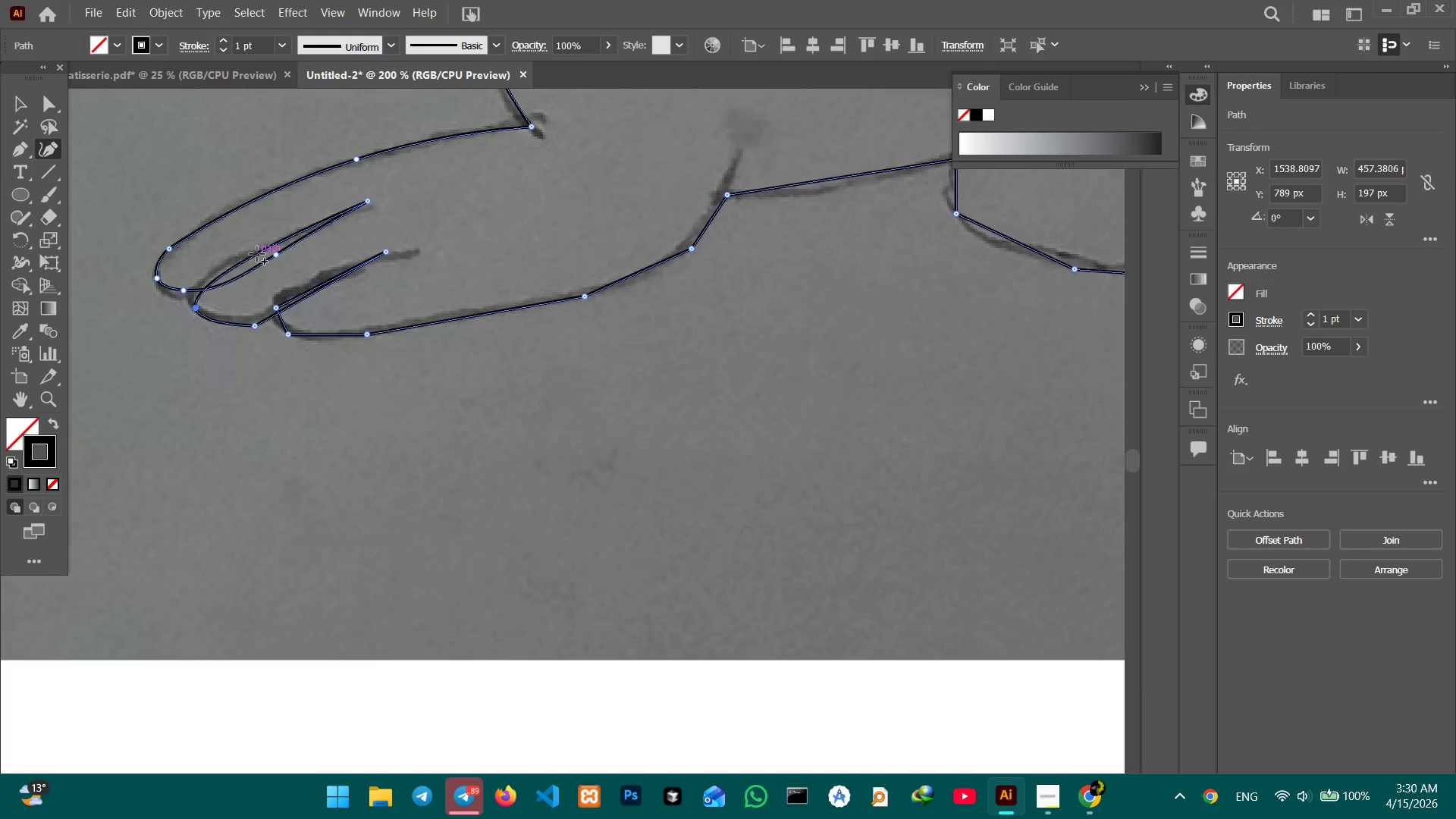 
left_click_drag(start_coordinate=[257, 254], to_coordinate=[263, 263])
 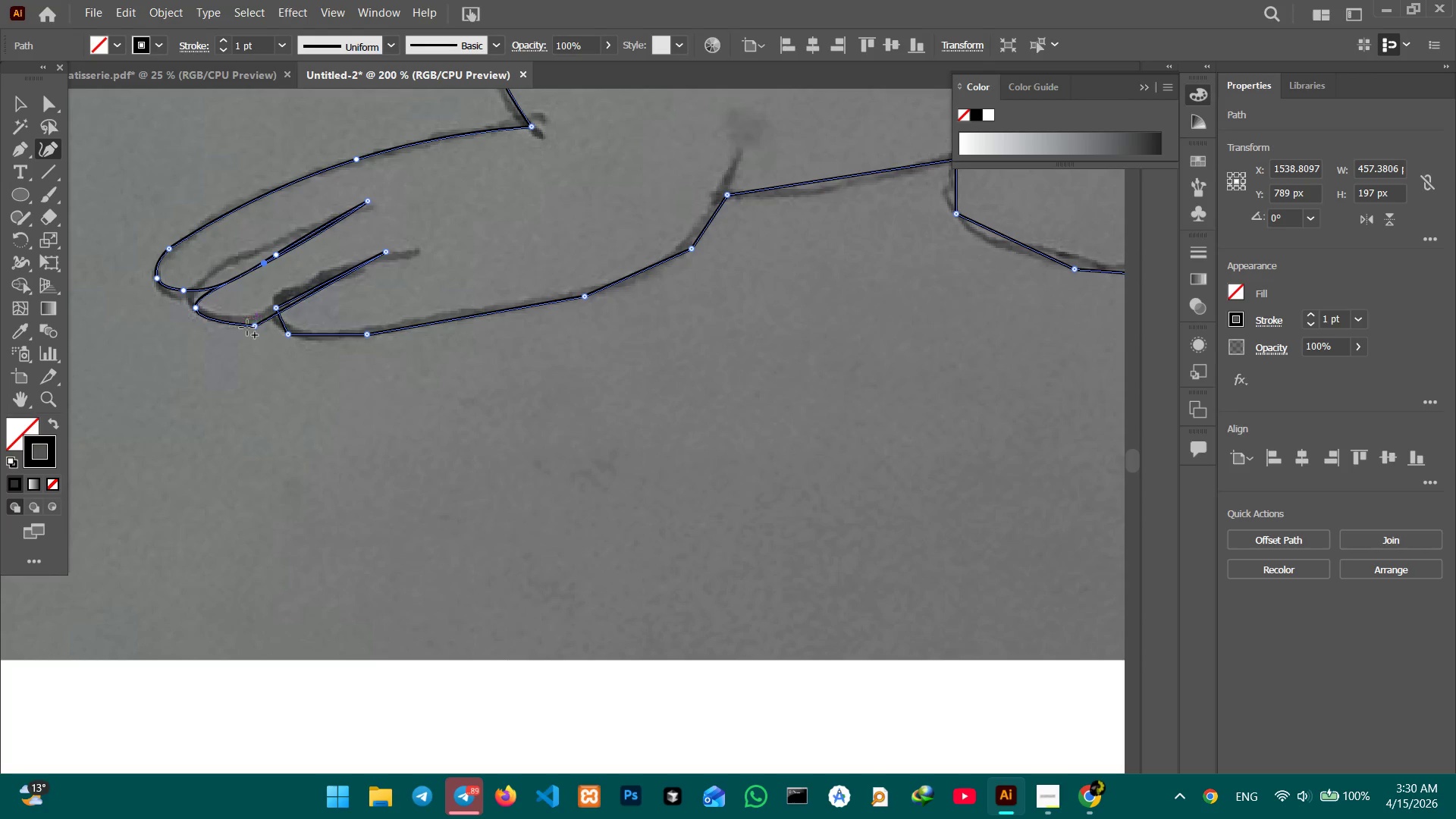 
left_click([251, 325])
 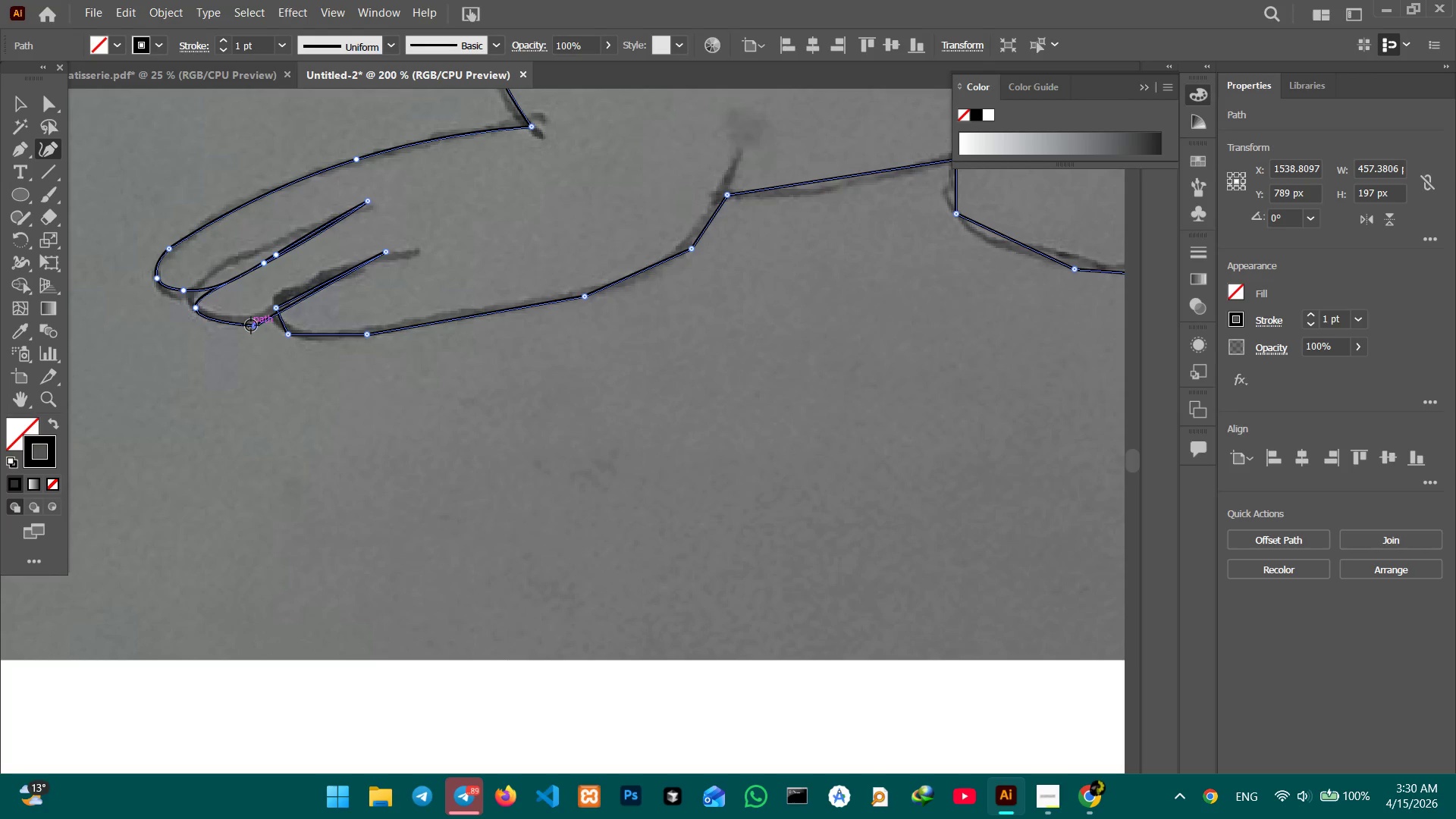 
key(Backspace)
 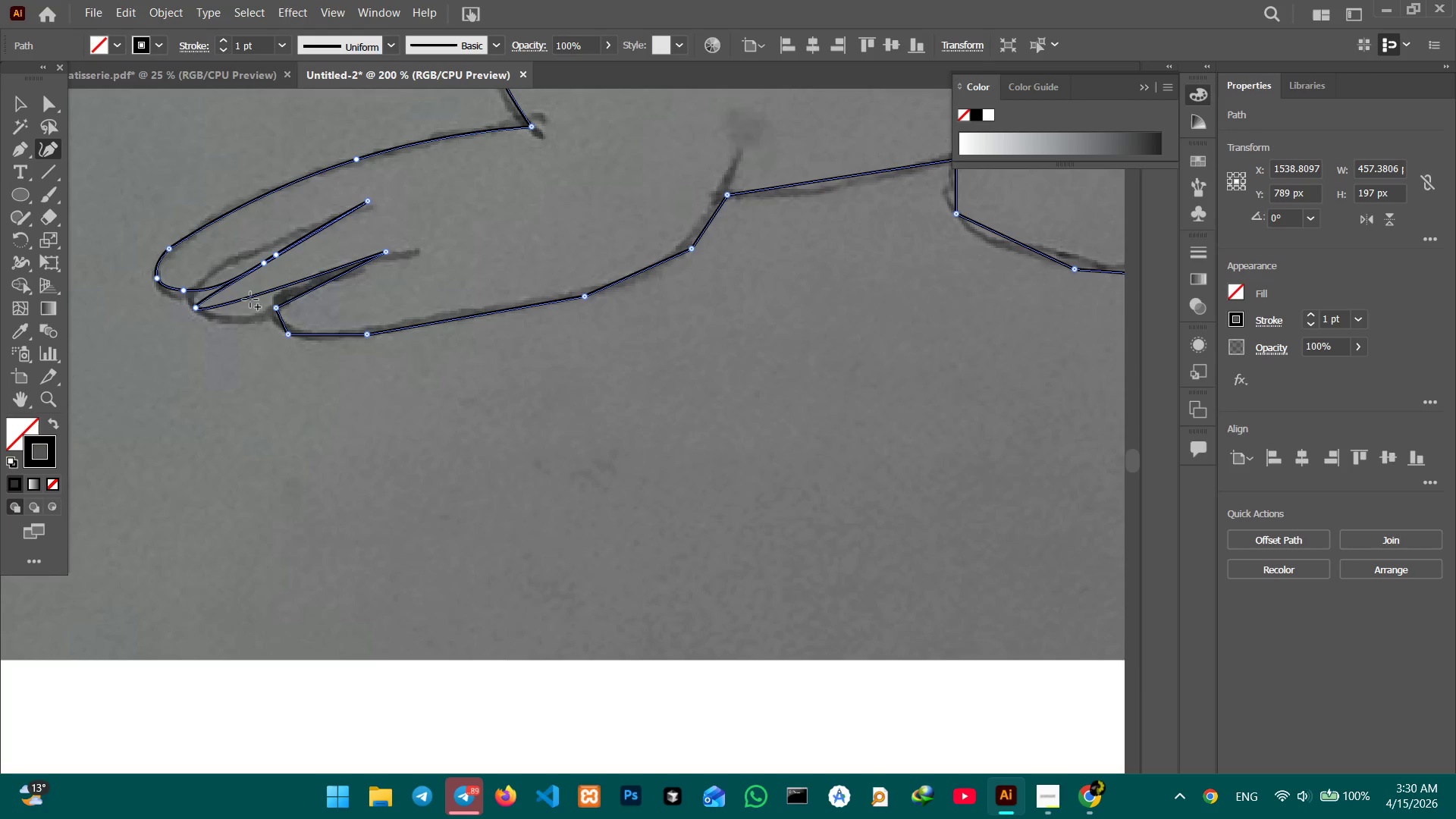 
left_click_drag(start_coordinate=[250, 300], to_coordinate=[250, 320])
 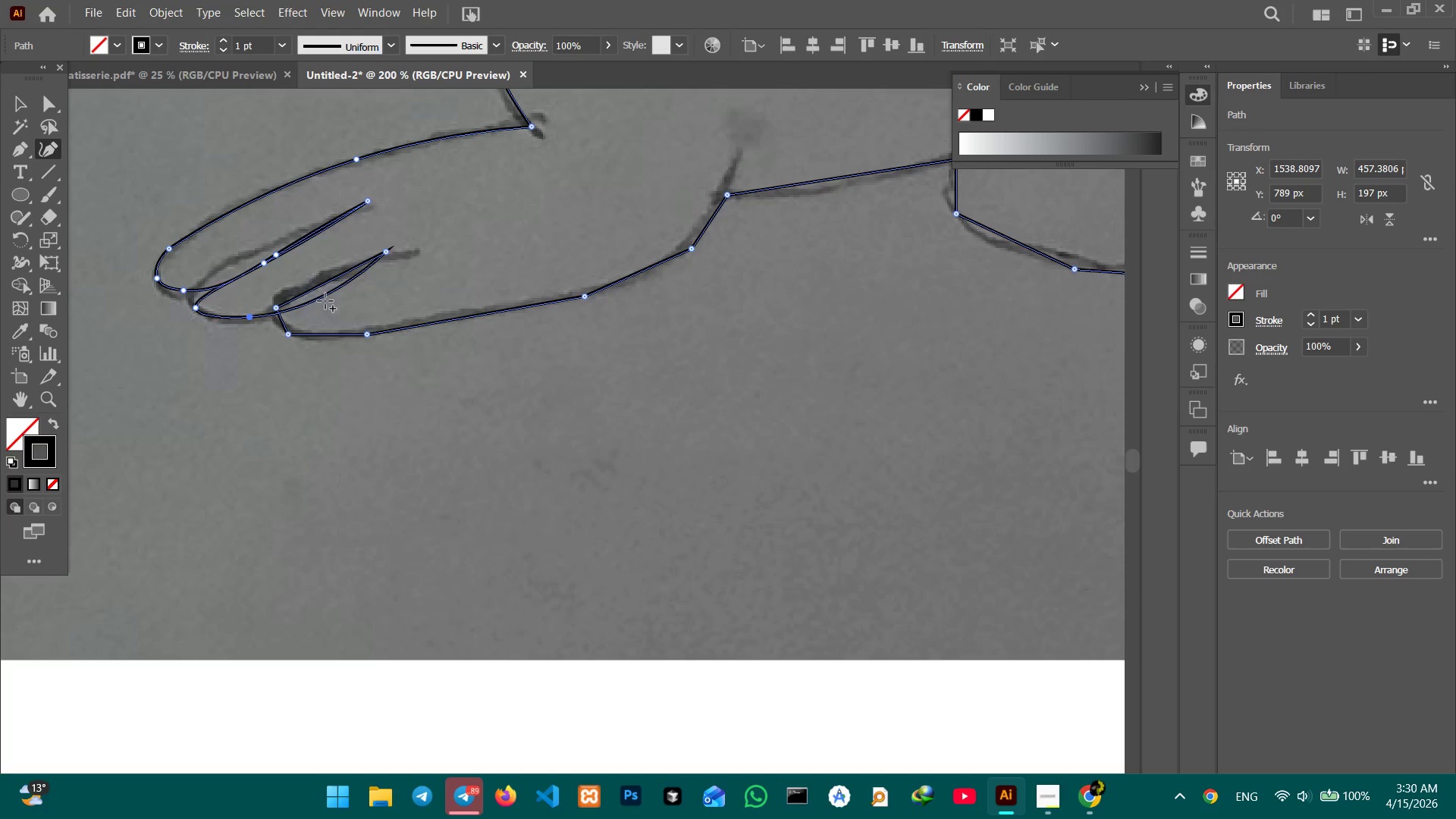 
left_click_drag(start_coordinate=[325, 301], to_coordinate=[323, 284])
 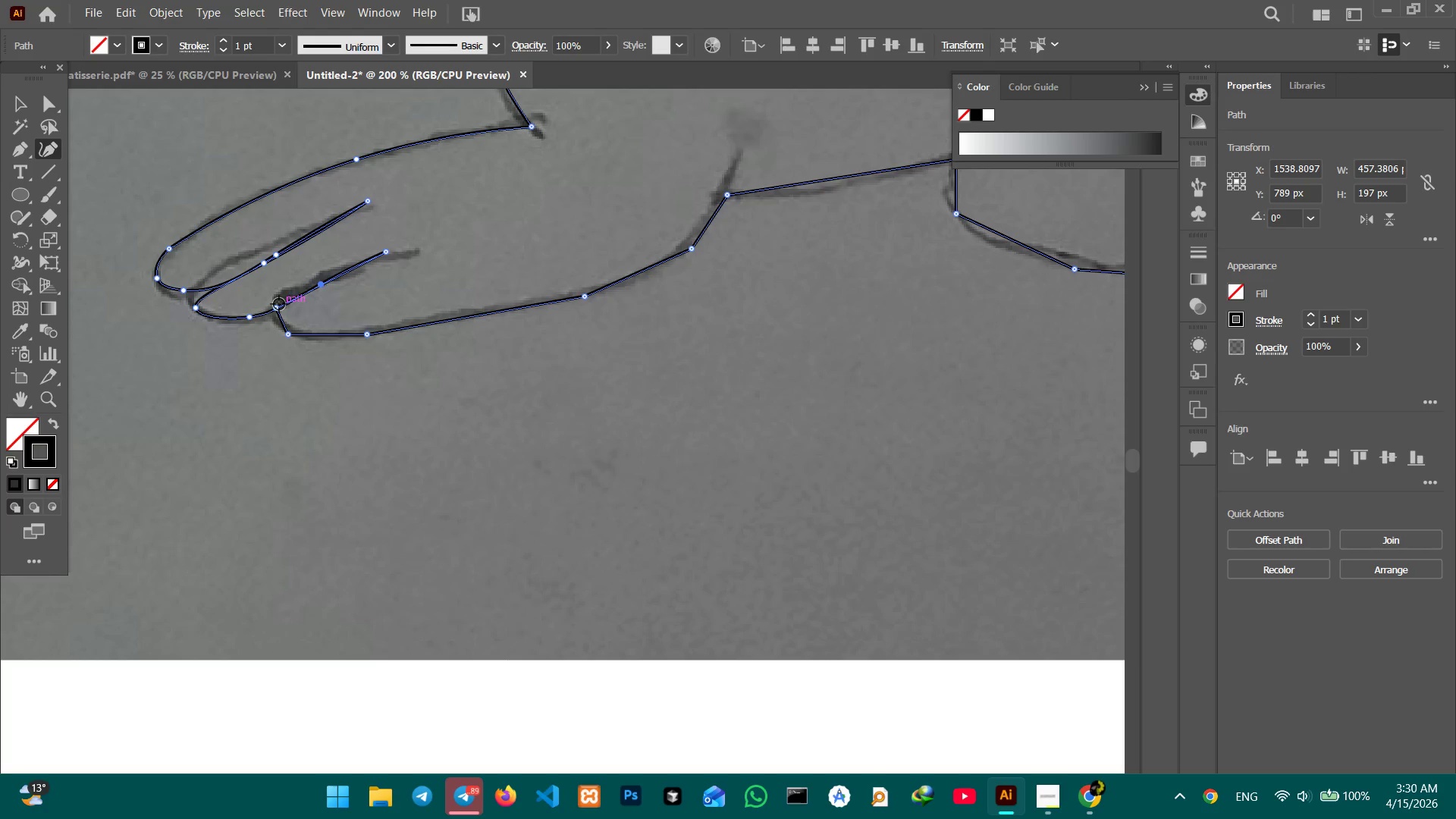 
left_click([279, 304])
 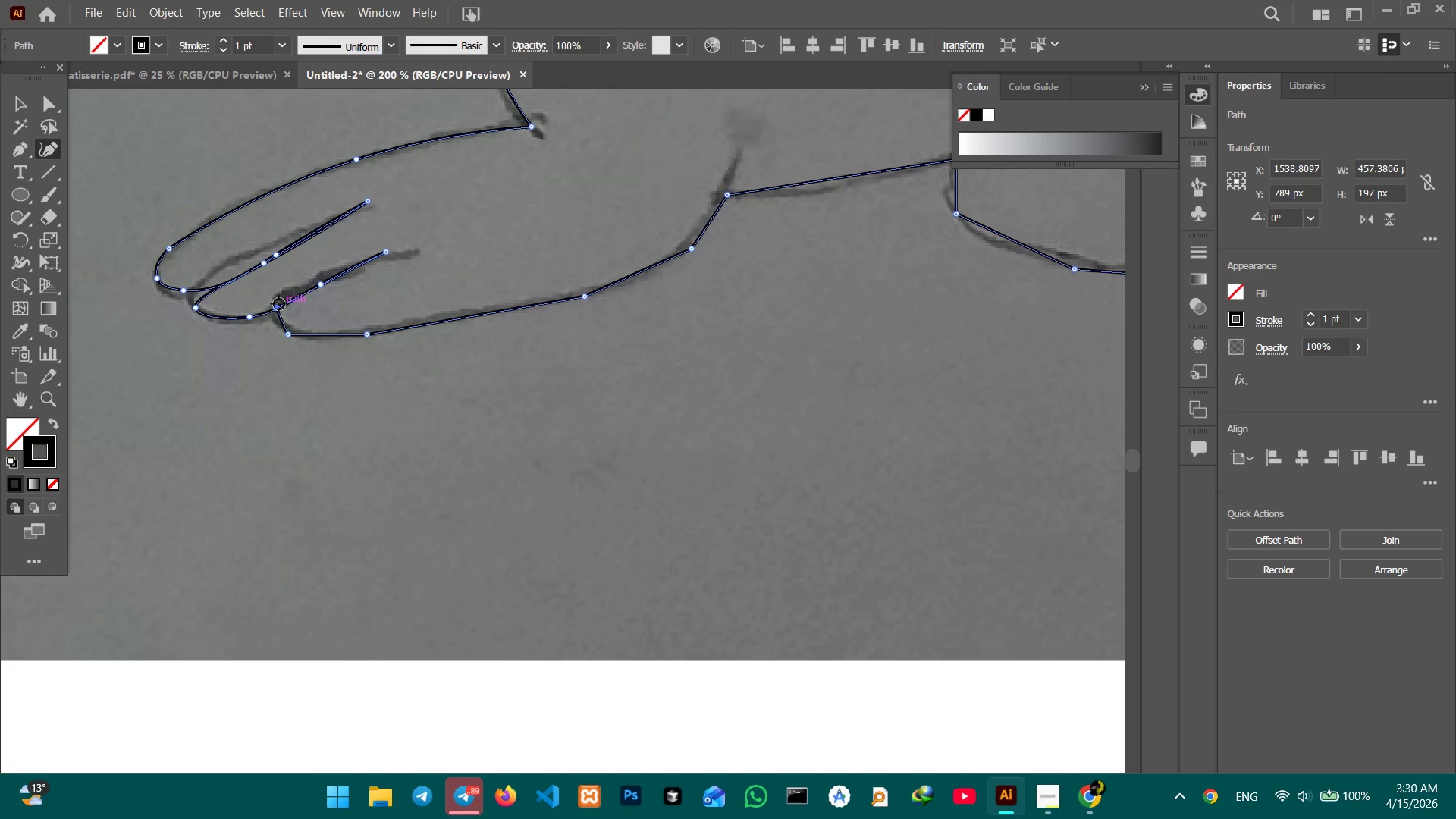 
key(Backspace)
 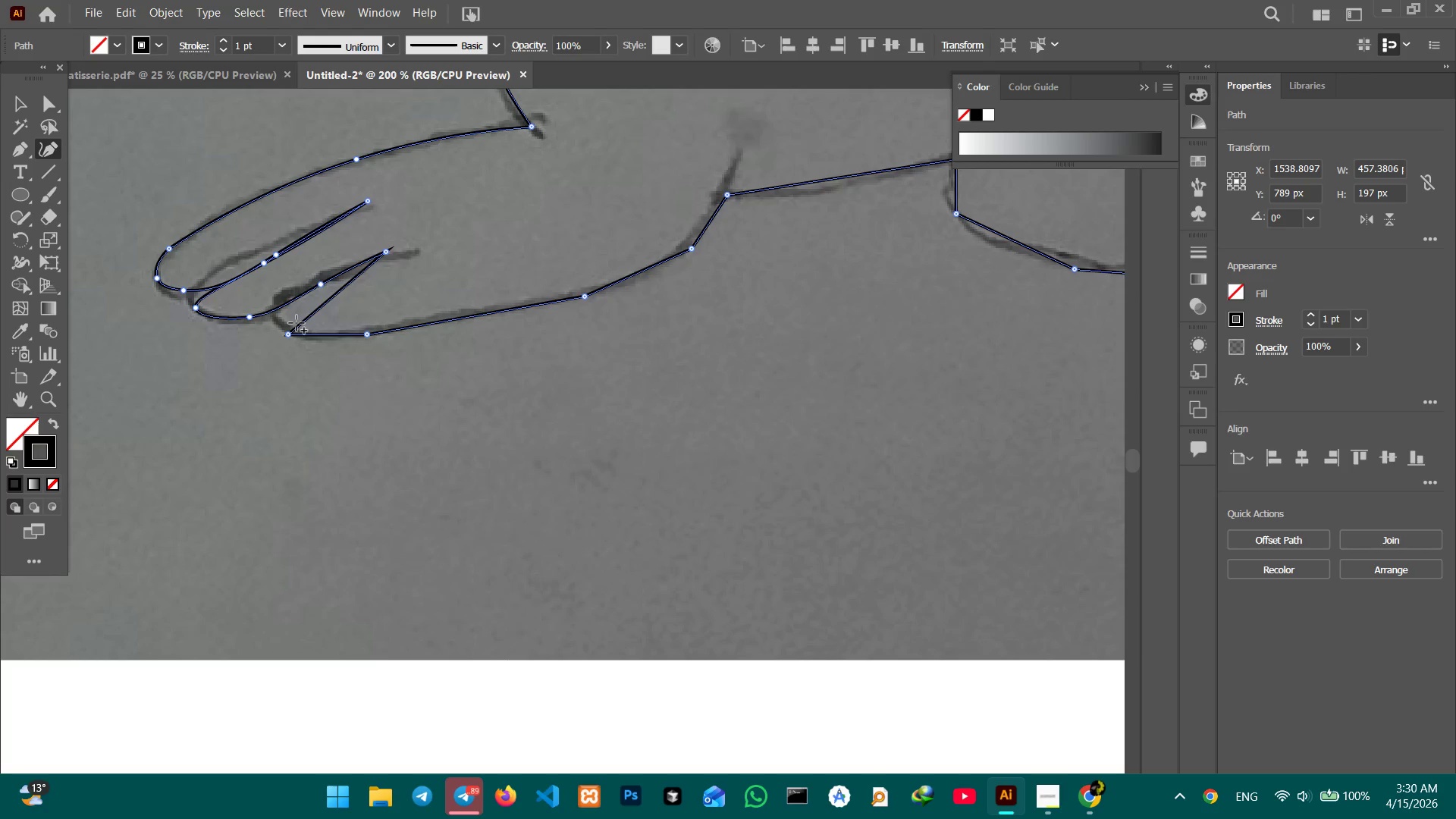 
left_click_drag(start_coordinate=[297, 323], to_coordinate=[273, 311])
 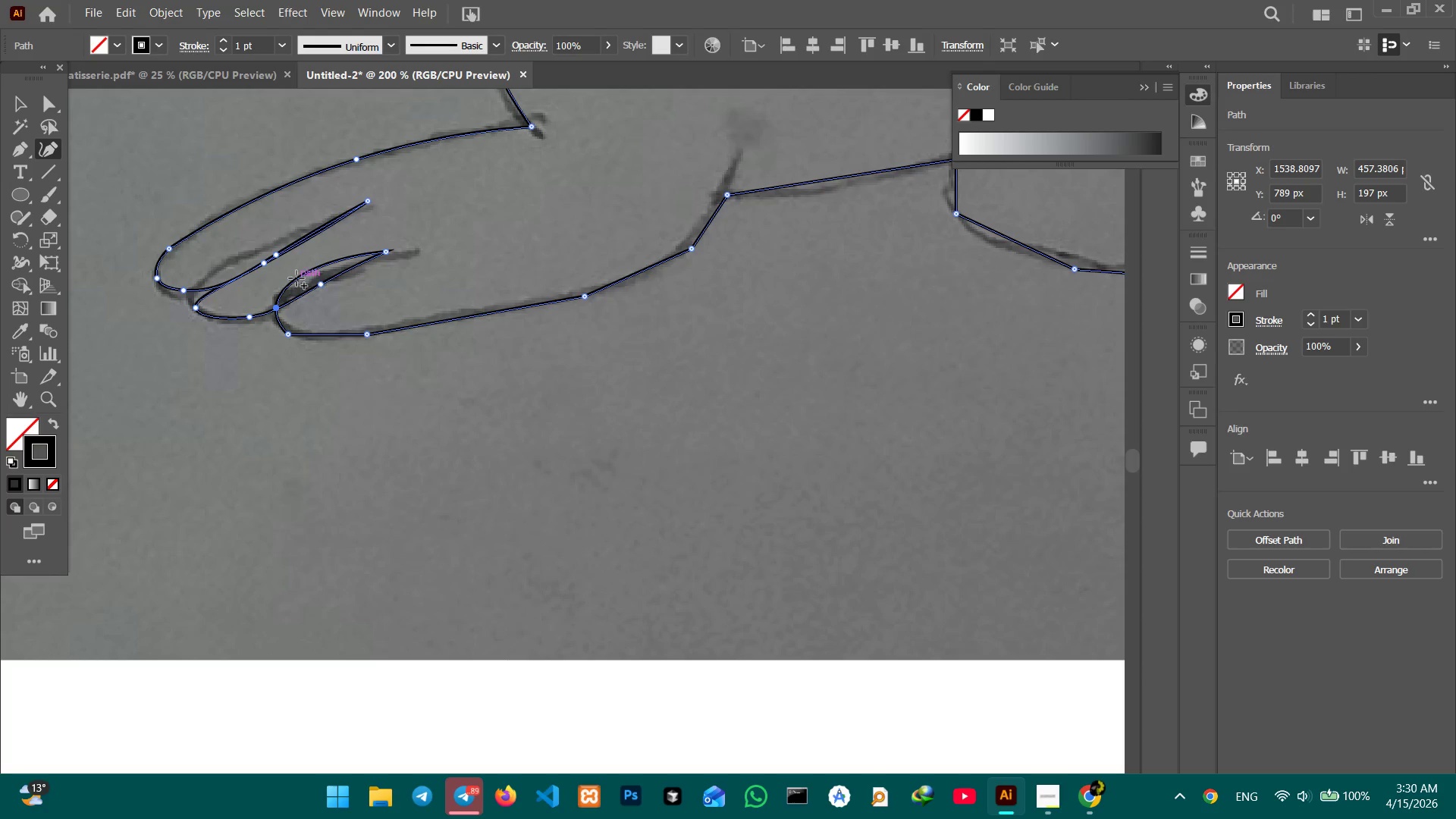 
left_click_drag(start_coordinate=[297, 278], to_coordinate=[310, 291])
 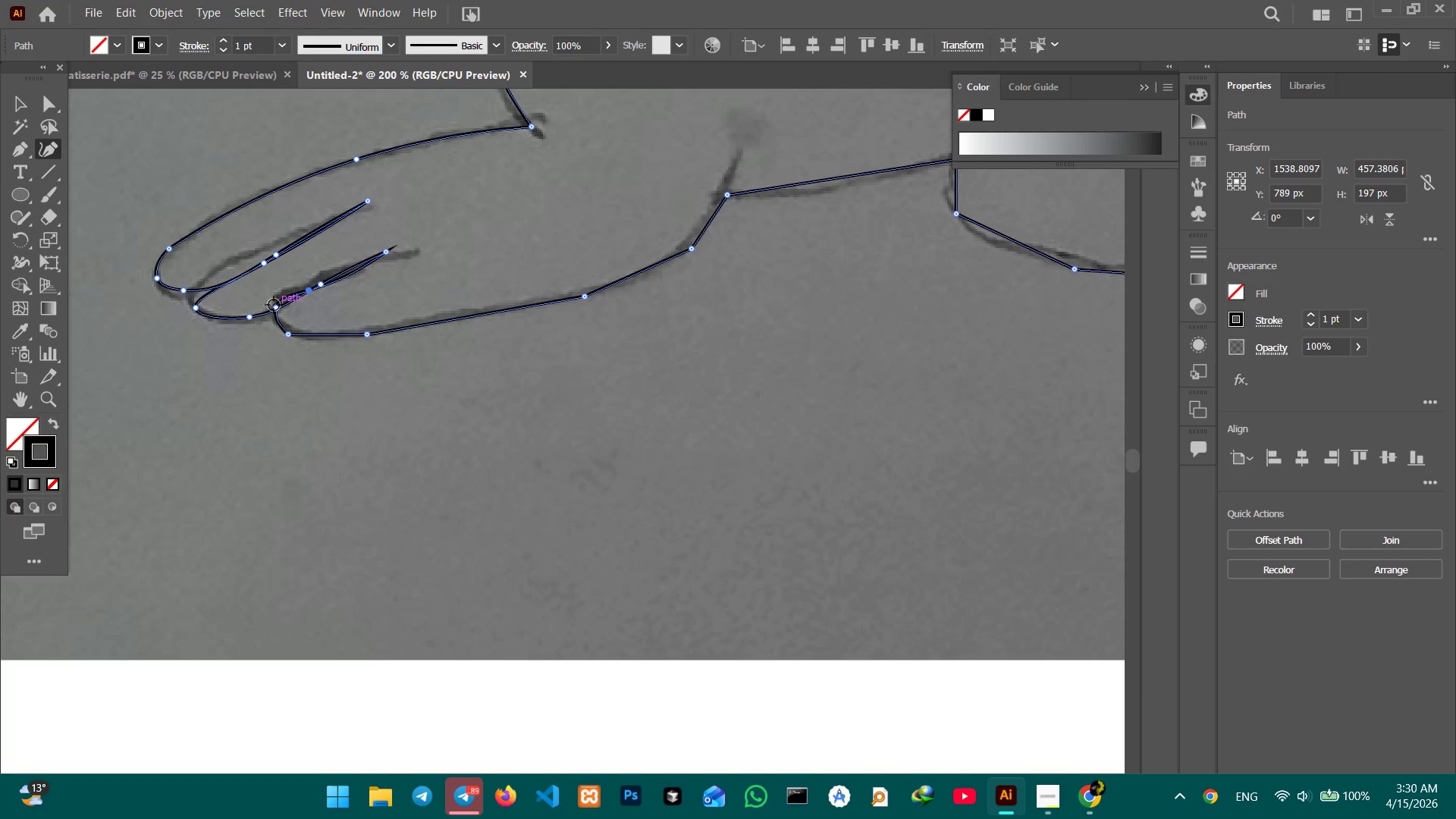 
left_click_drag(start_coordinate=[273, 306], to_coordinate=[275, 313])
 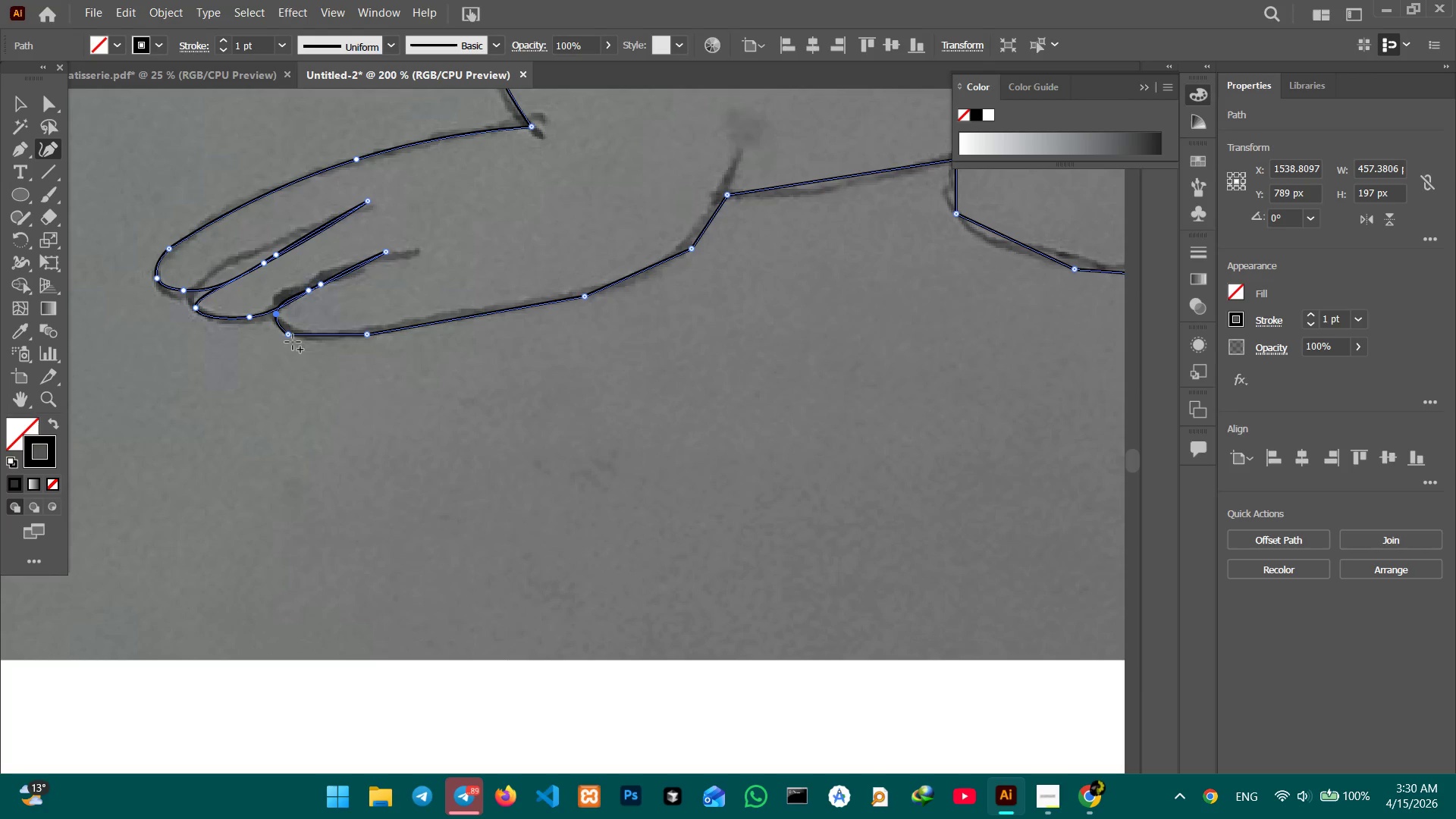 
left_click([287, 337])
 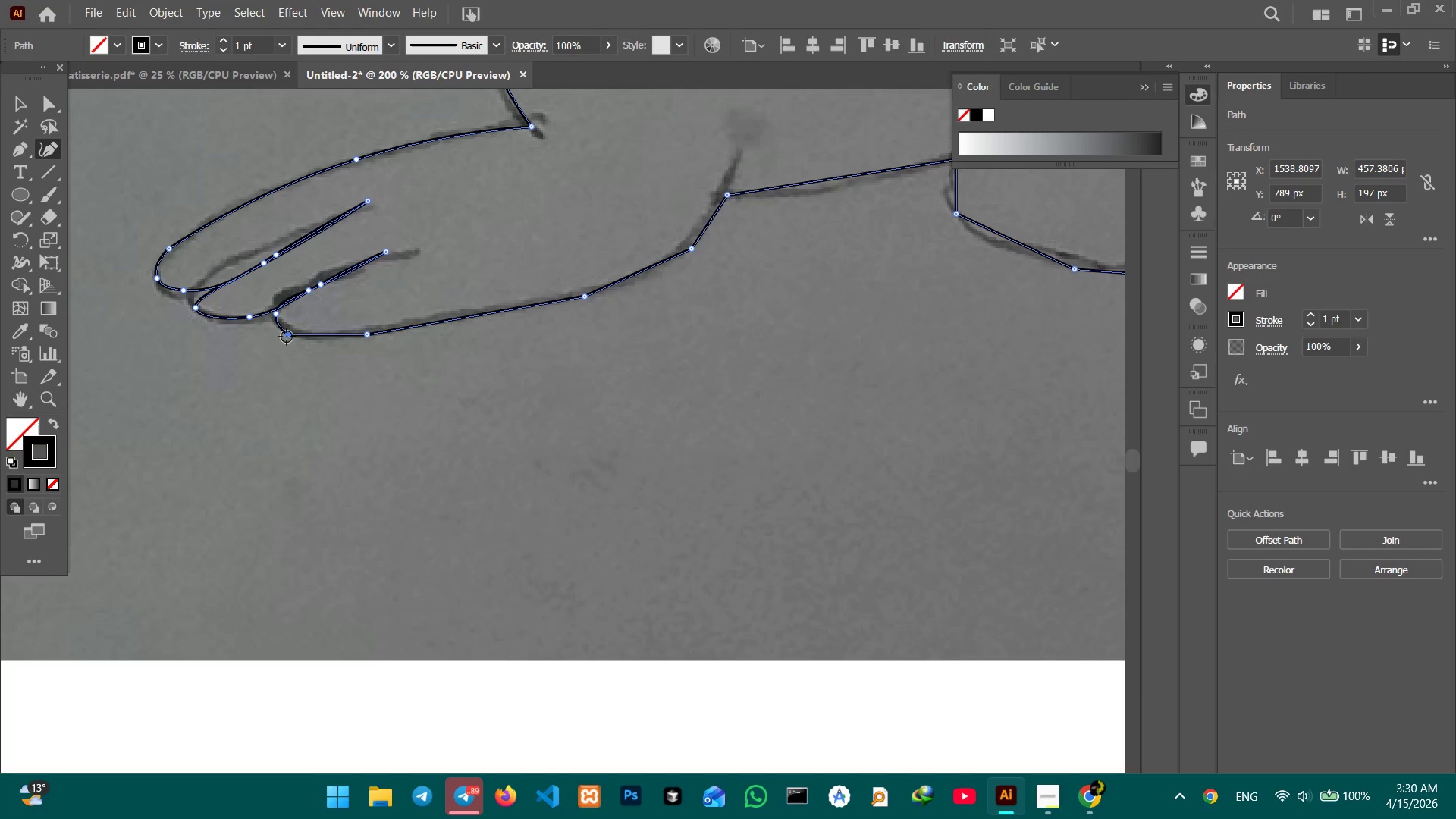 
key(Backspace)
 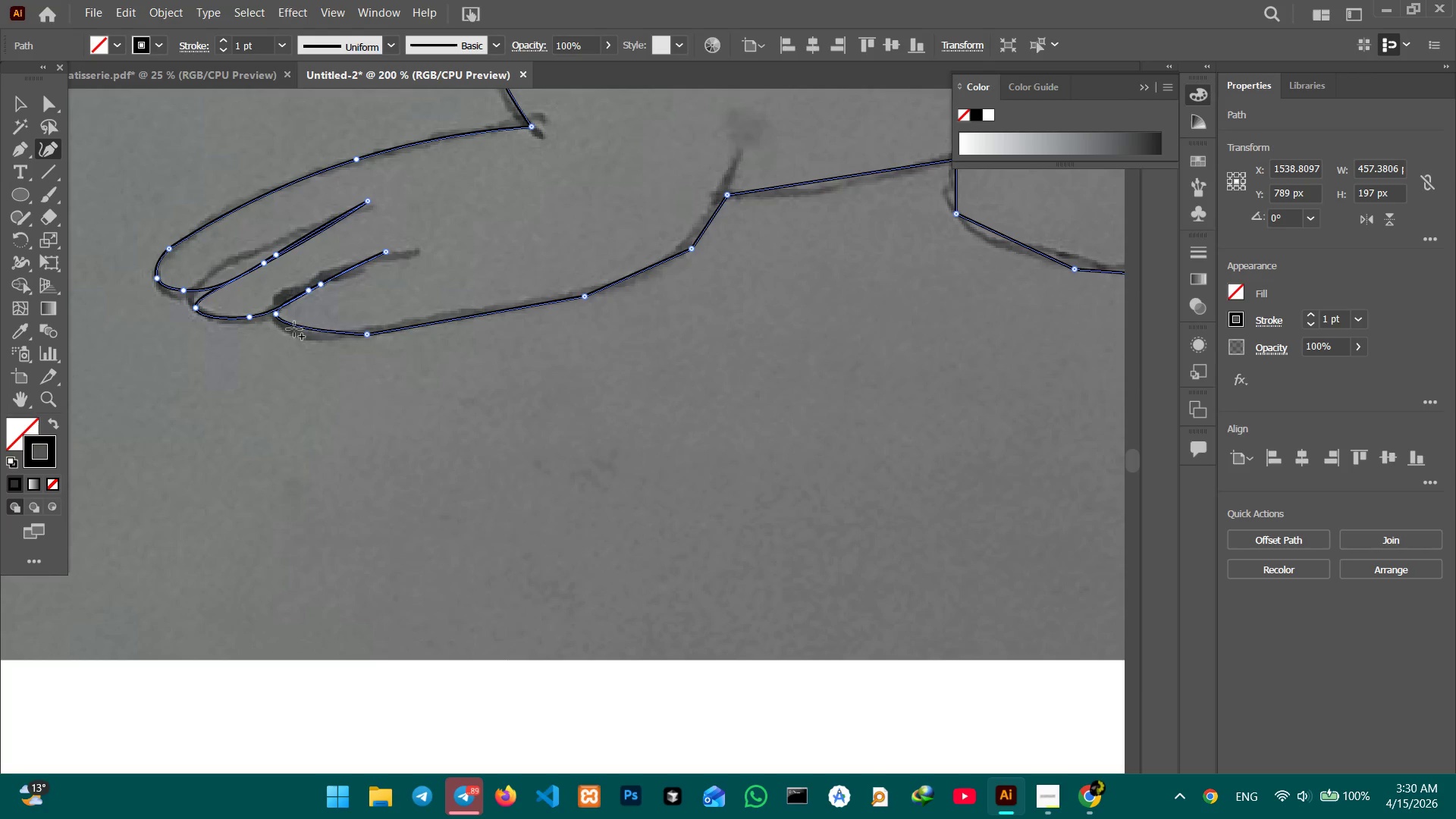 
left_click_drag(start_coordinate=[294, 329], to_coordinate=[295, 334])
 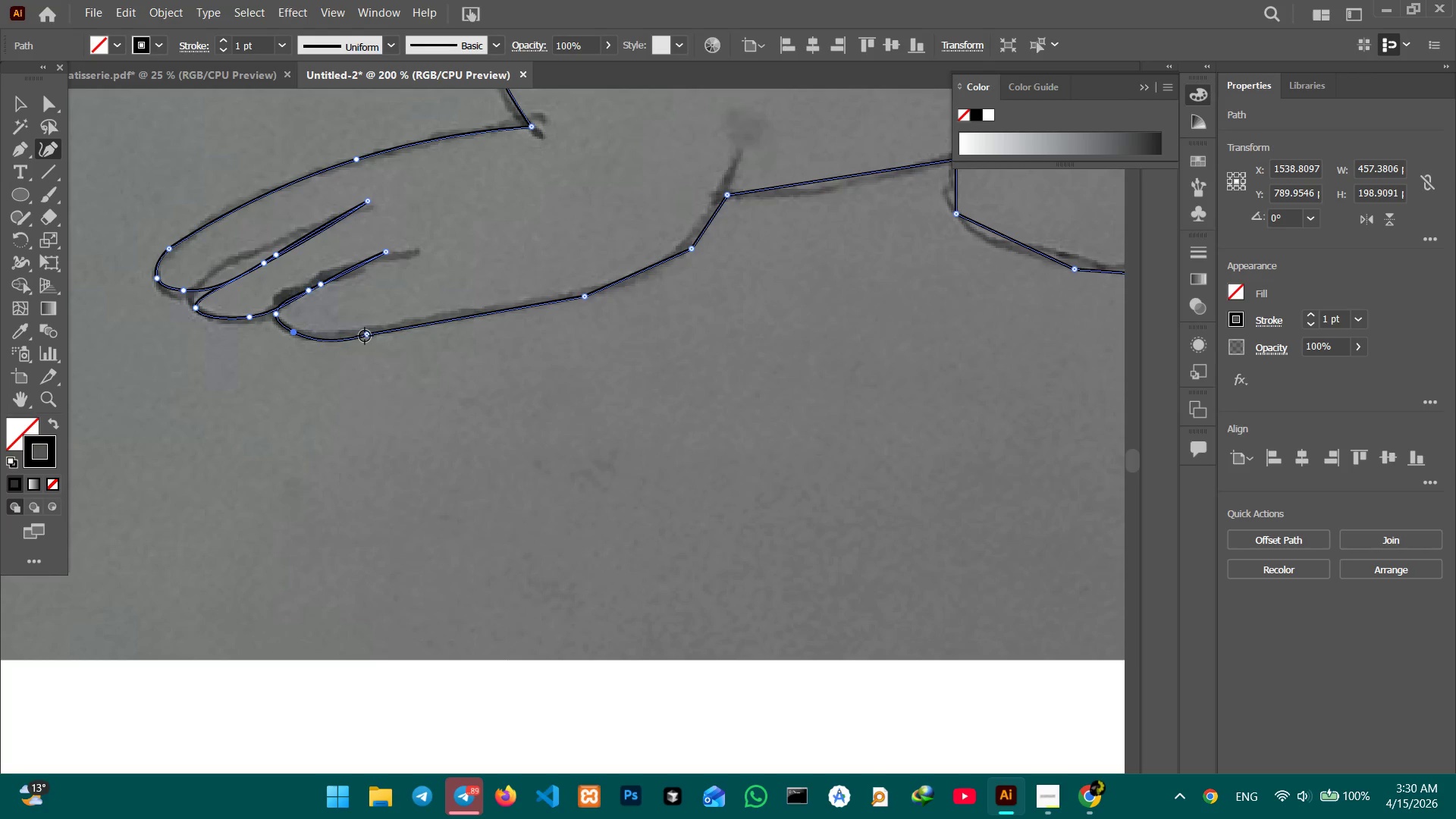 
left_click([365, 336])
 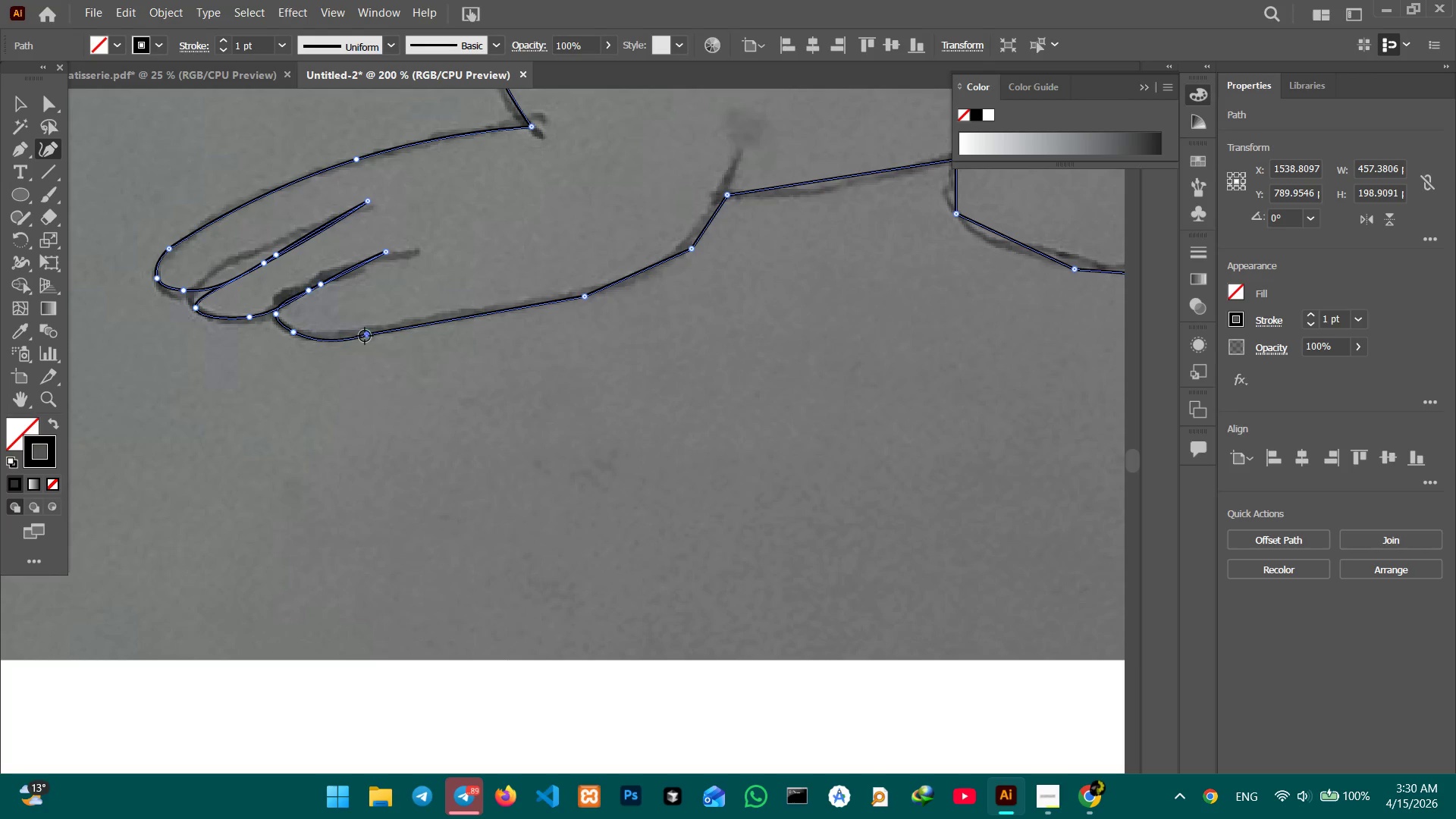 
key(Backspace)
 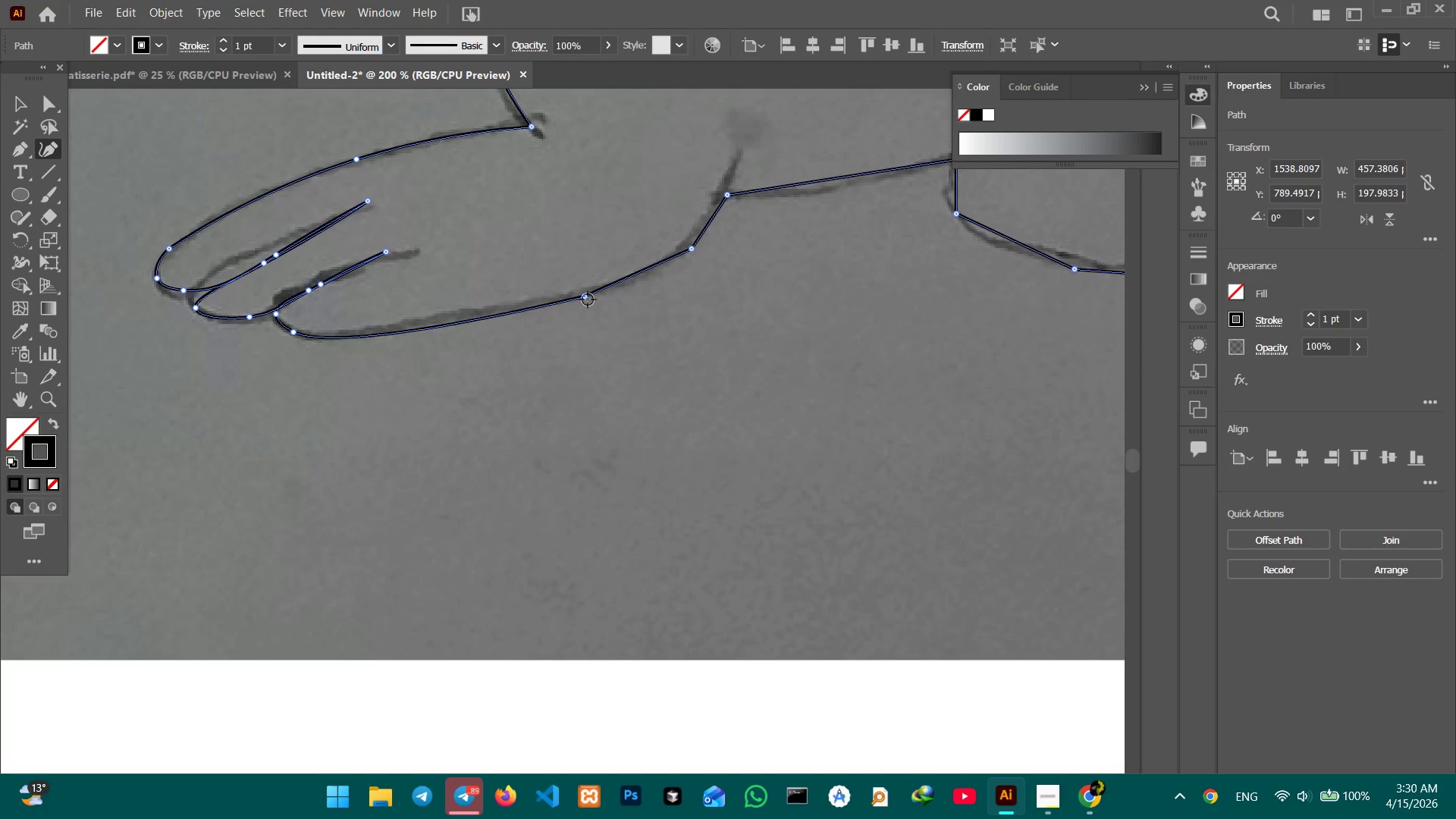 
left_click([588, 299])
 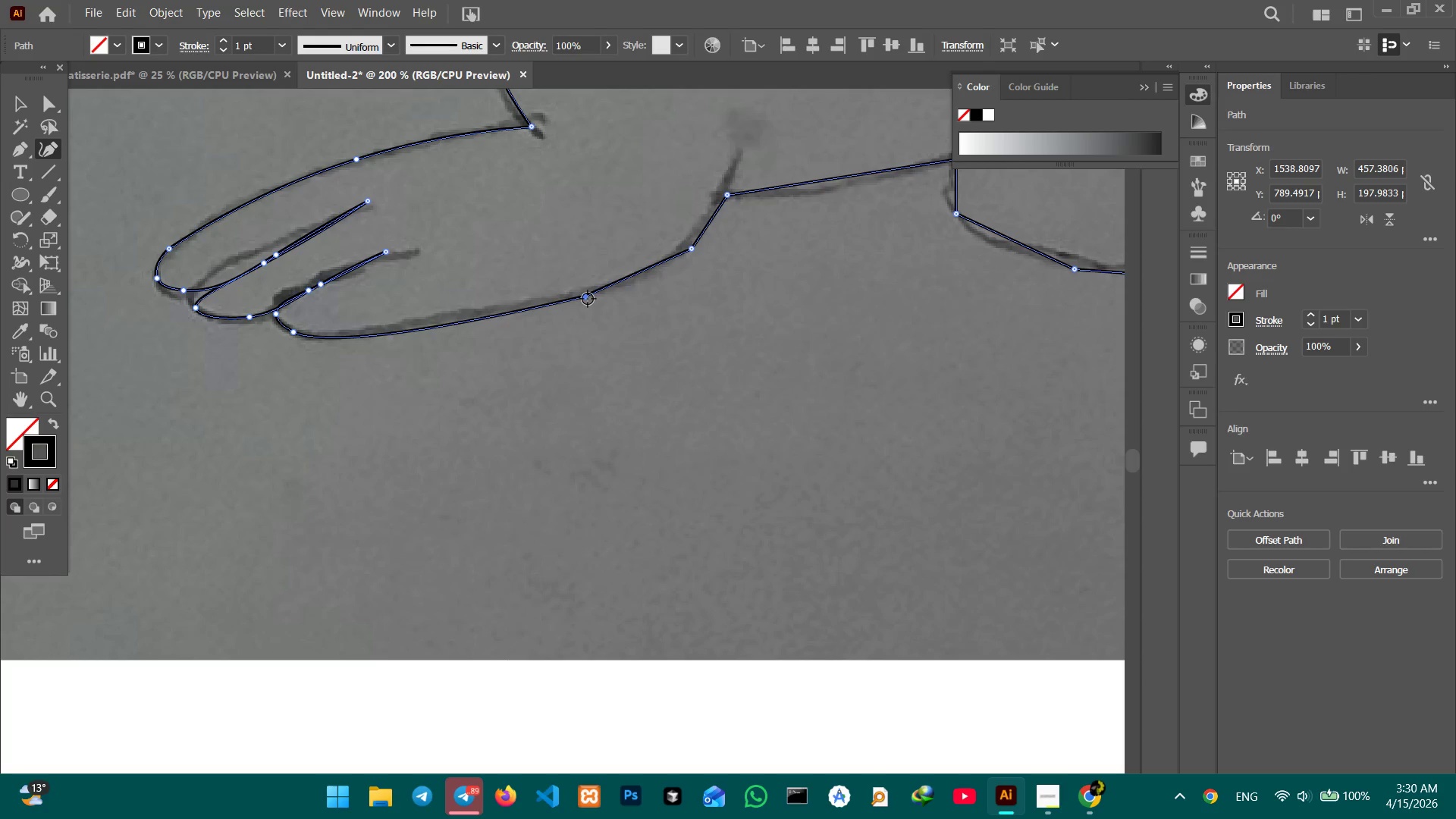 
key(Backspace)
 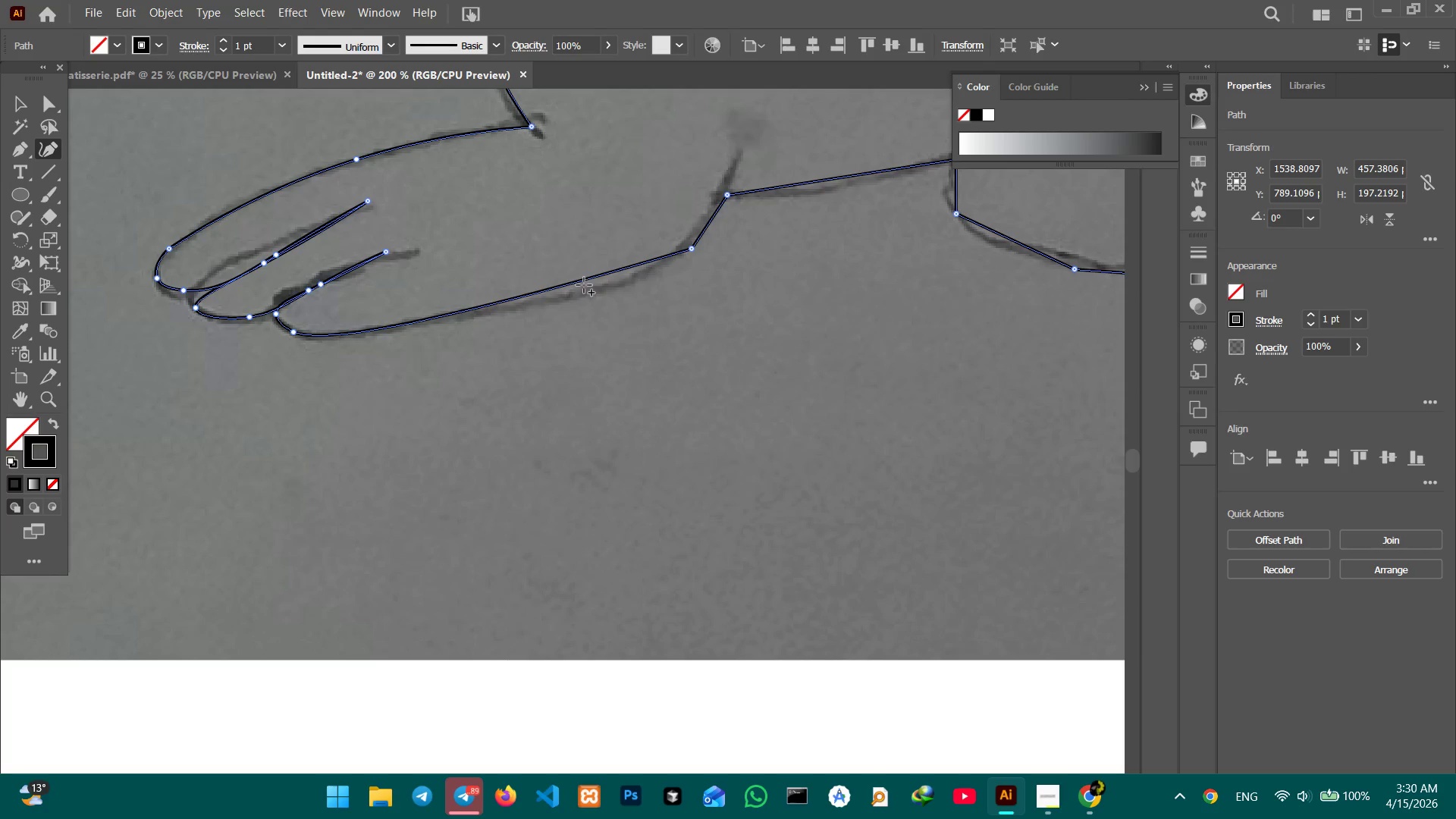 
left_click_drag(start_coordinate=[584, 285], to_coordinate=[585, 297])
 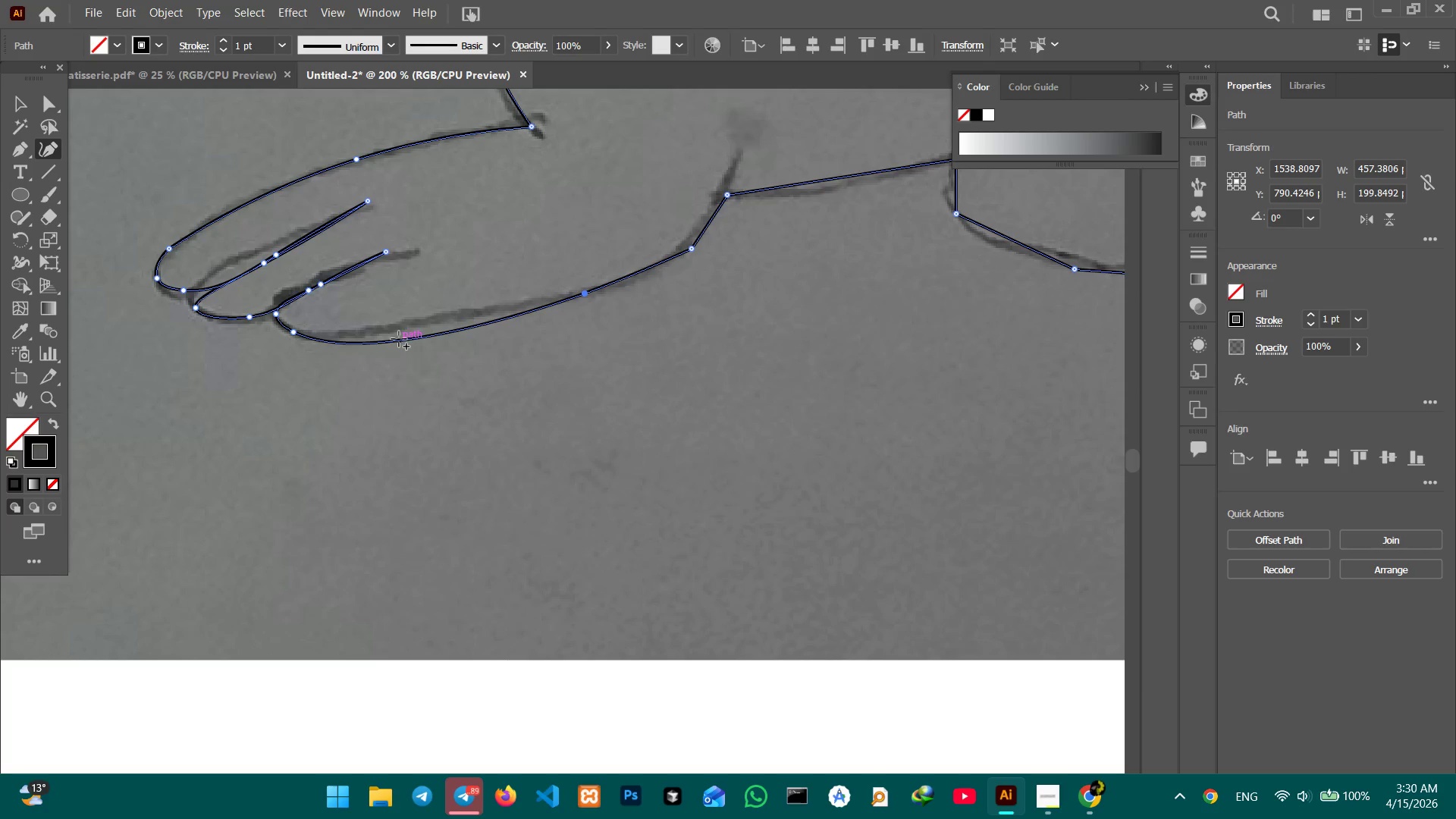 
left_click_drag(start_coordinate=[401, 340], to_coordinate=[401, 325])
 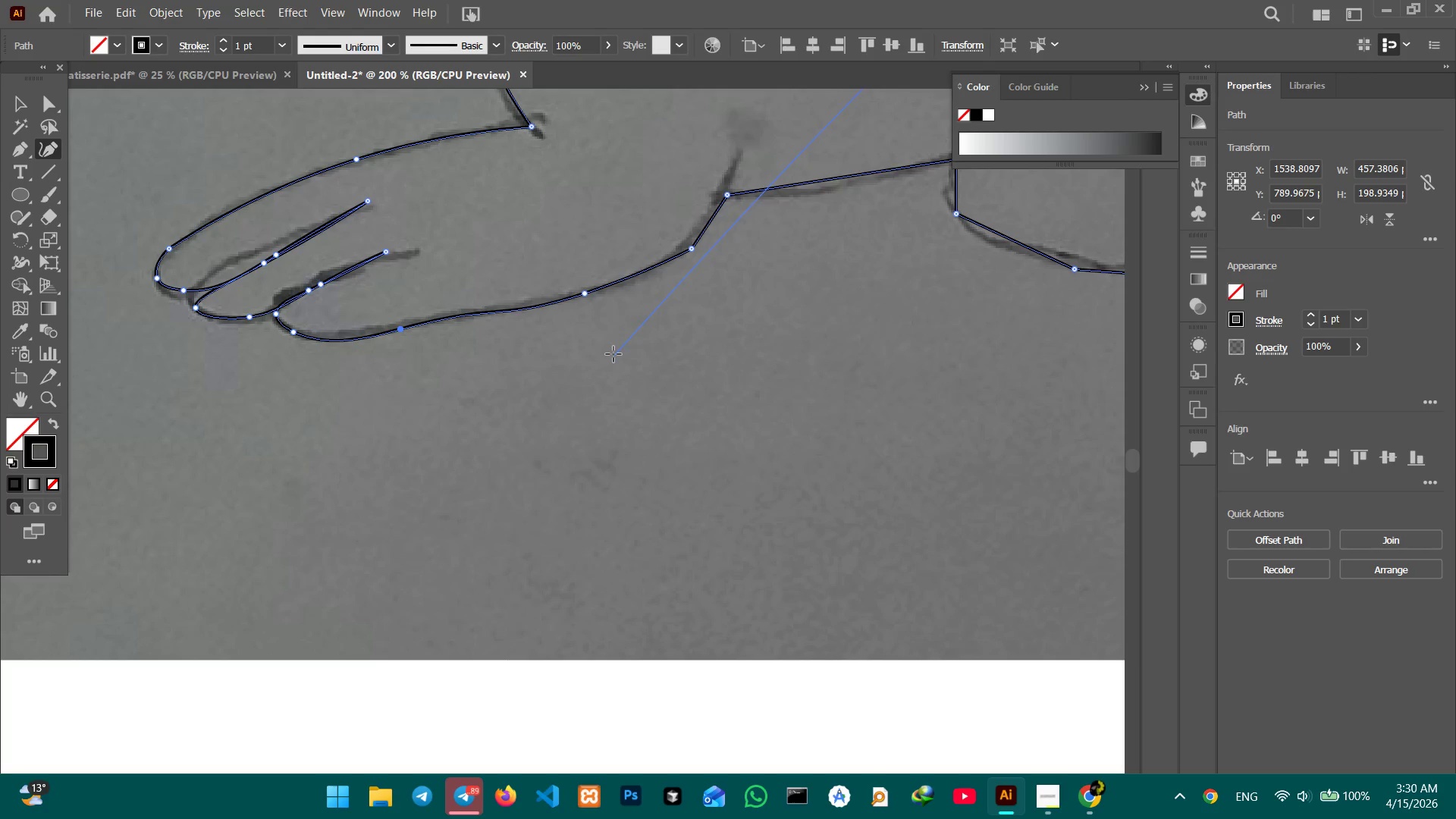 
hold_key(key=Space, duration=0.83)
 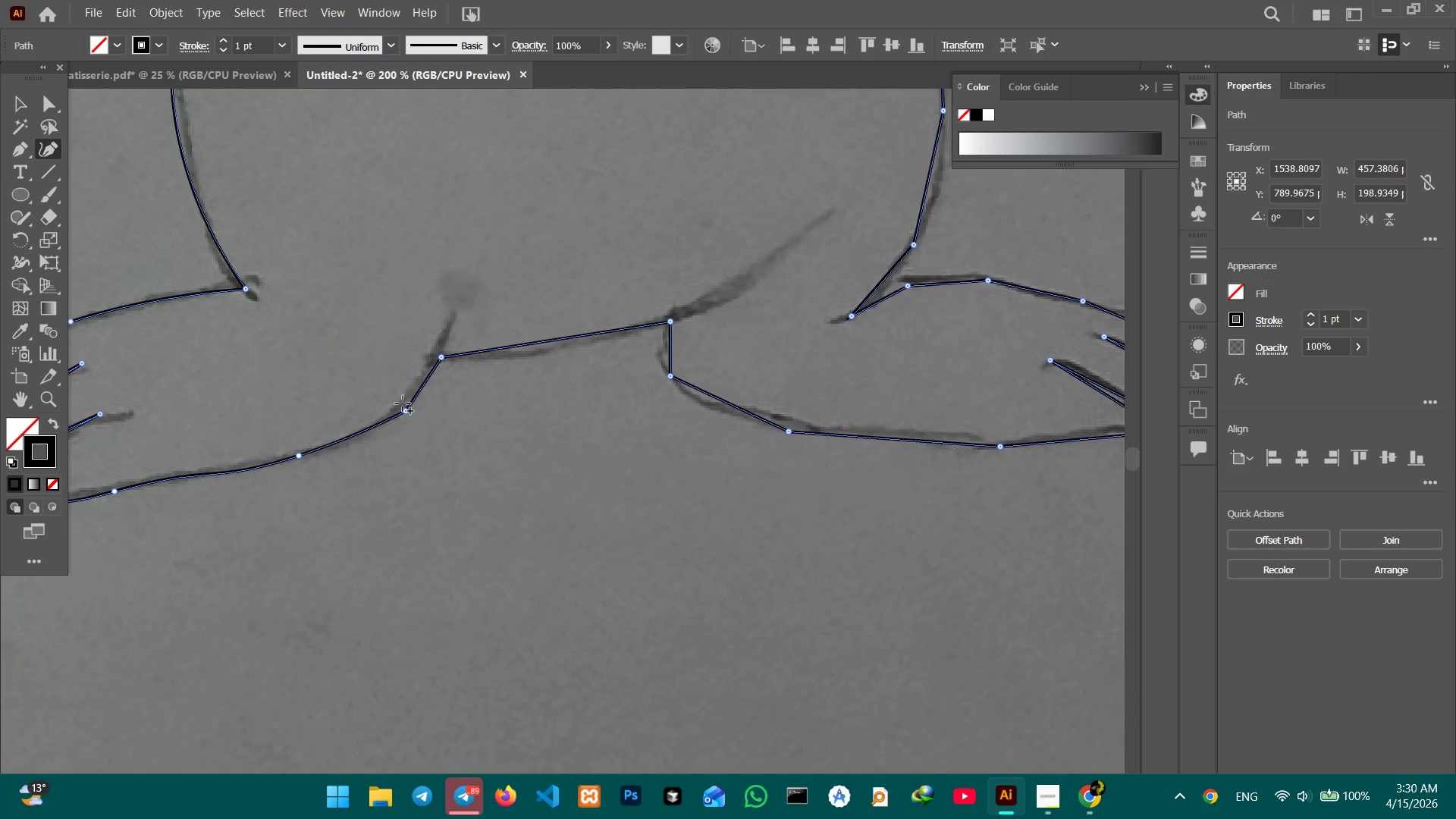 
left_click_drag(start_coordinate=[658, 308], to_coordinate=[372, 469])
 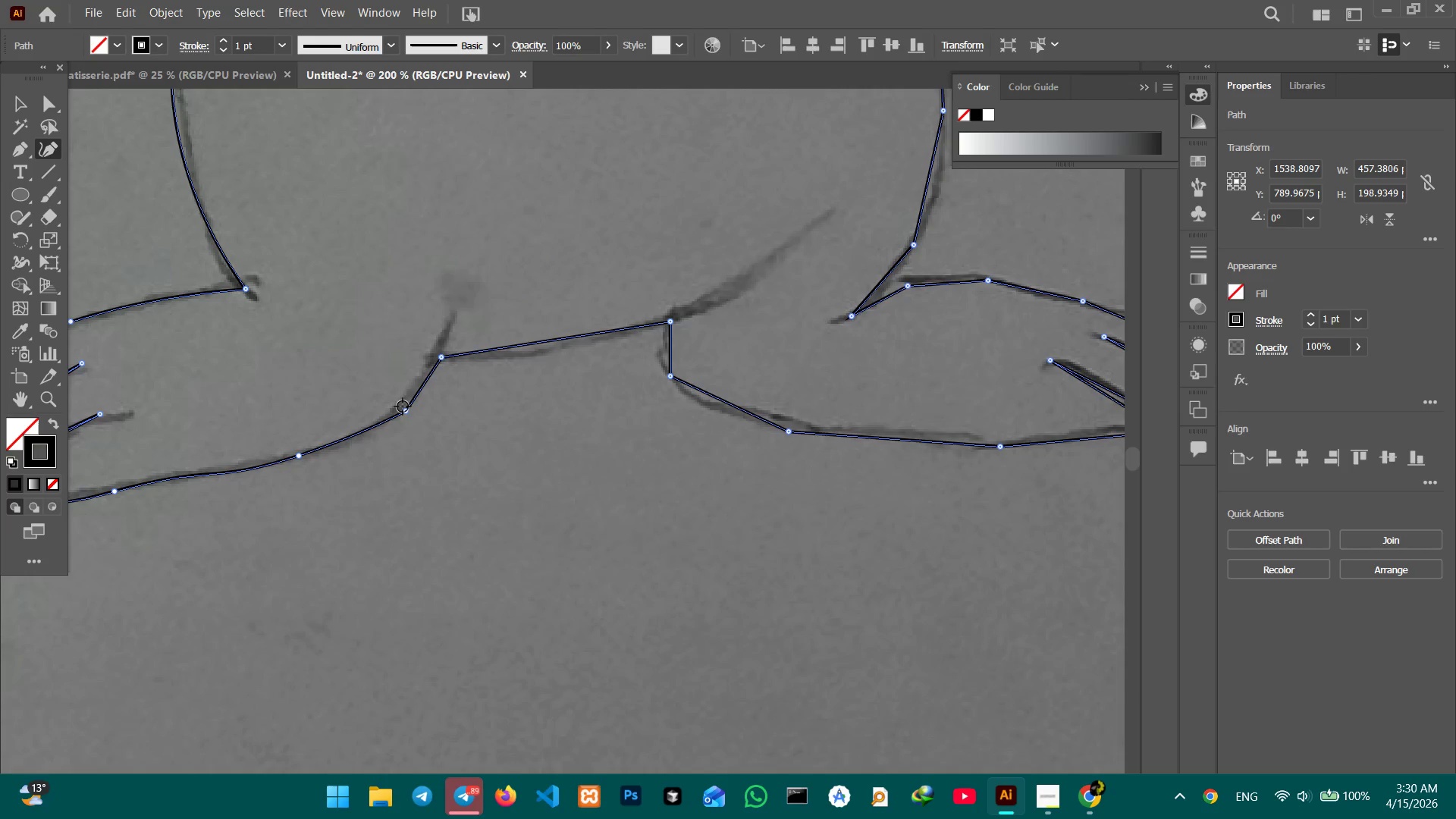 
left_click([403, 407])
 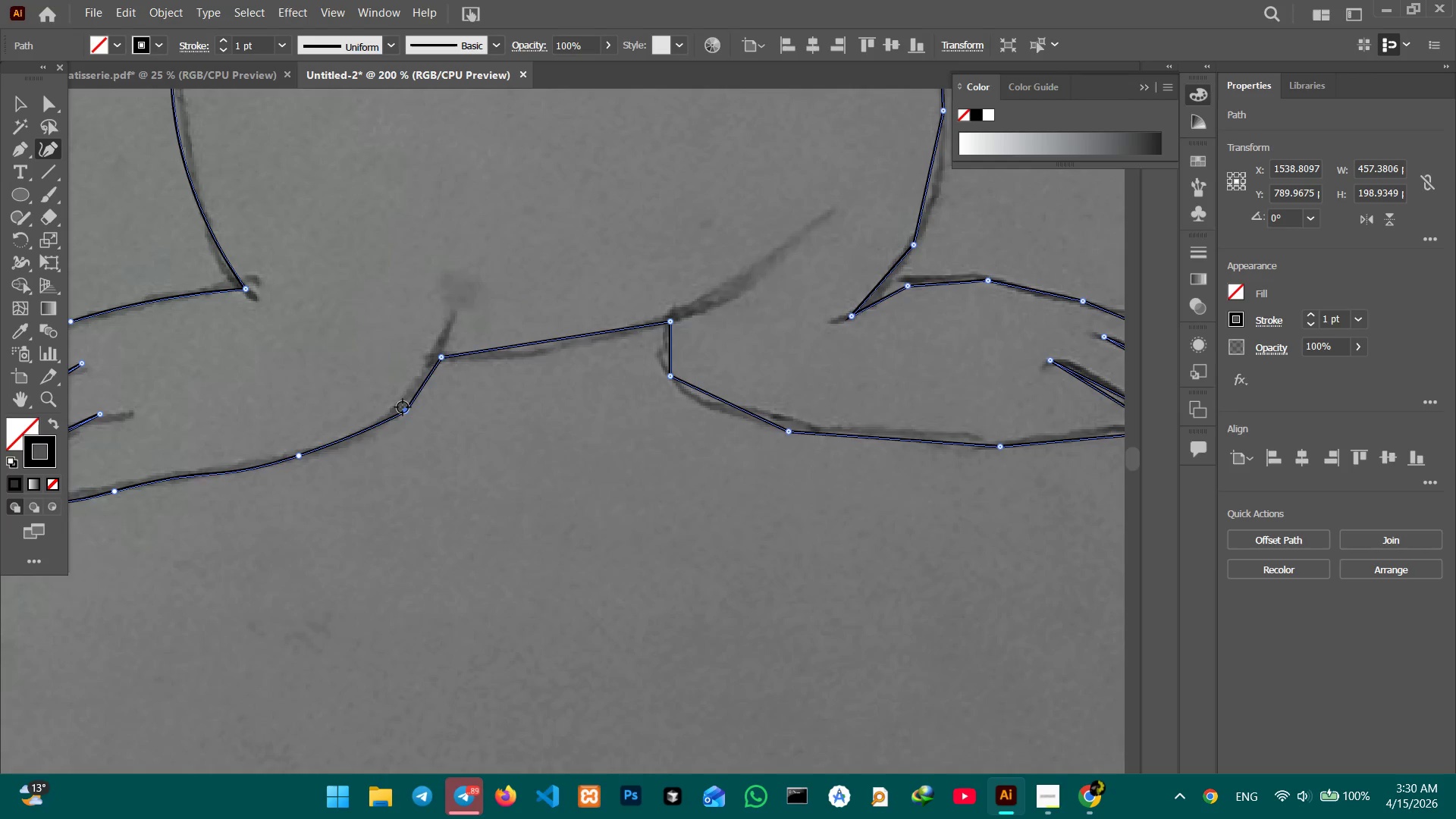 
key(Backspace)
 